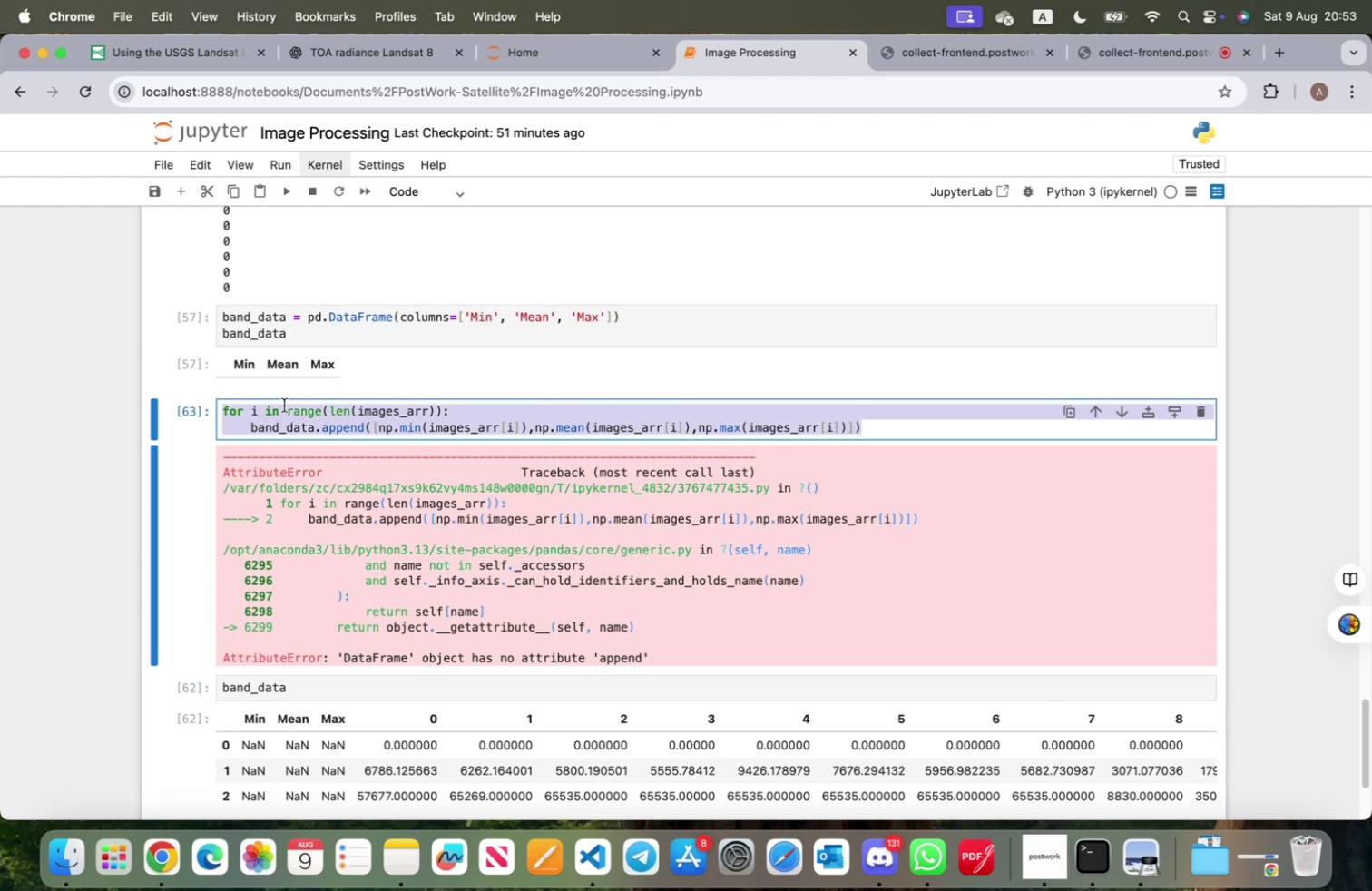 
key(Meta+CommandLeft)
 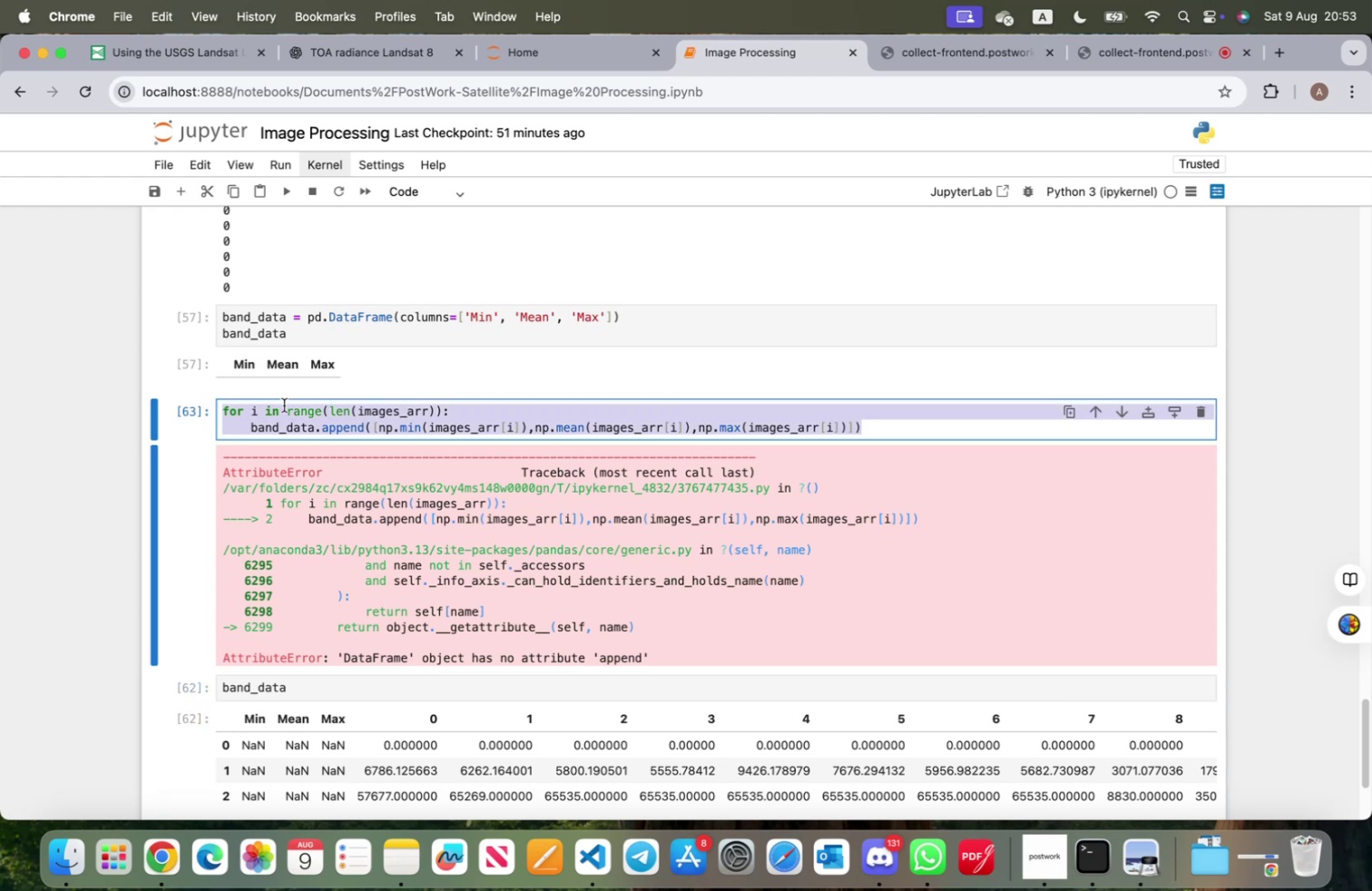 
key(Meta+C)
 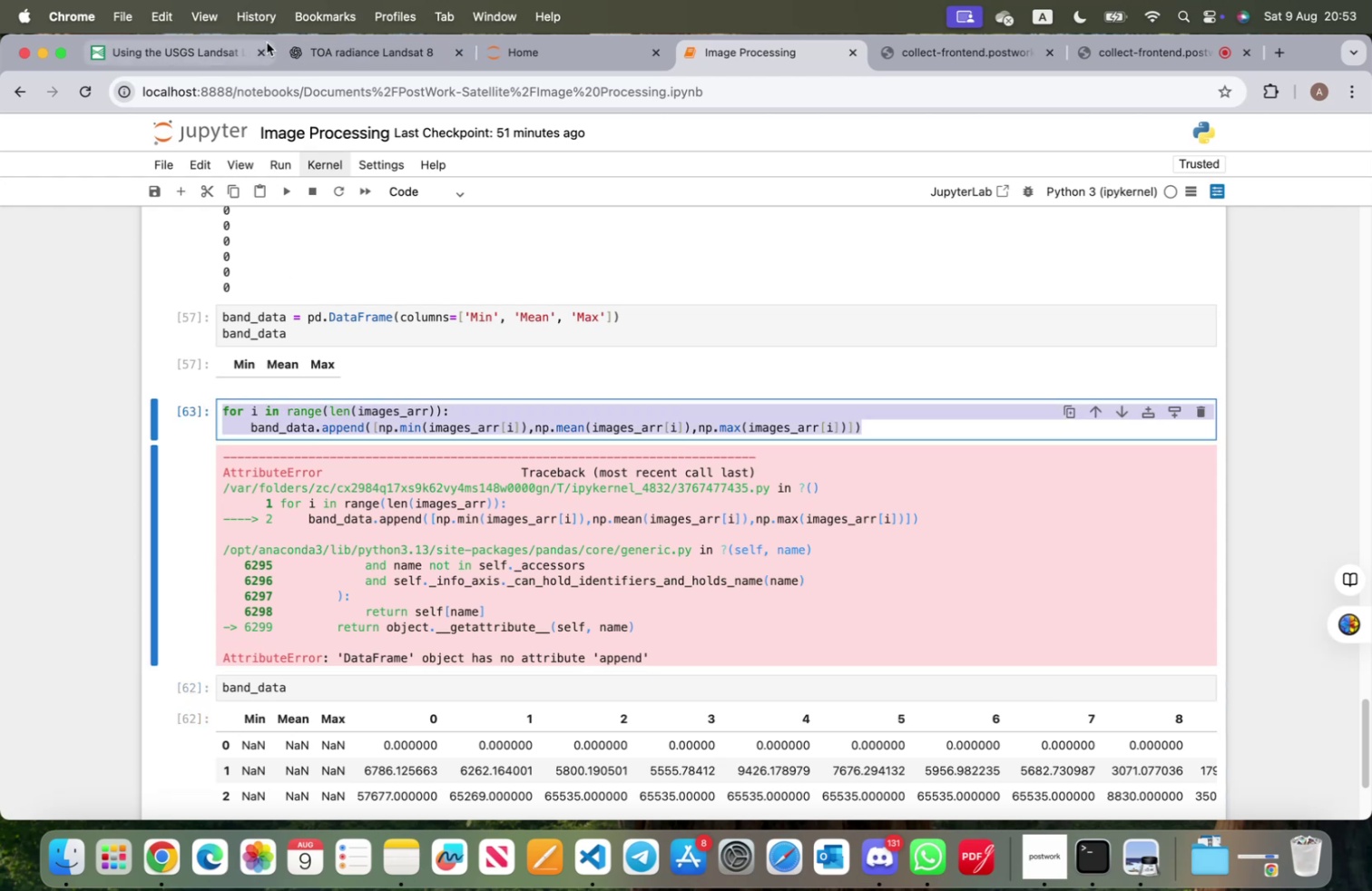 
left_click([316, 54])
 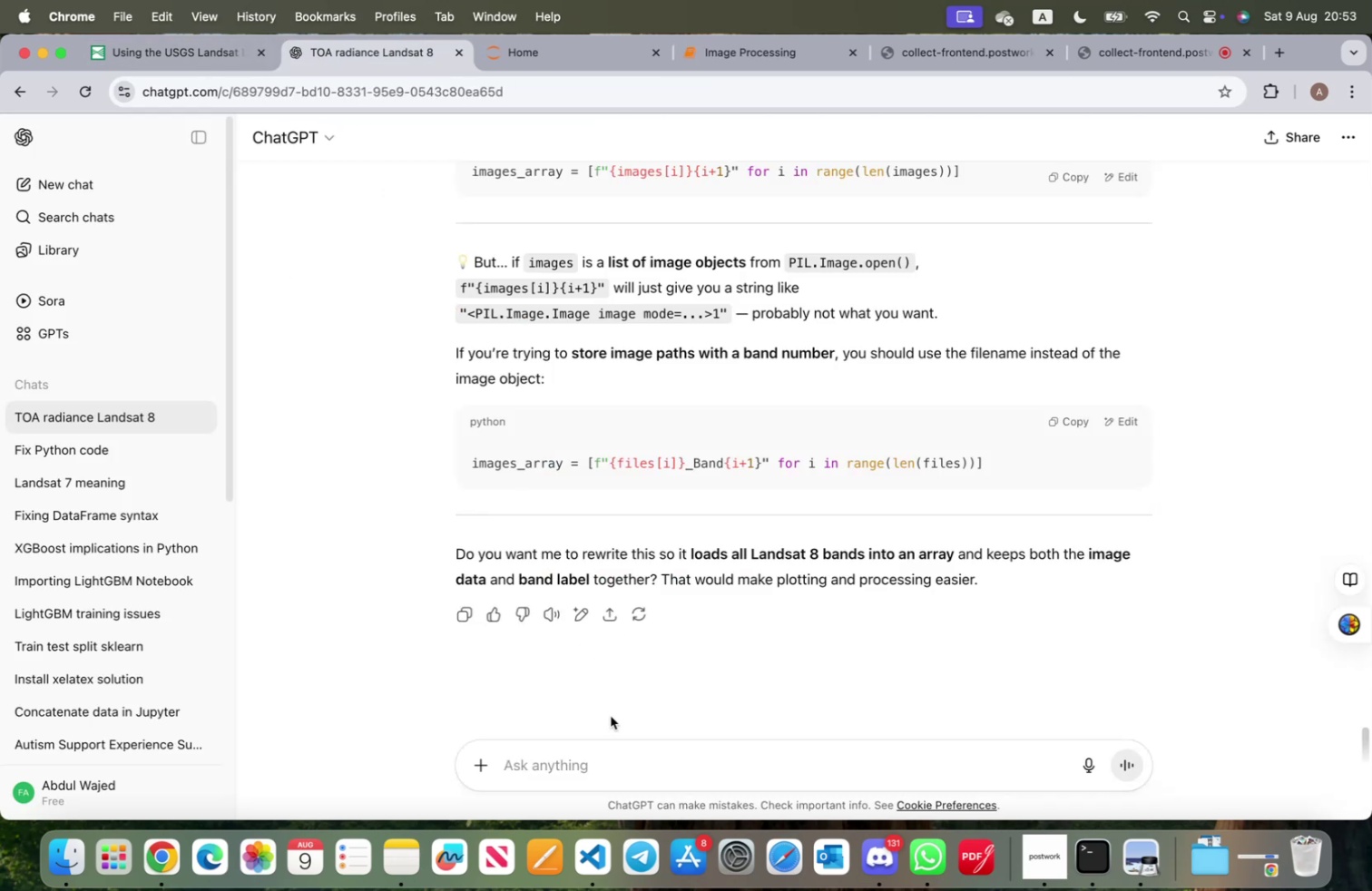 
left_click([648, 755])
 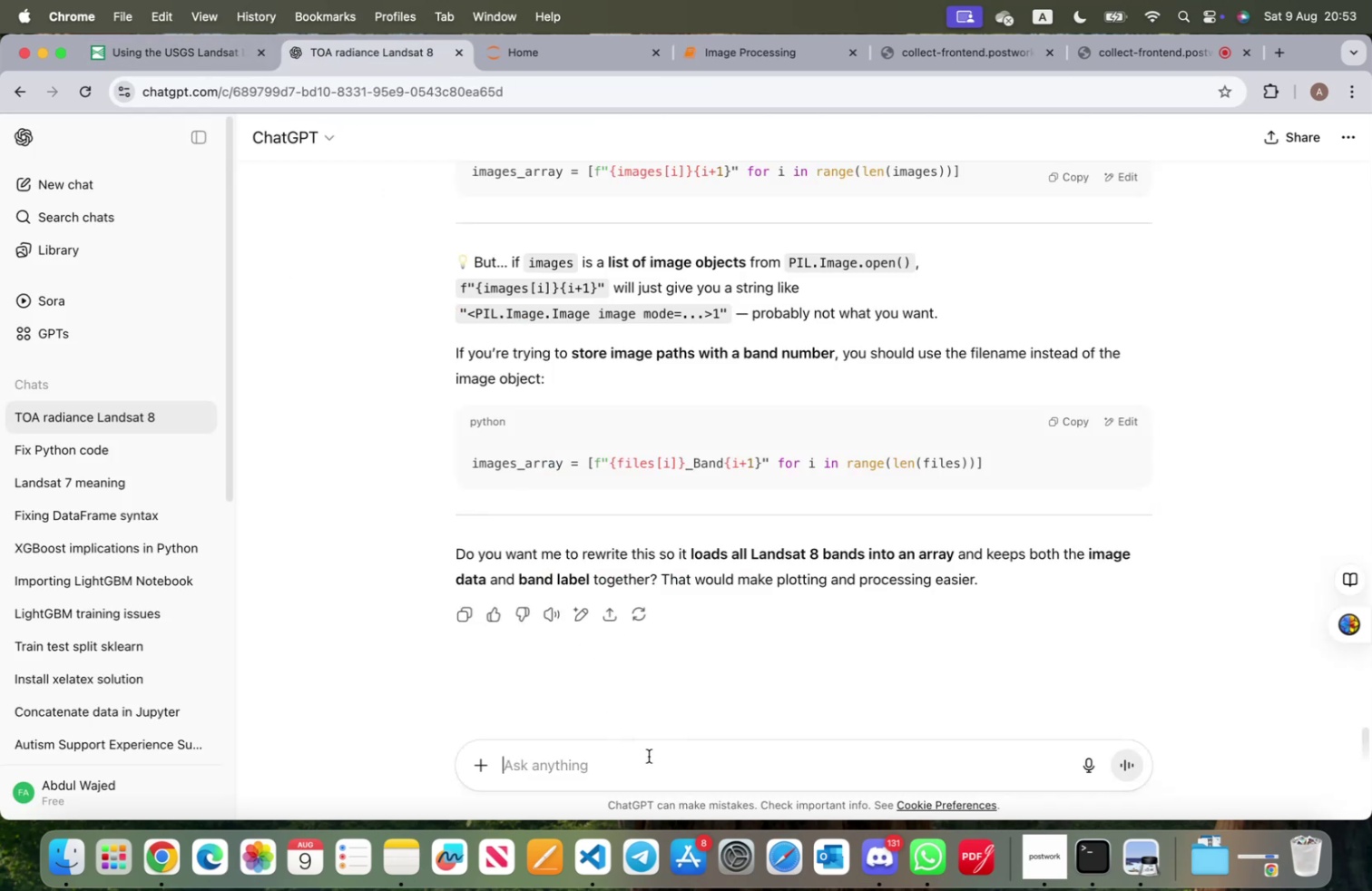 
key(Meta+V)
 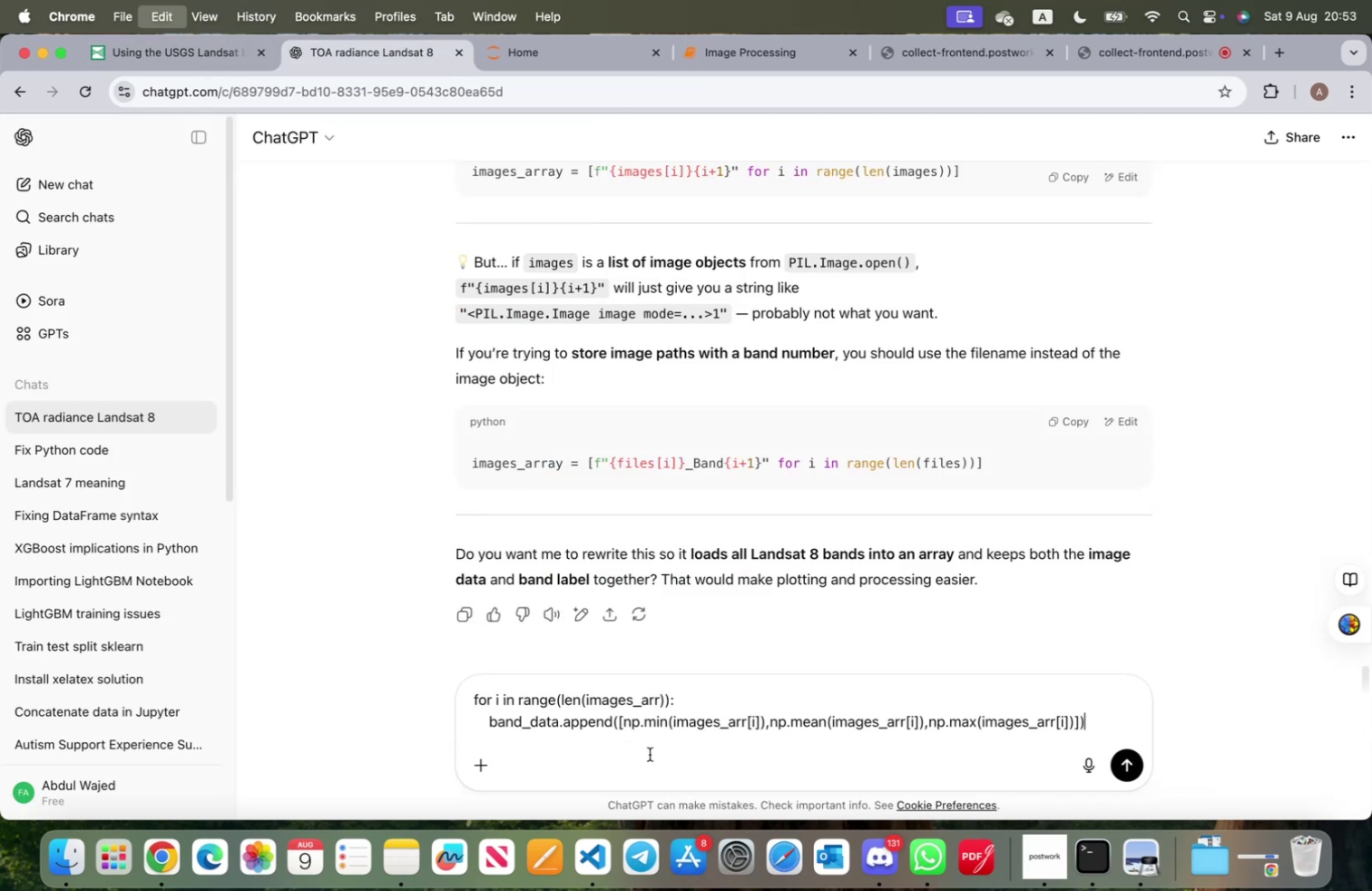 
key(Enter)
 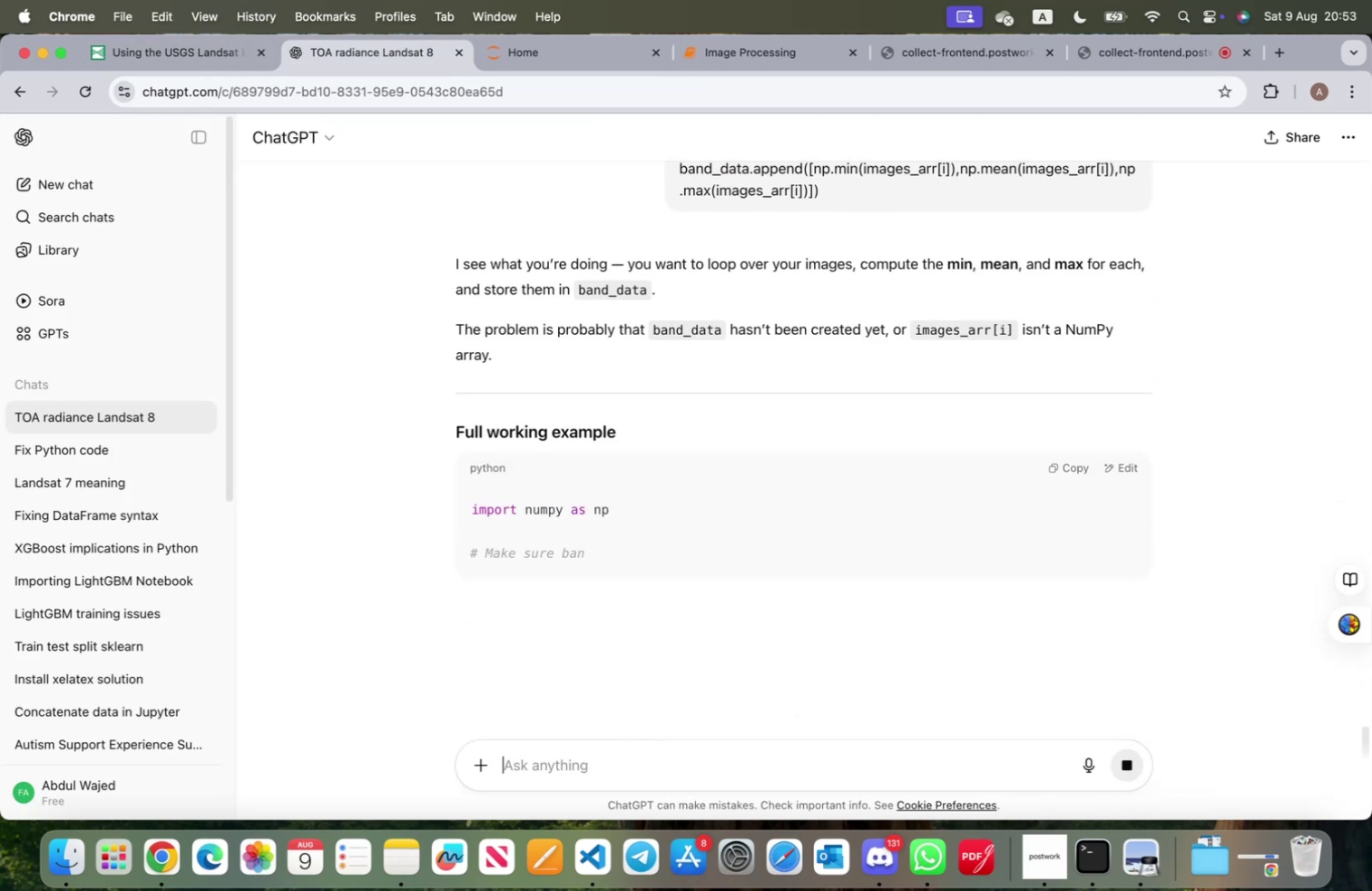 
wait(5.62)
 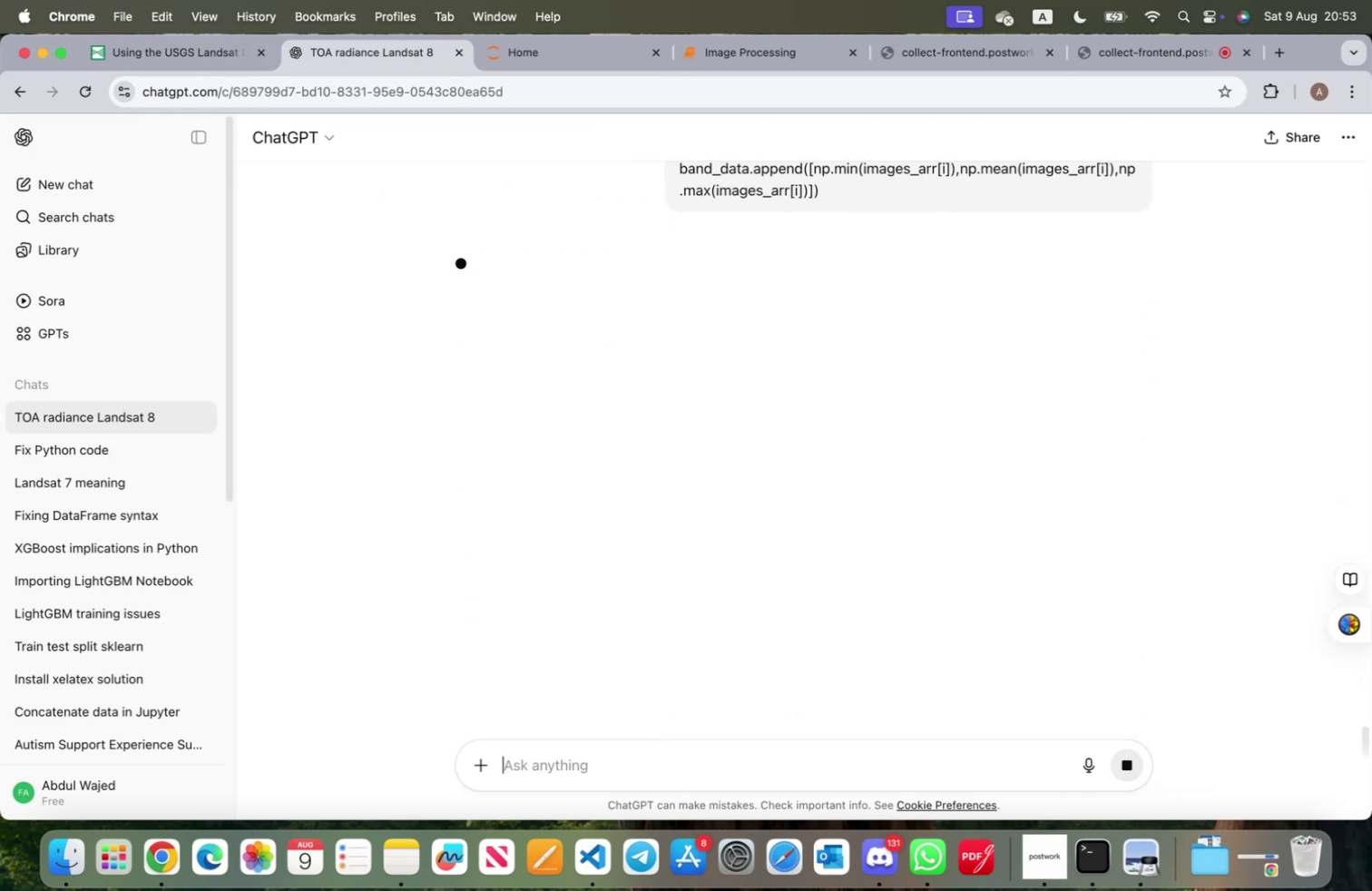 
scroll: coordinate [546, 551], scroll_direction: down, amount: 5.0
 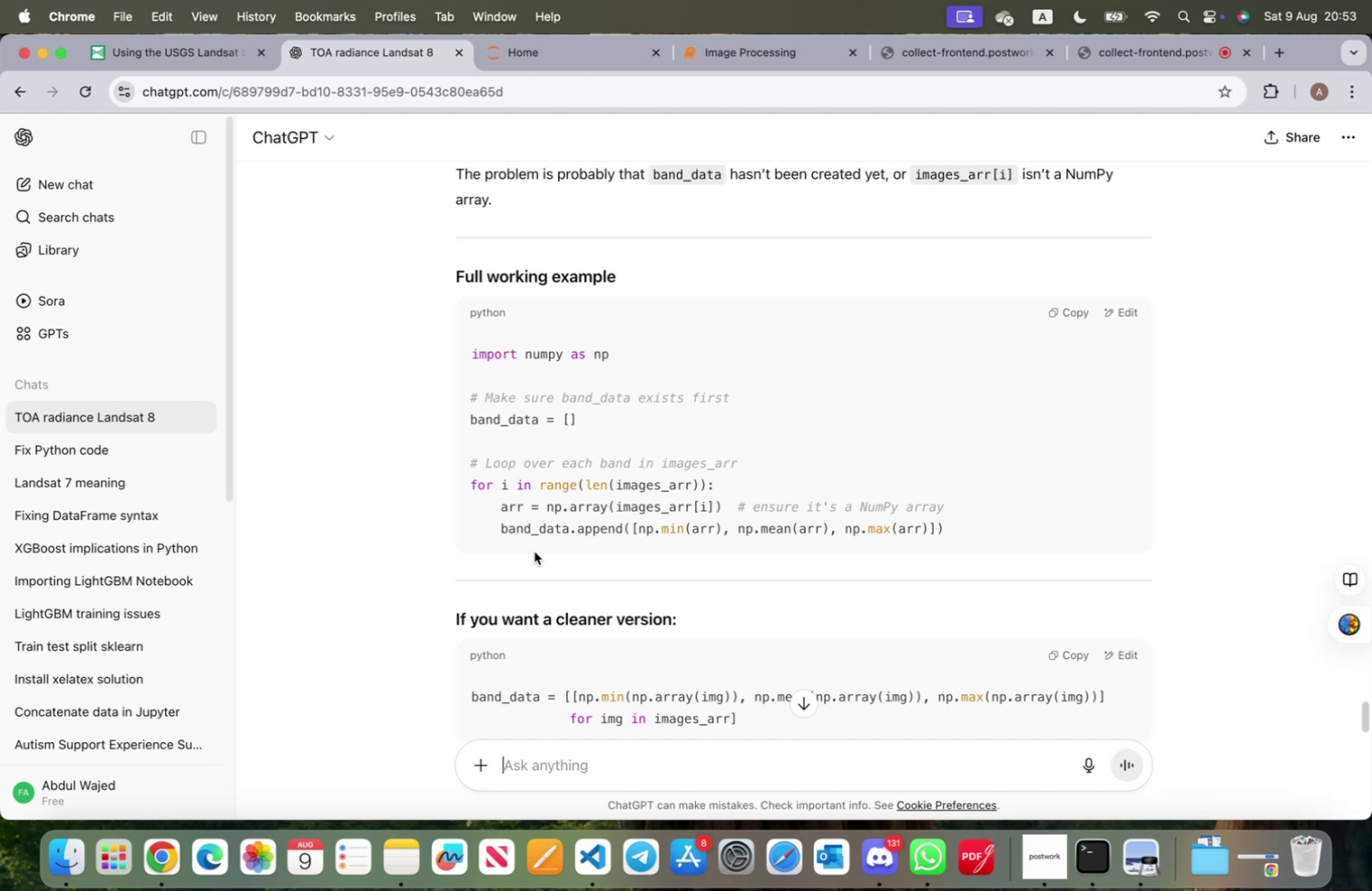 
wait(13.68)
 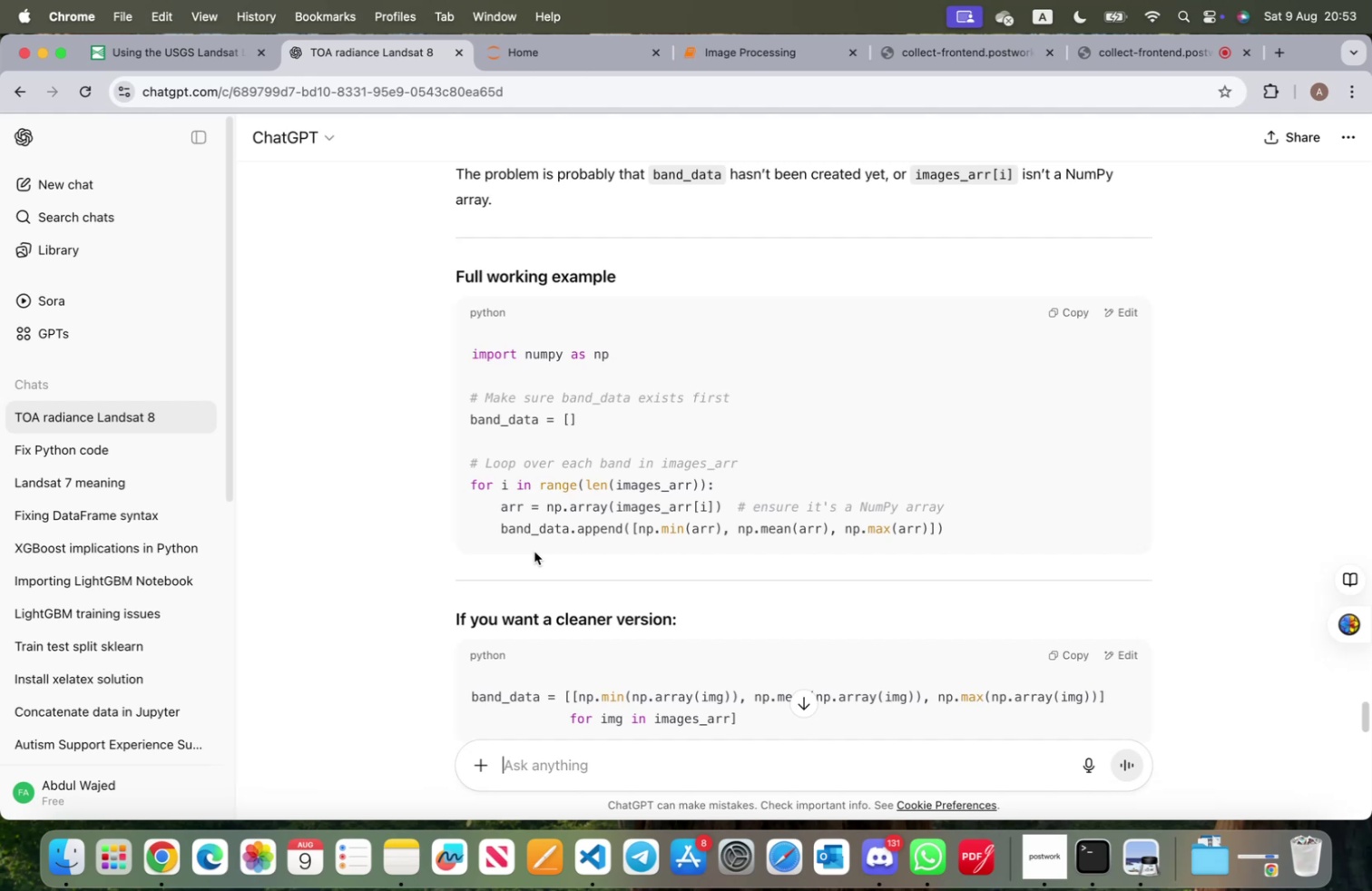 
scroll: coordinate [534, 555], scroll_direction: down, amount: 4.0
 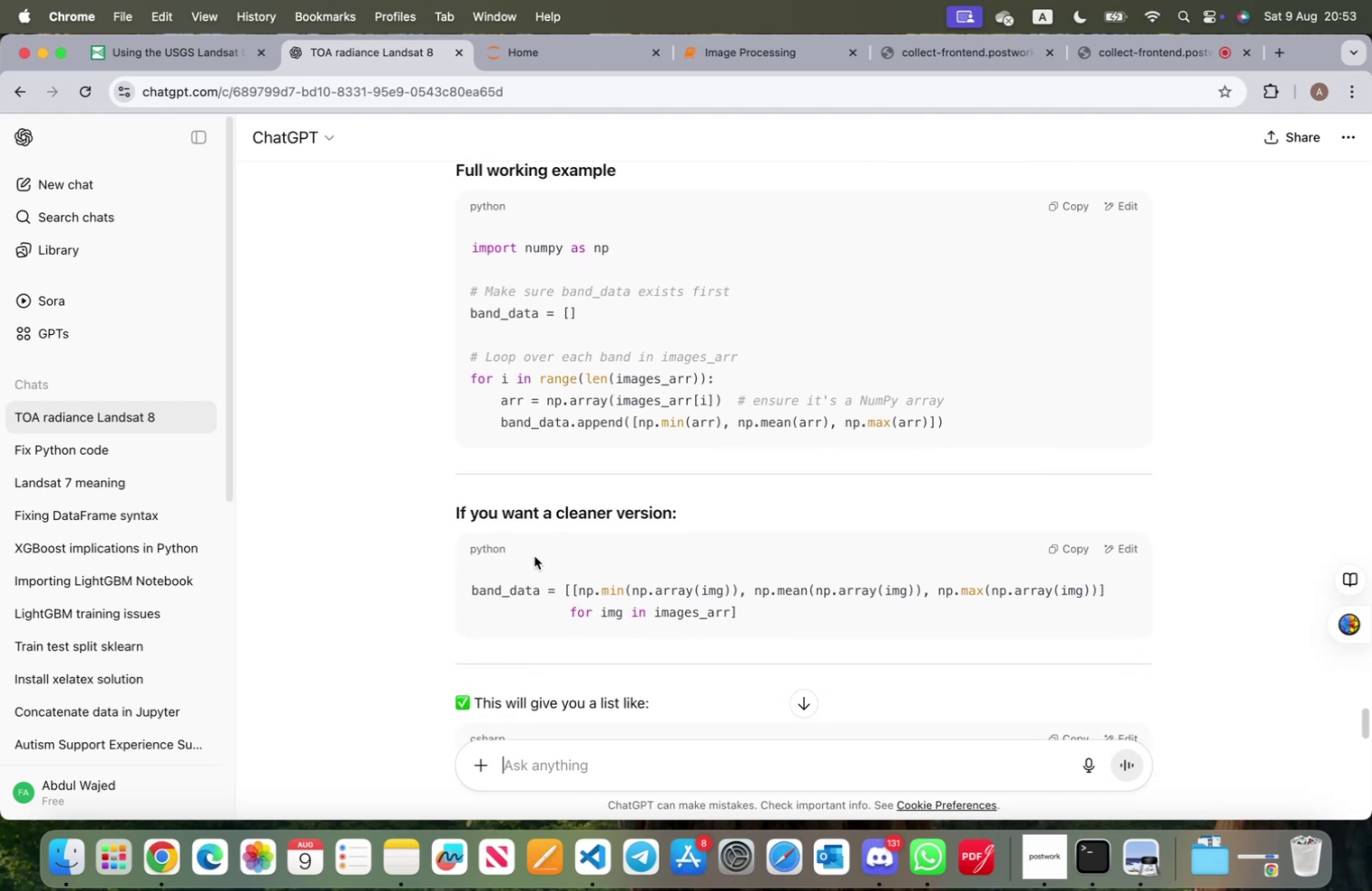 
scroll: coordinate [535, 556], scroll_direction: up, amount: 1.0
 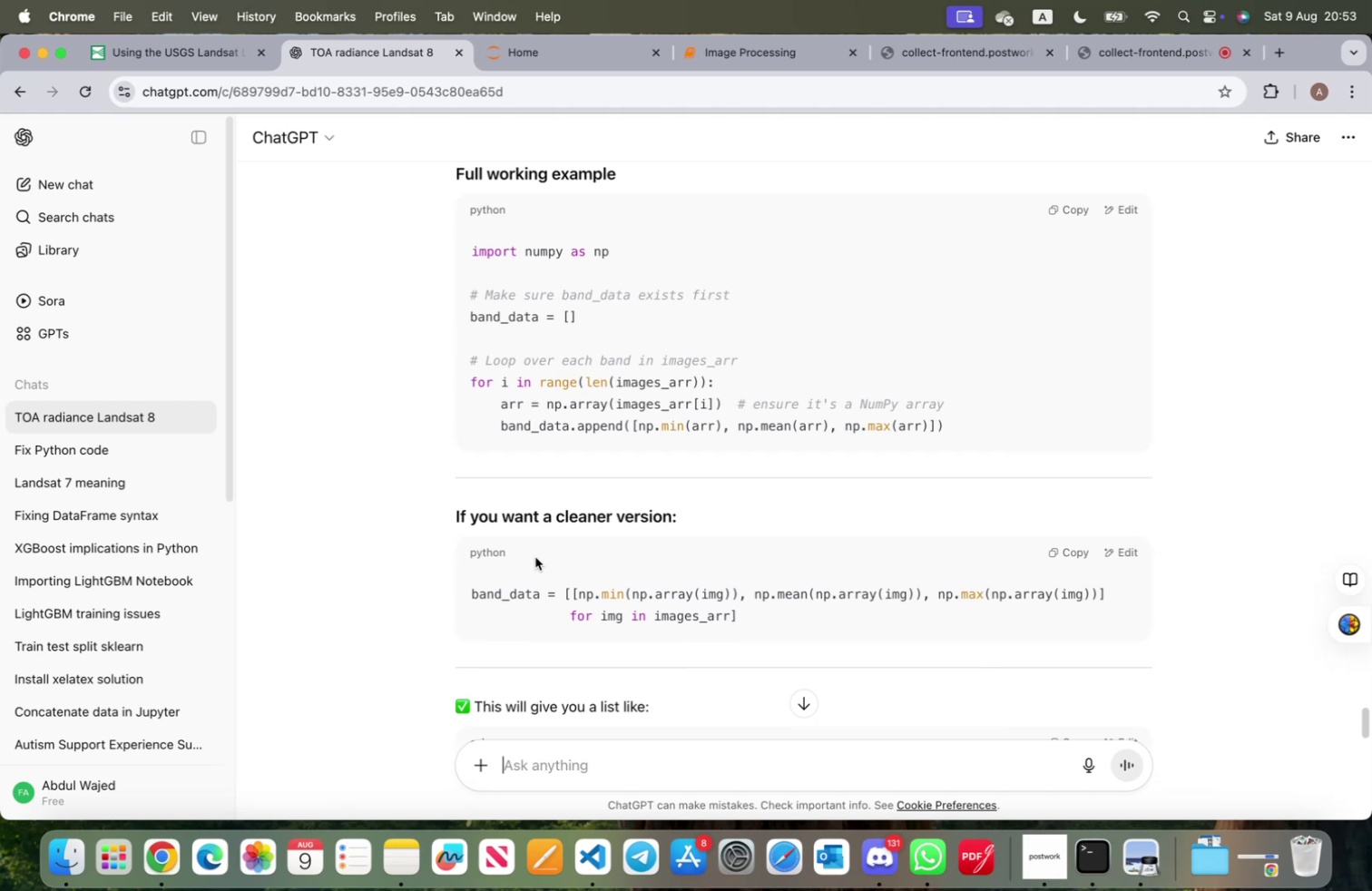 
left_click([678, 753])
 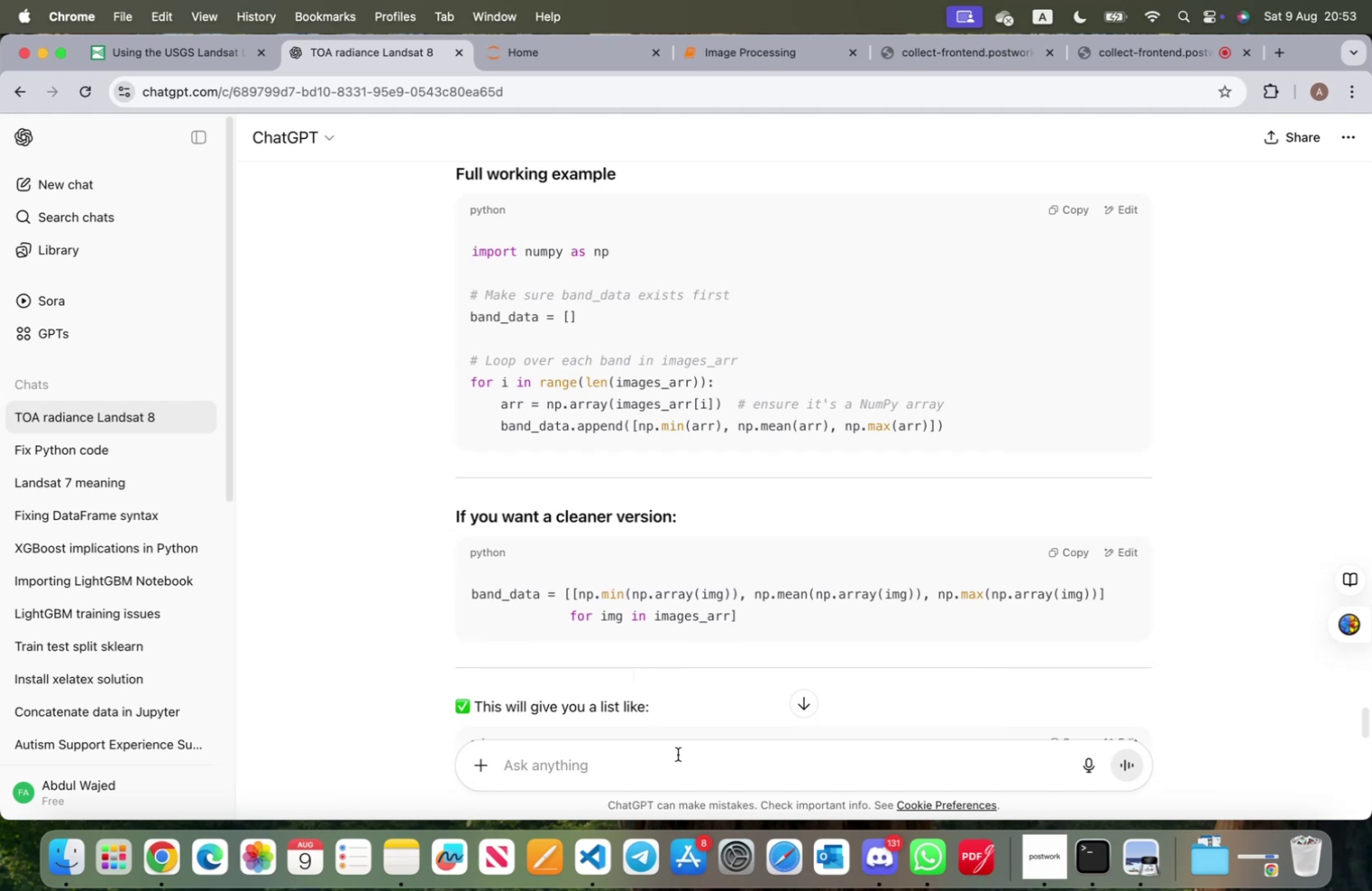 
type(badn d)
key(Backspace)
key(Backspace)
key(Backspace)
key(Backspace)
type(nd data is ad )
key(Backspace)
key(Backspace)
type( dataframe)
 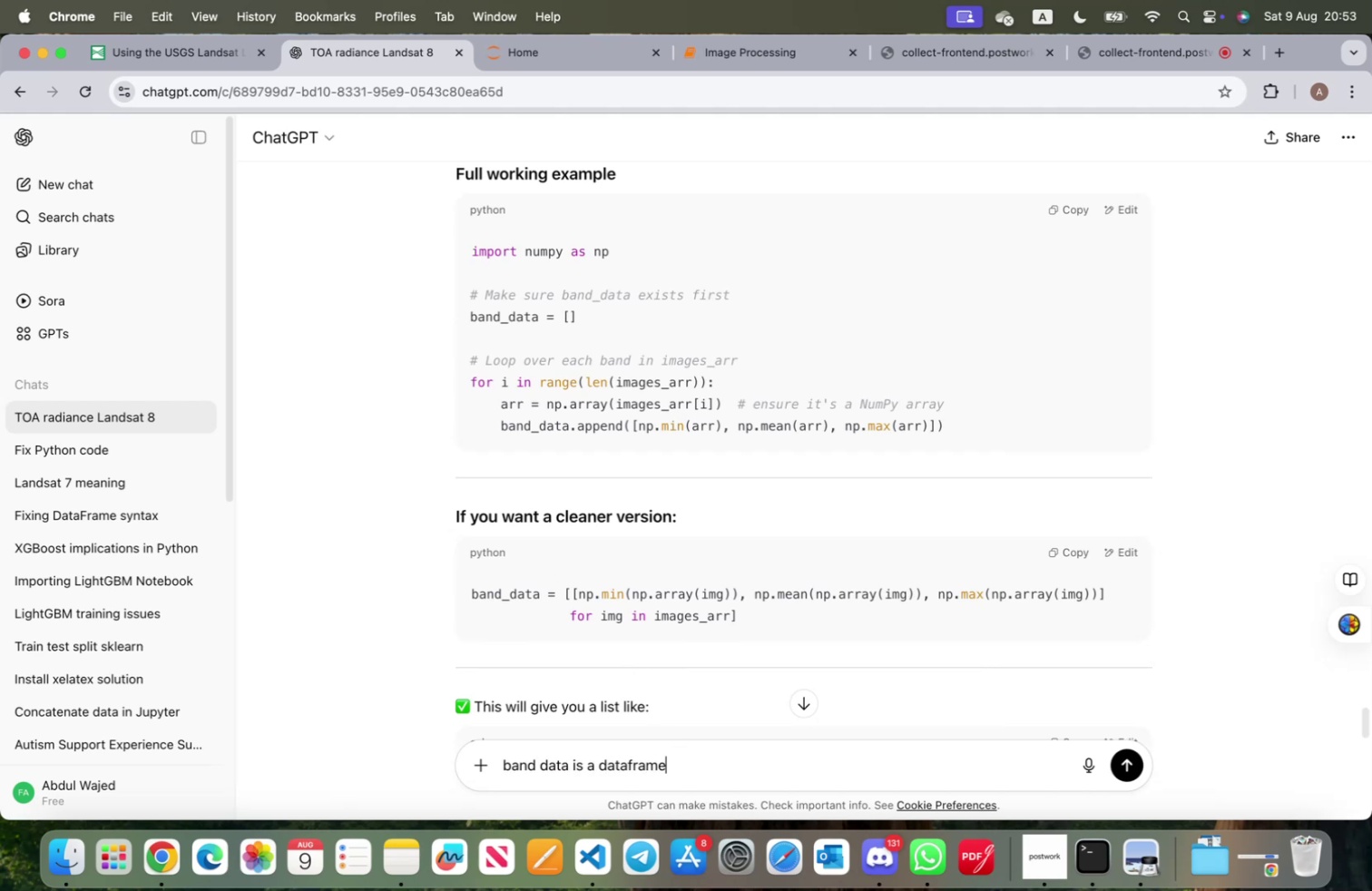 
key(Enter)
 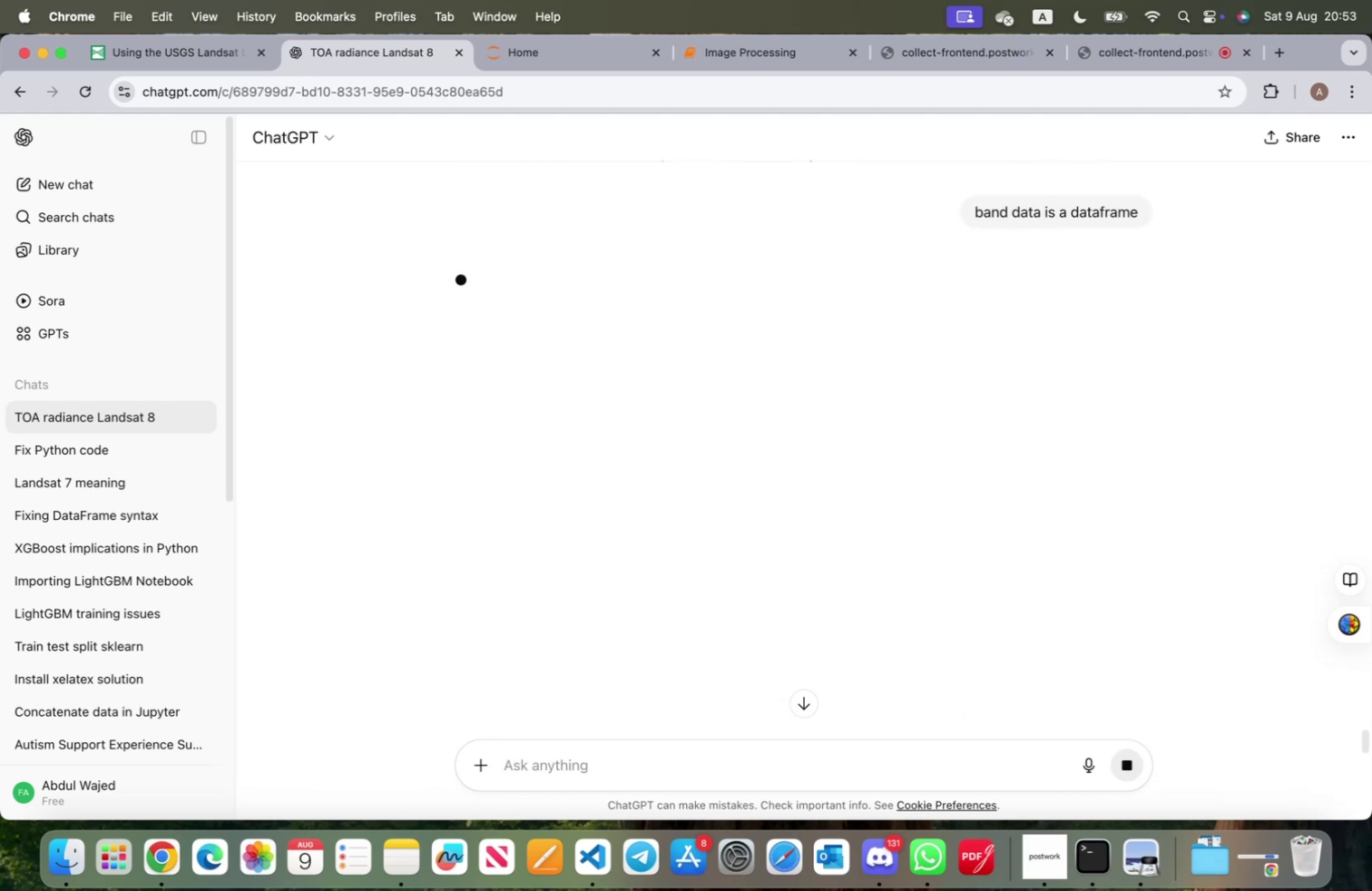 
scroll: coordinate [618, 739], scroll_direction: up, amount: 2.0
 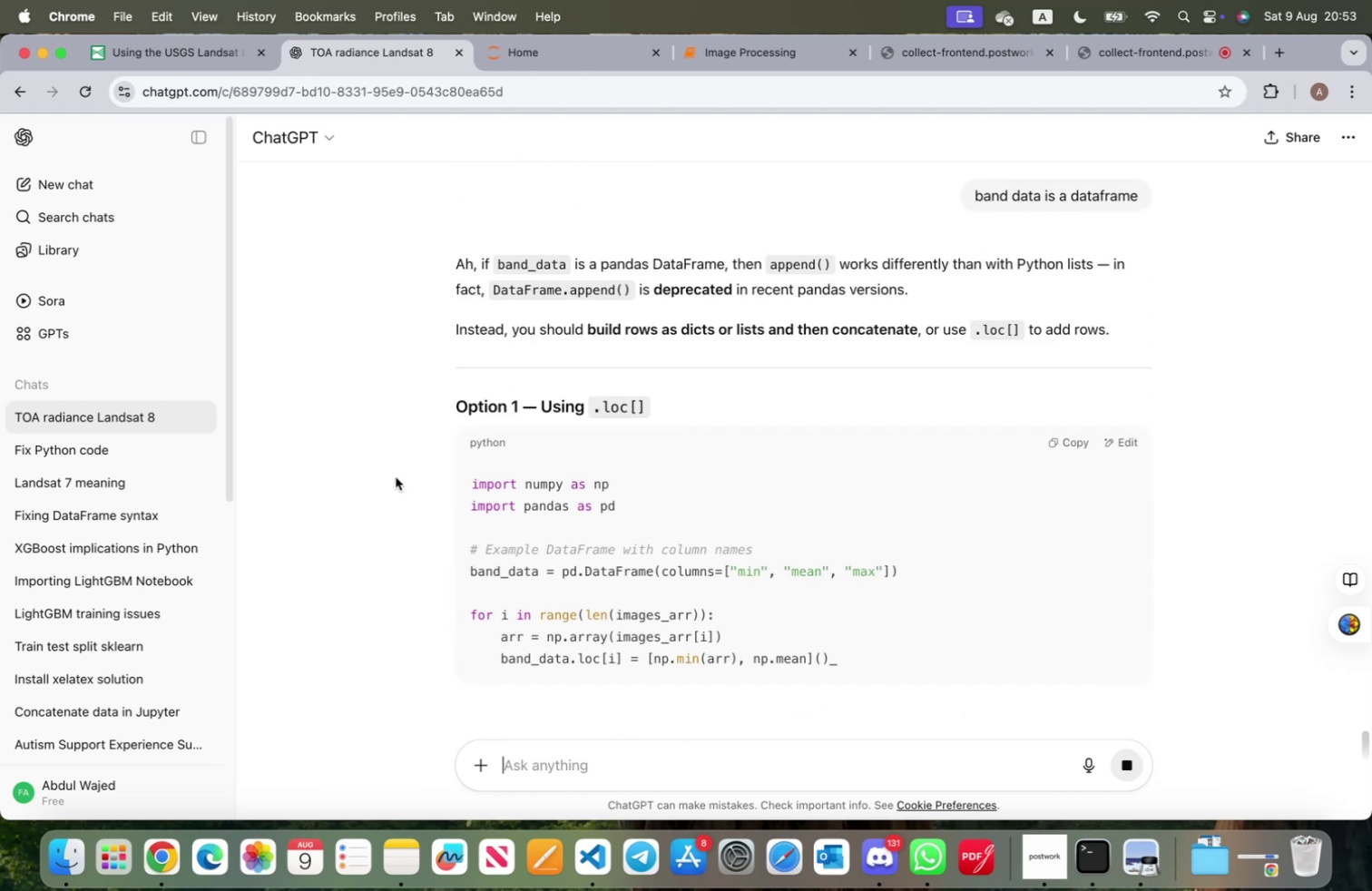 
scroll: coordinate [561, 553], scroll_direction: down, amount: 3.0
 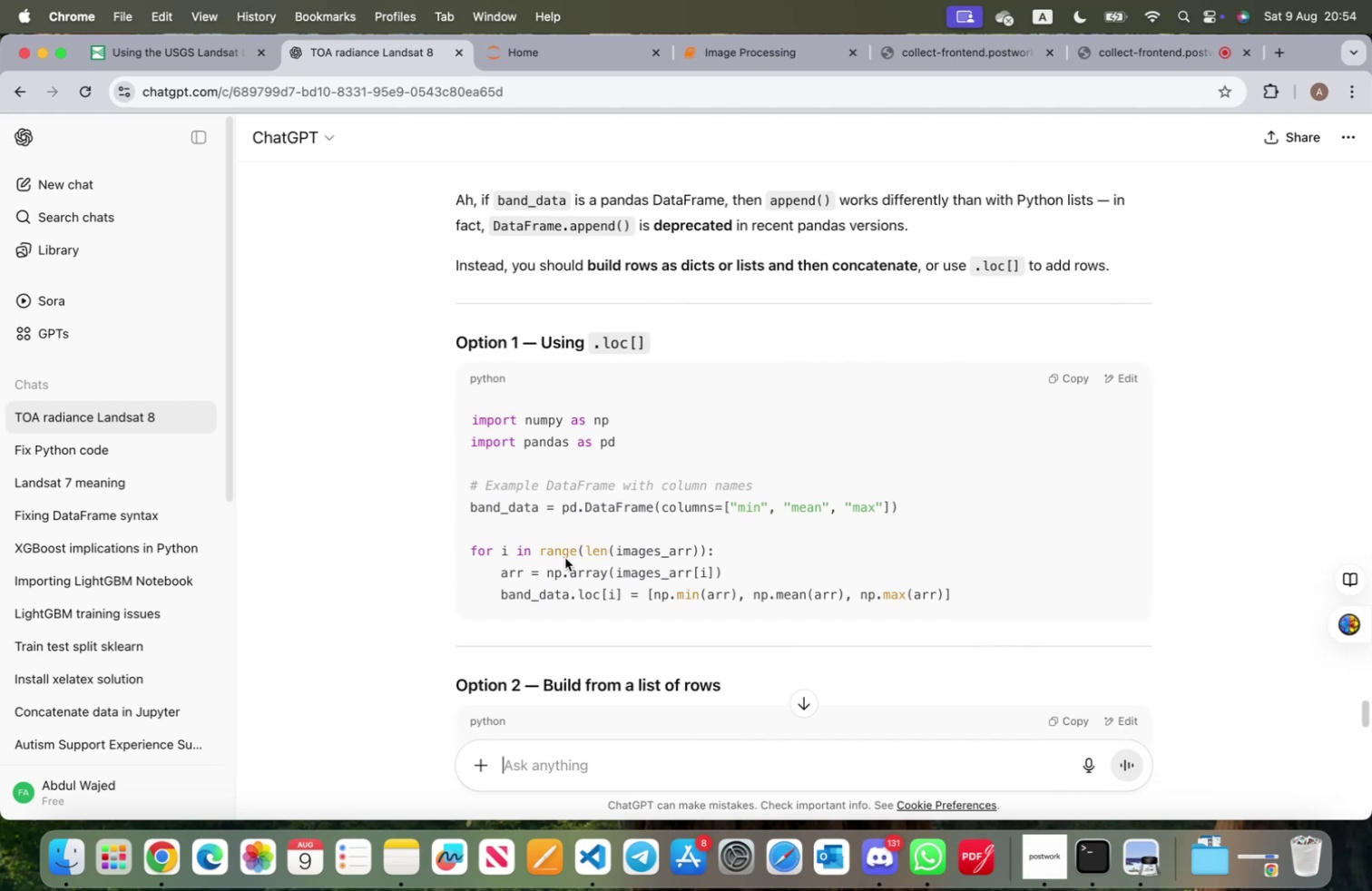 
wait(14.18)
 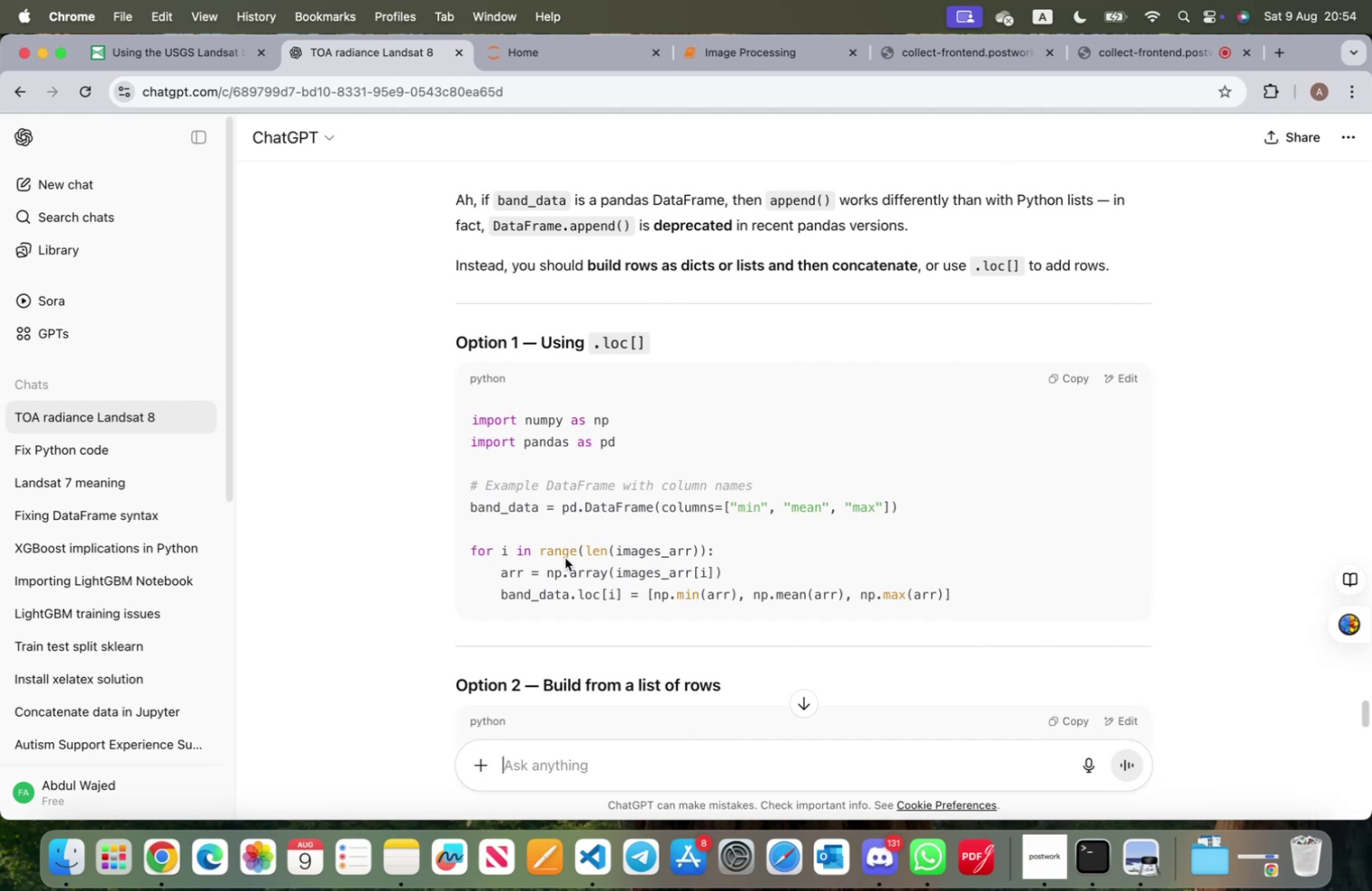 
left_click([704, 54])
 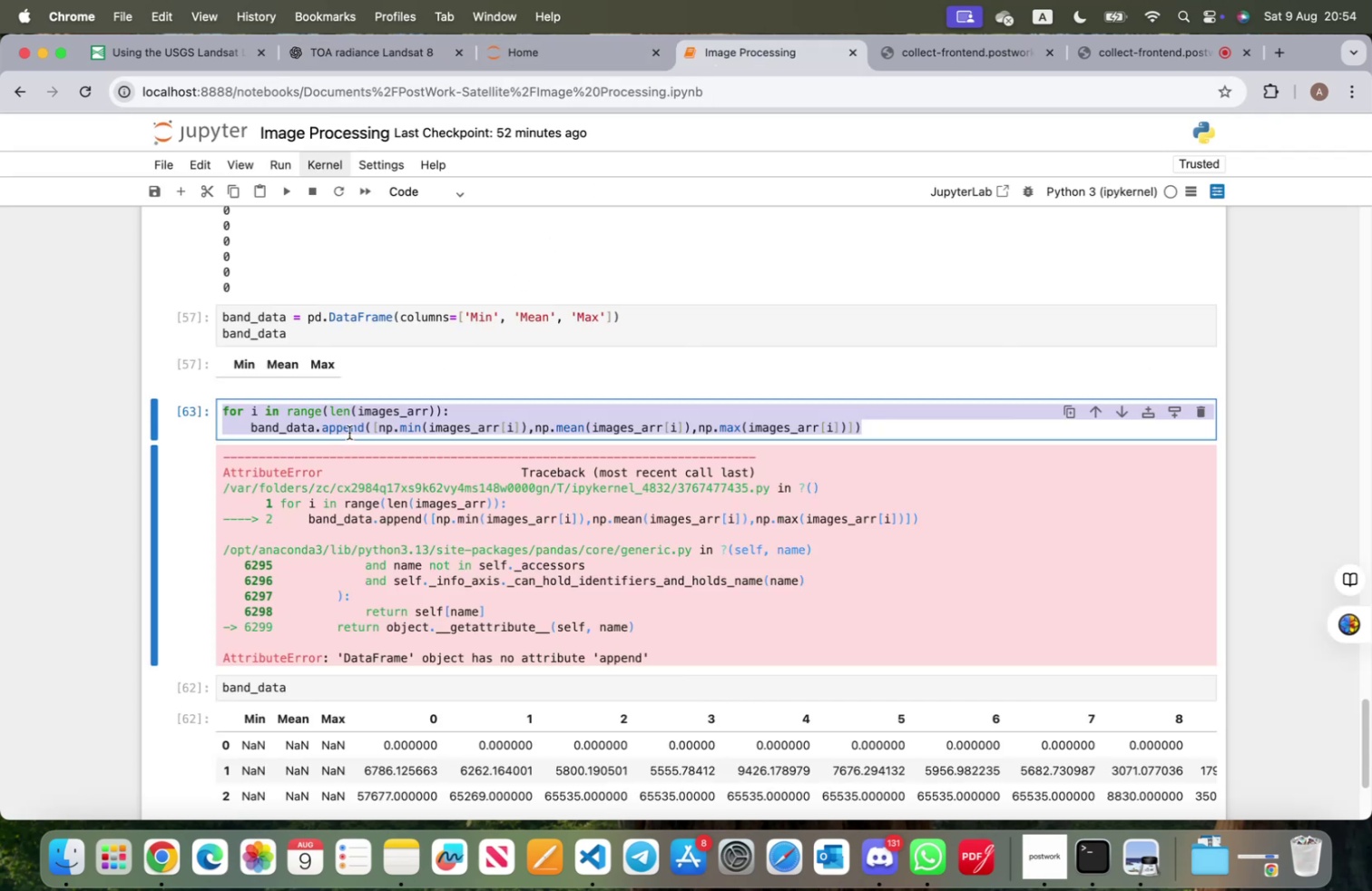 
left_click([367, 426])
 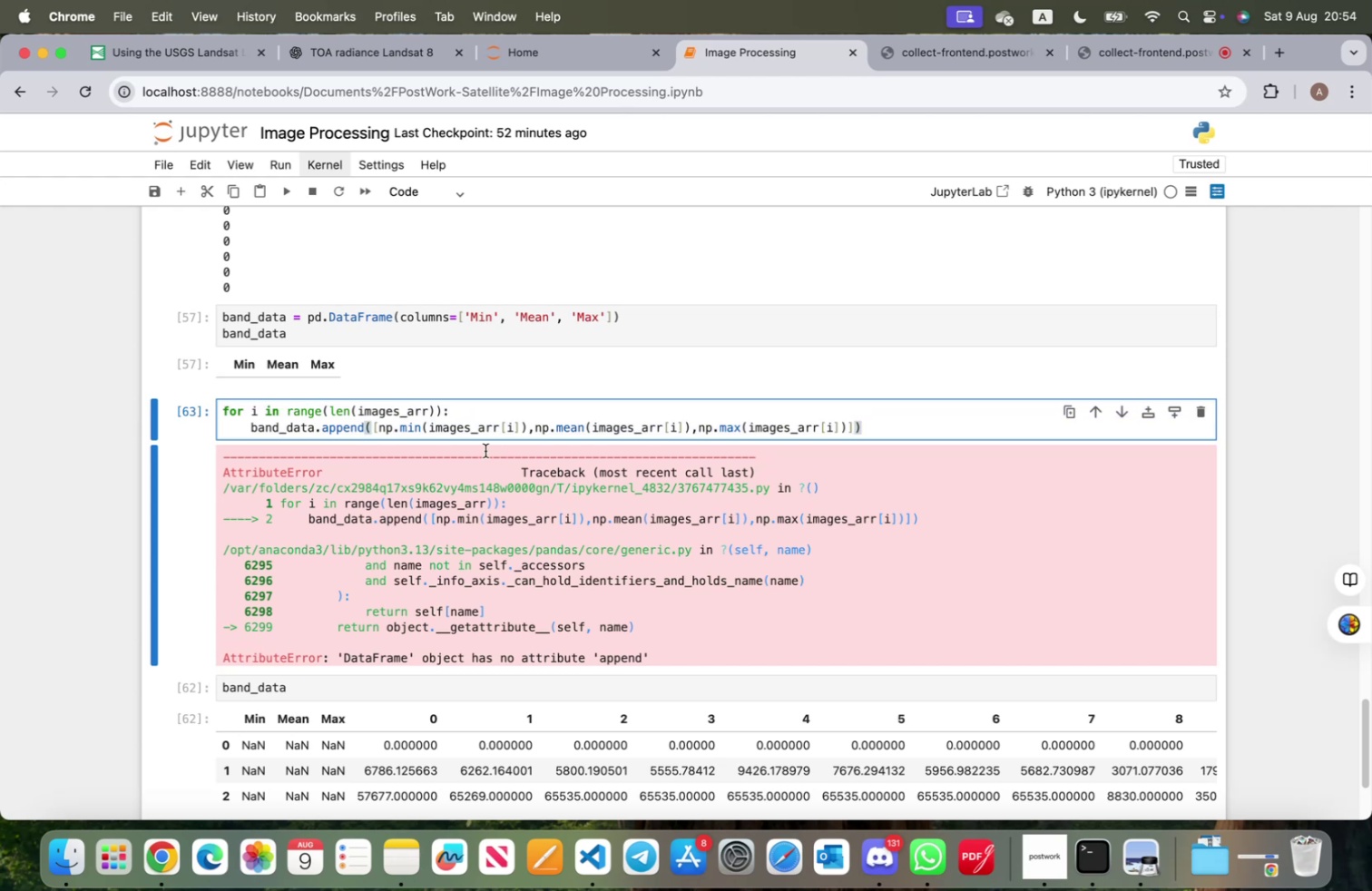 
key(ArrowRight)
 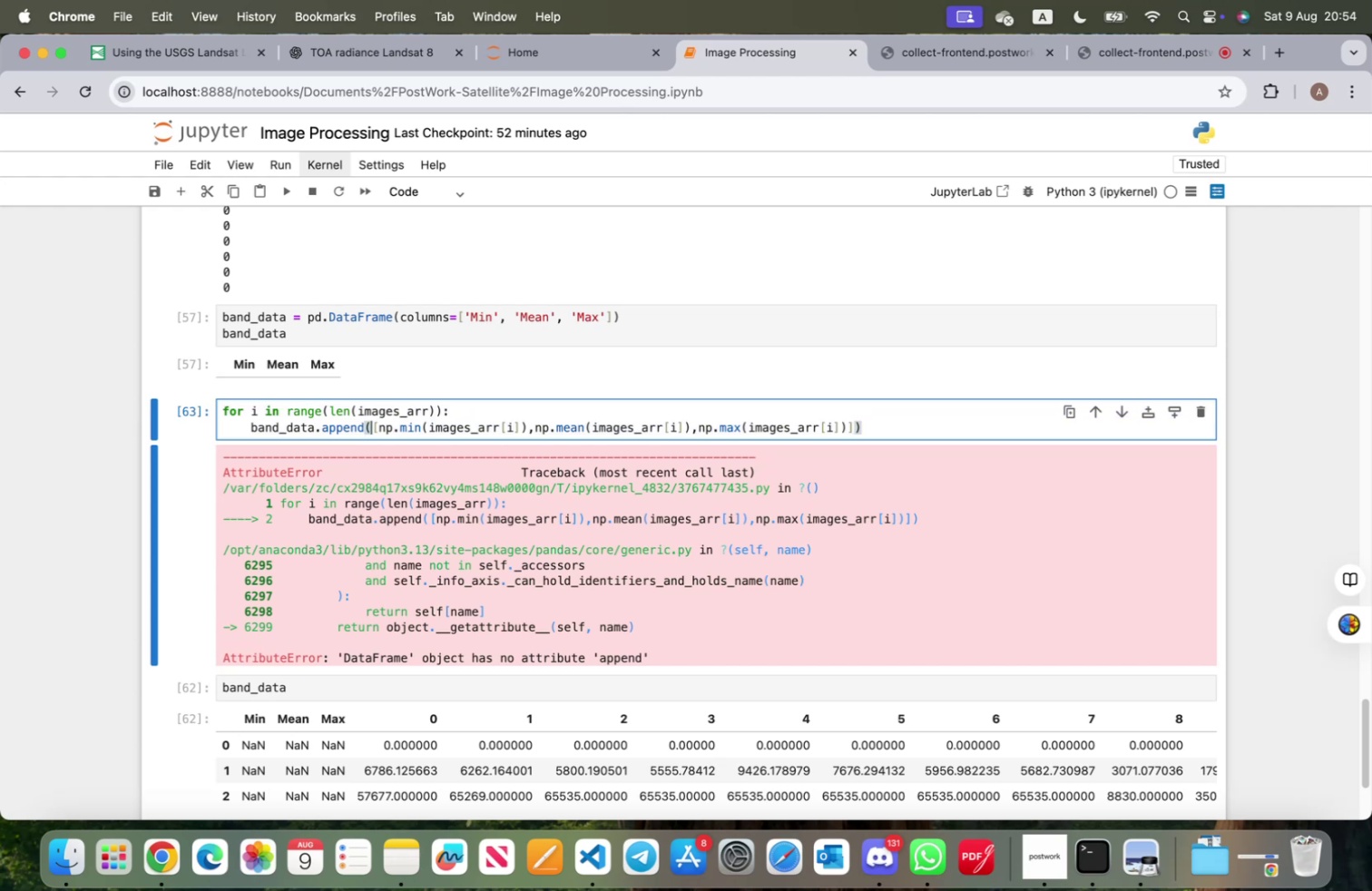 
key(Backspace)
key(Backspace)
key(Backspace)
key(Backspace)
key(Backspace)
key(Backspace)
key(Backspace)
type(loc[i]= )
 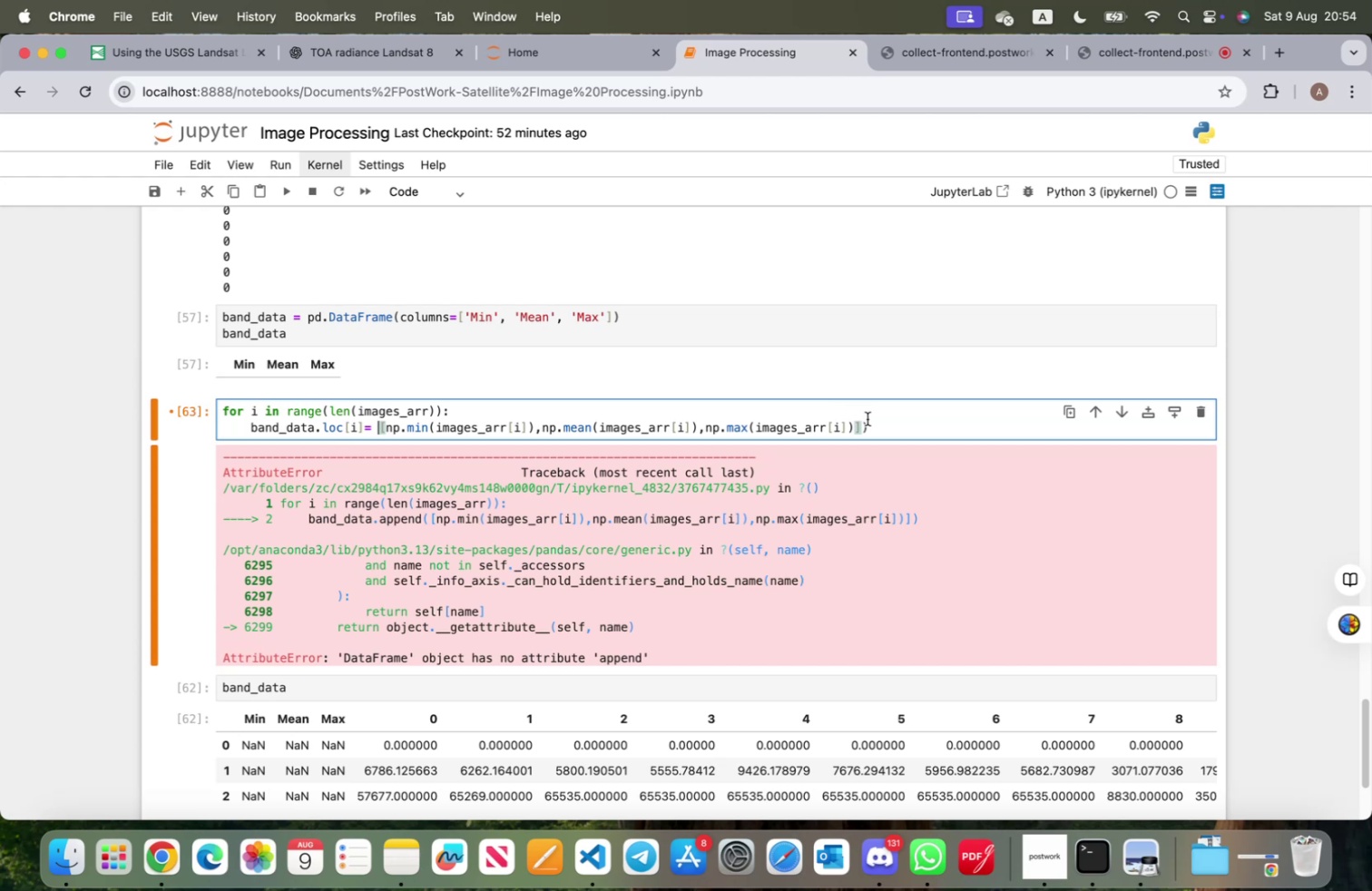 
left_click([881, 426])
 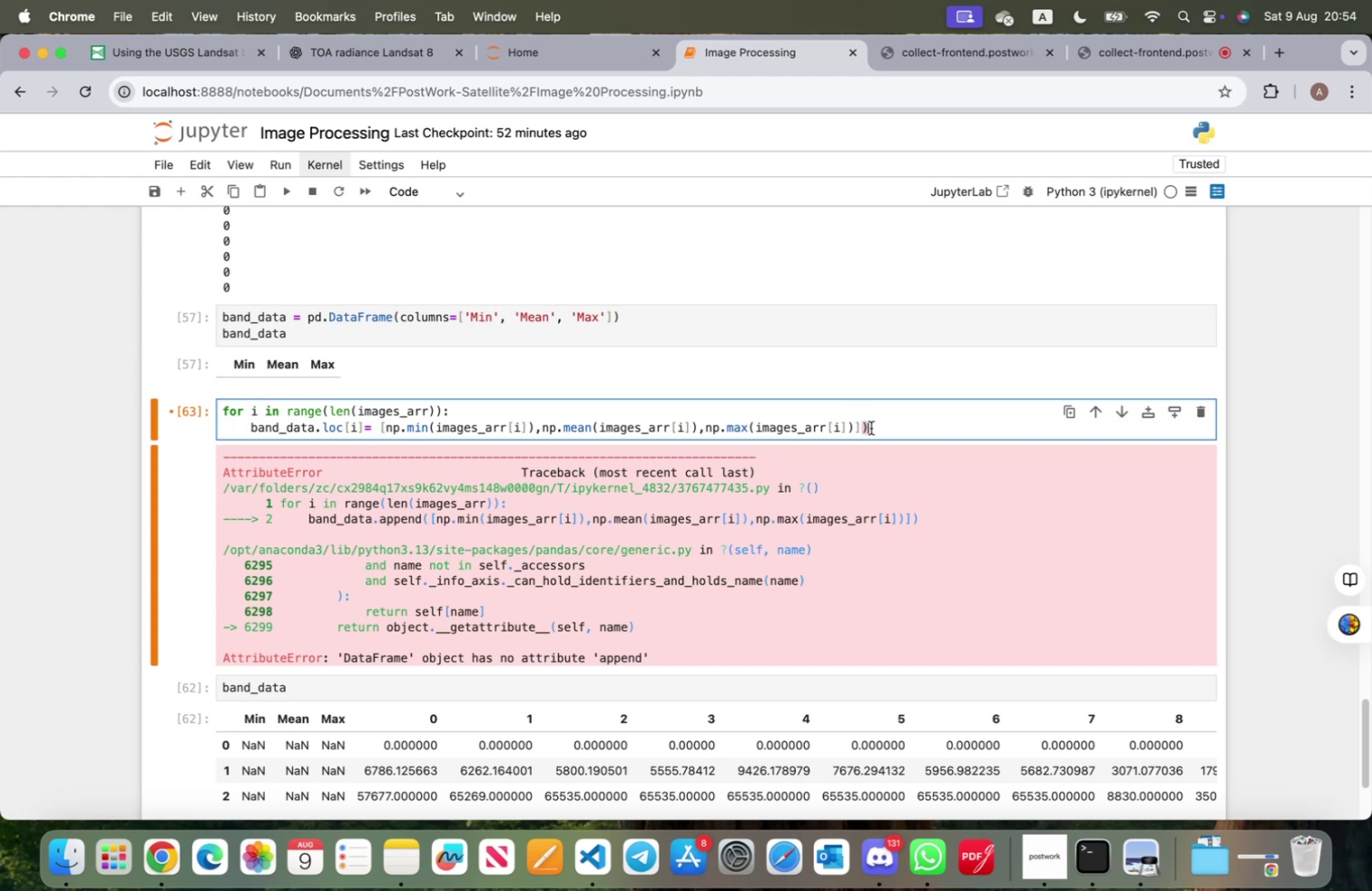 
key(Backspace)
 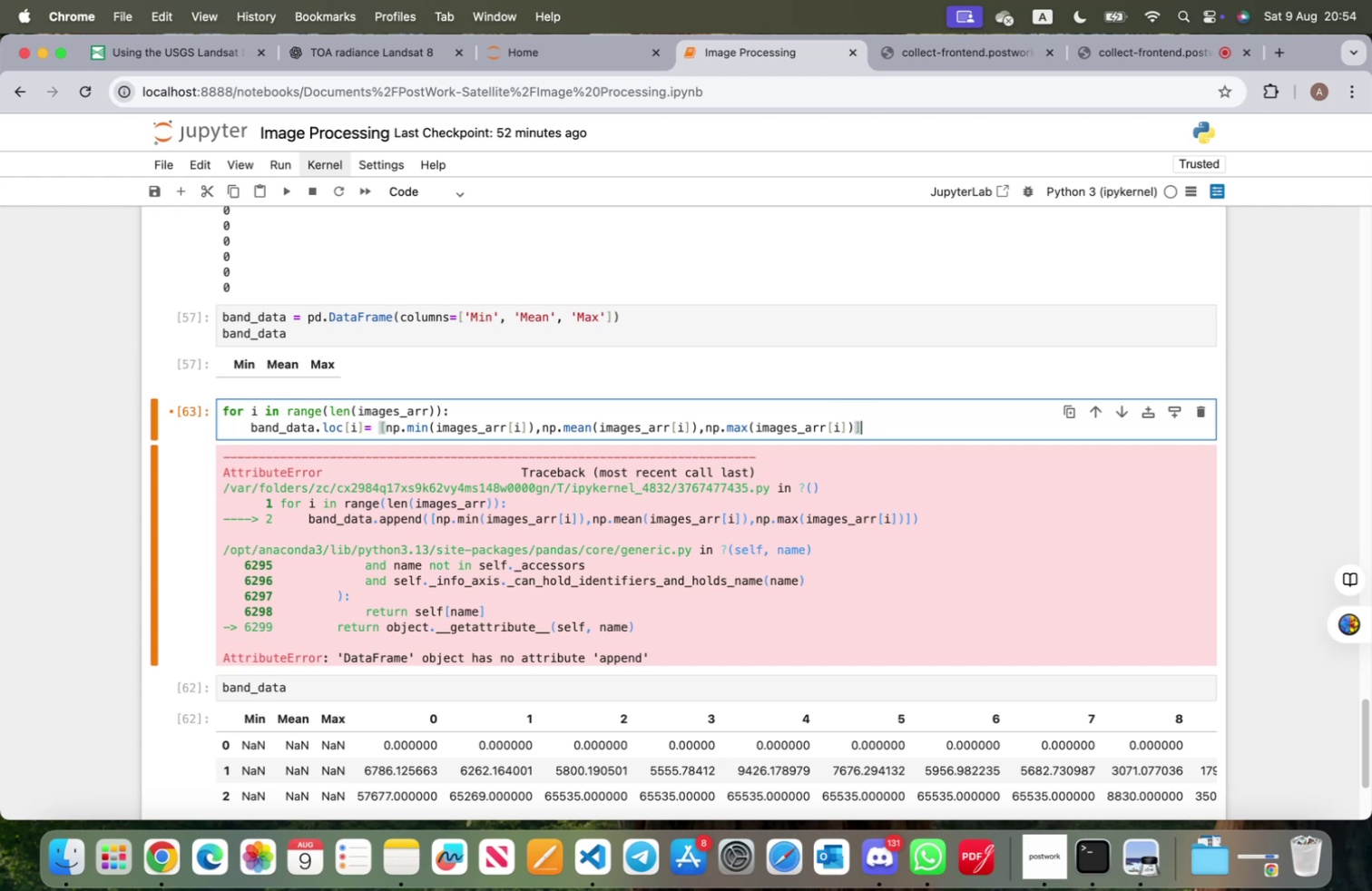 
key(Shift+ShiftRight)
 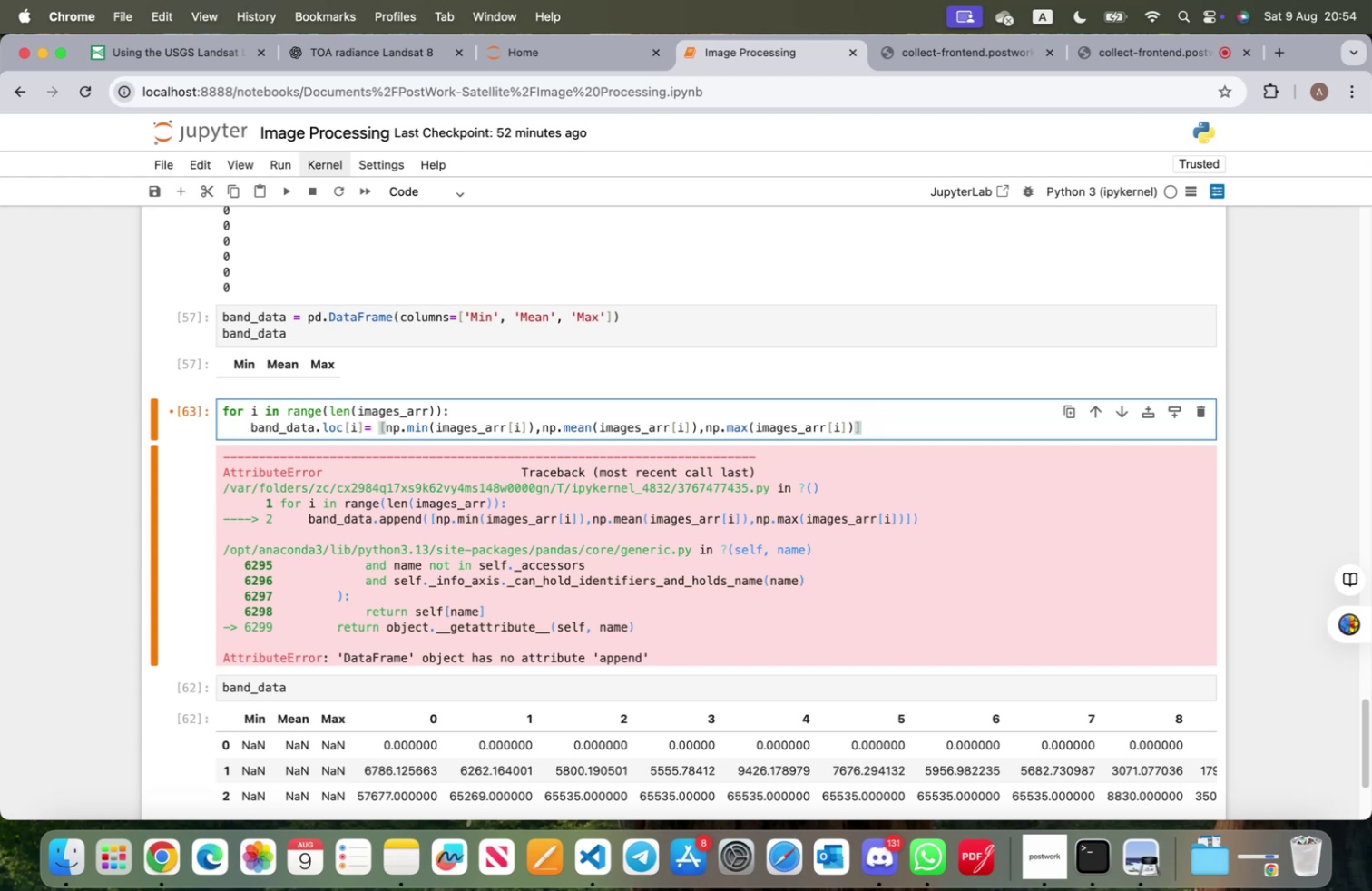 
key(Shift+Enter)
 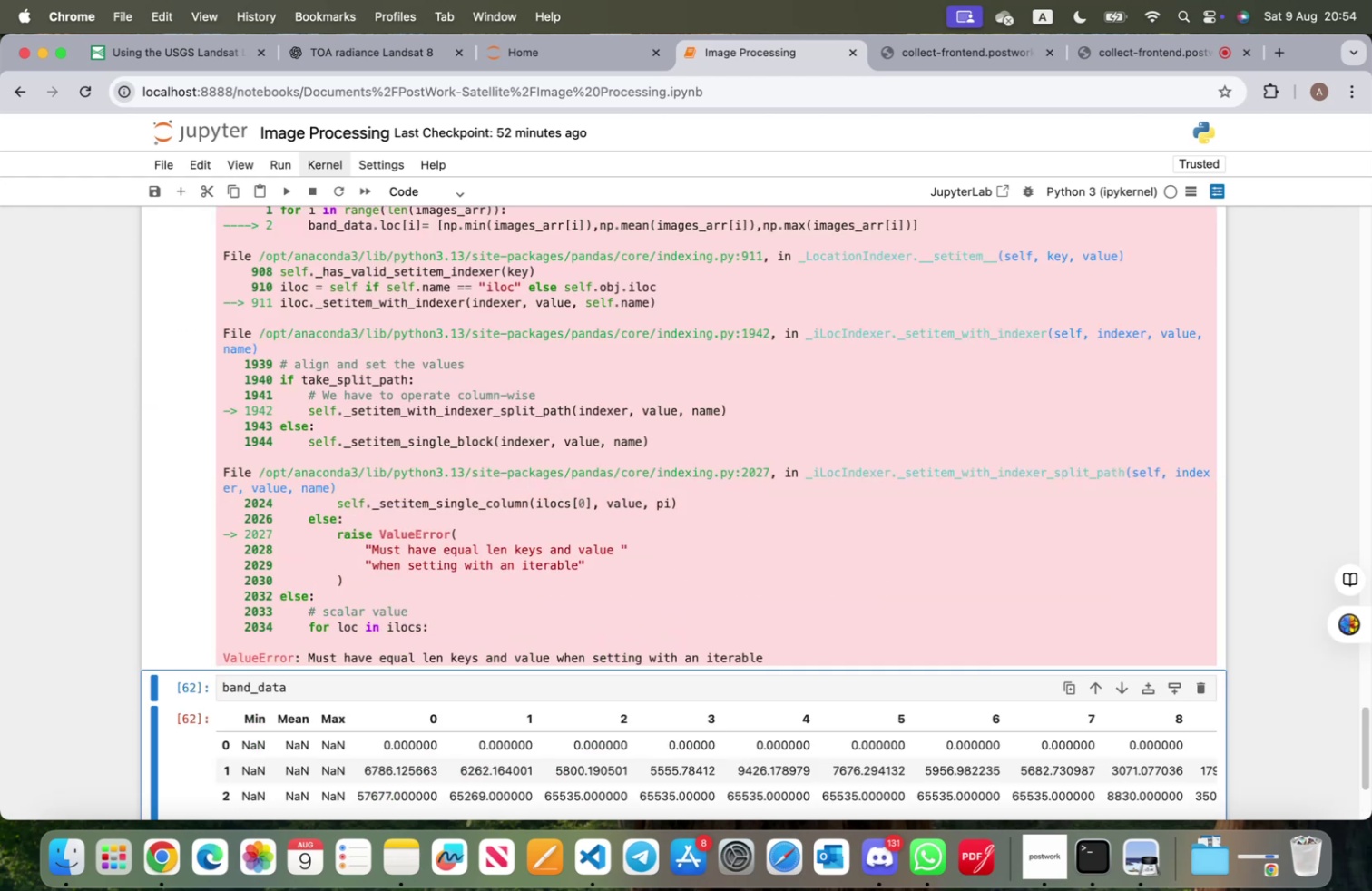 
key(Shift+ShiftRight)
 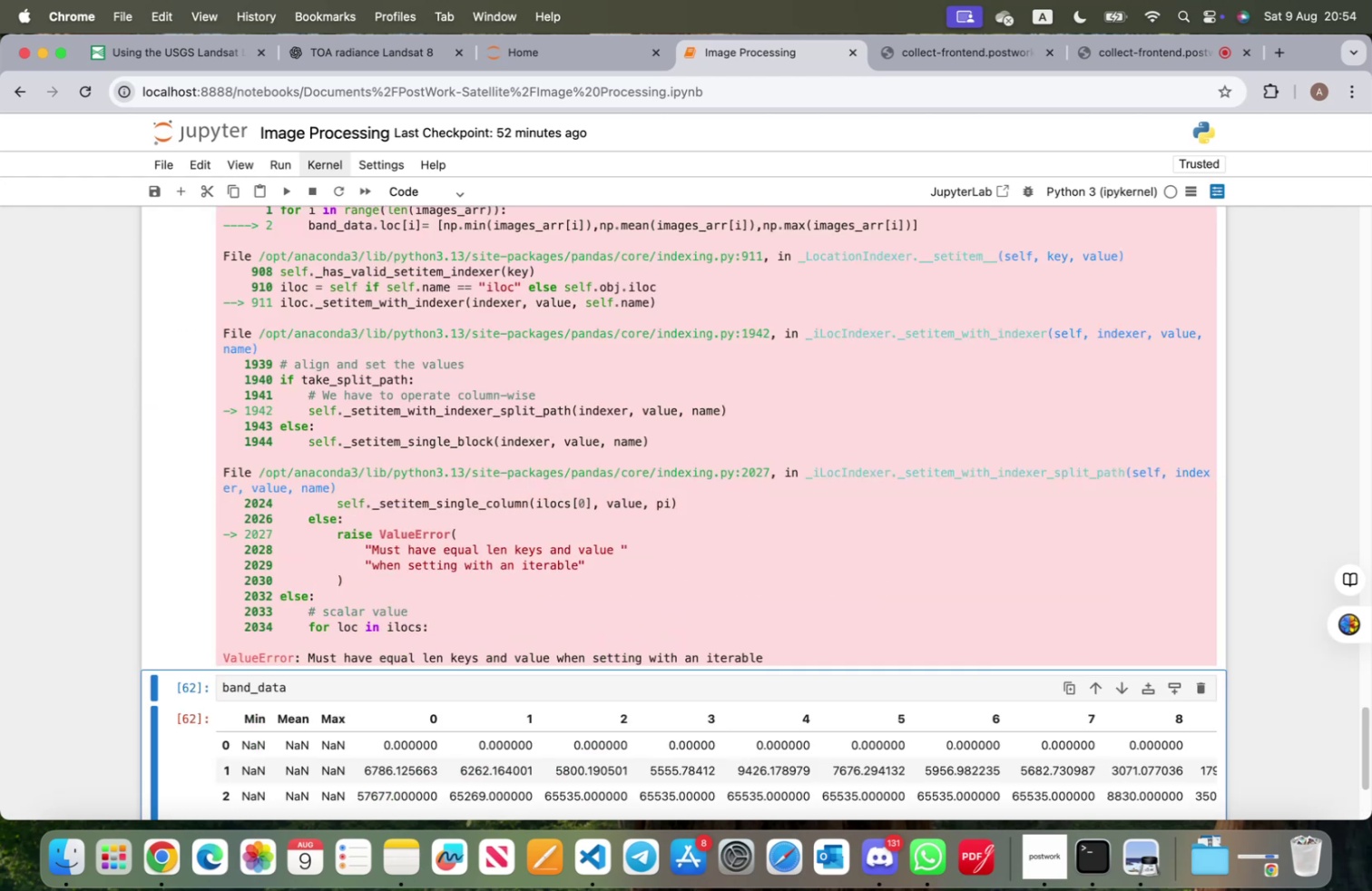 
key(Shift+Enter)
 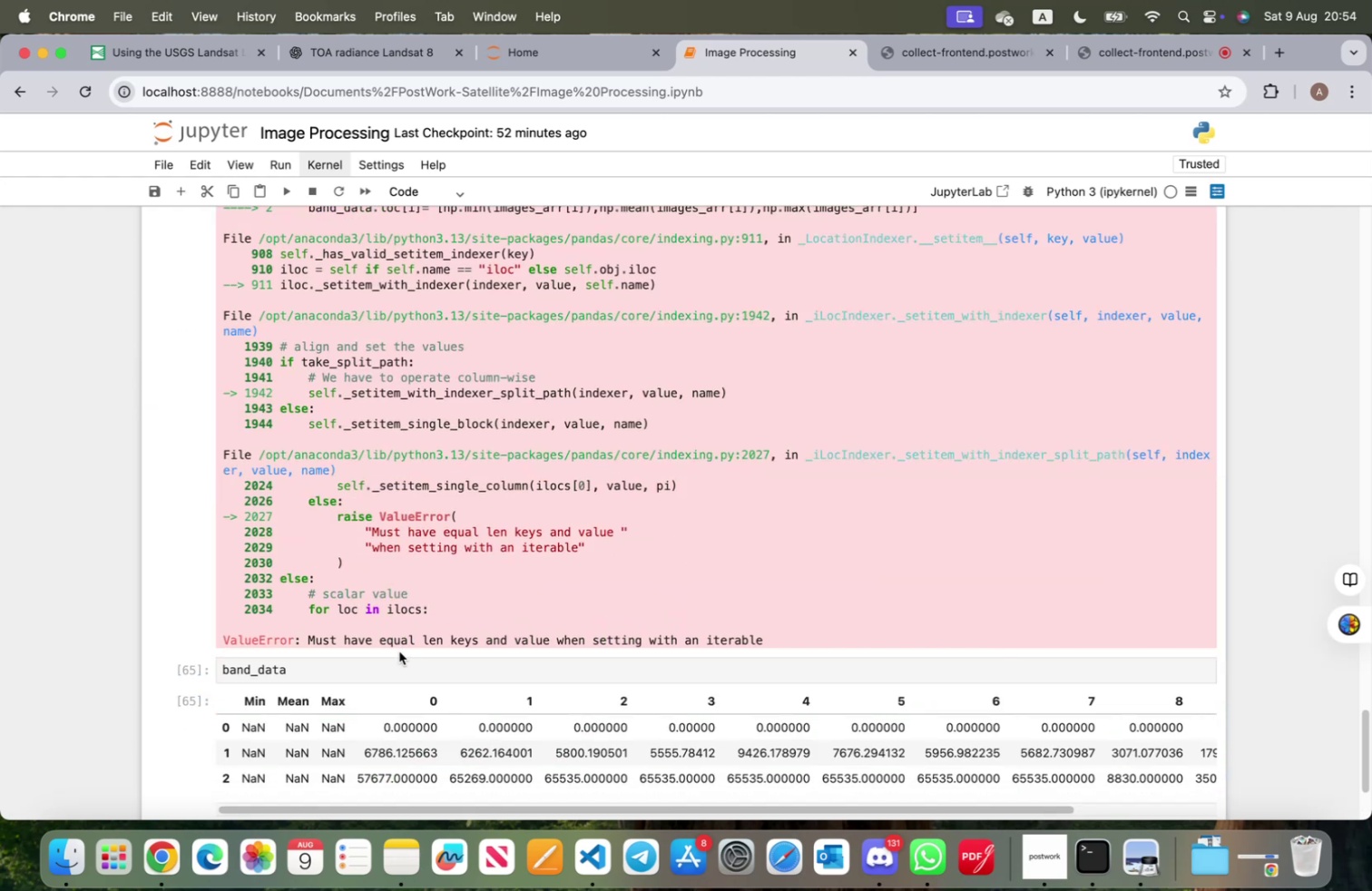 
wait(5.37)
 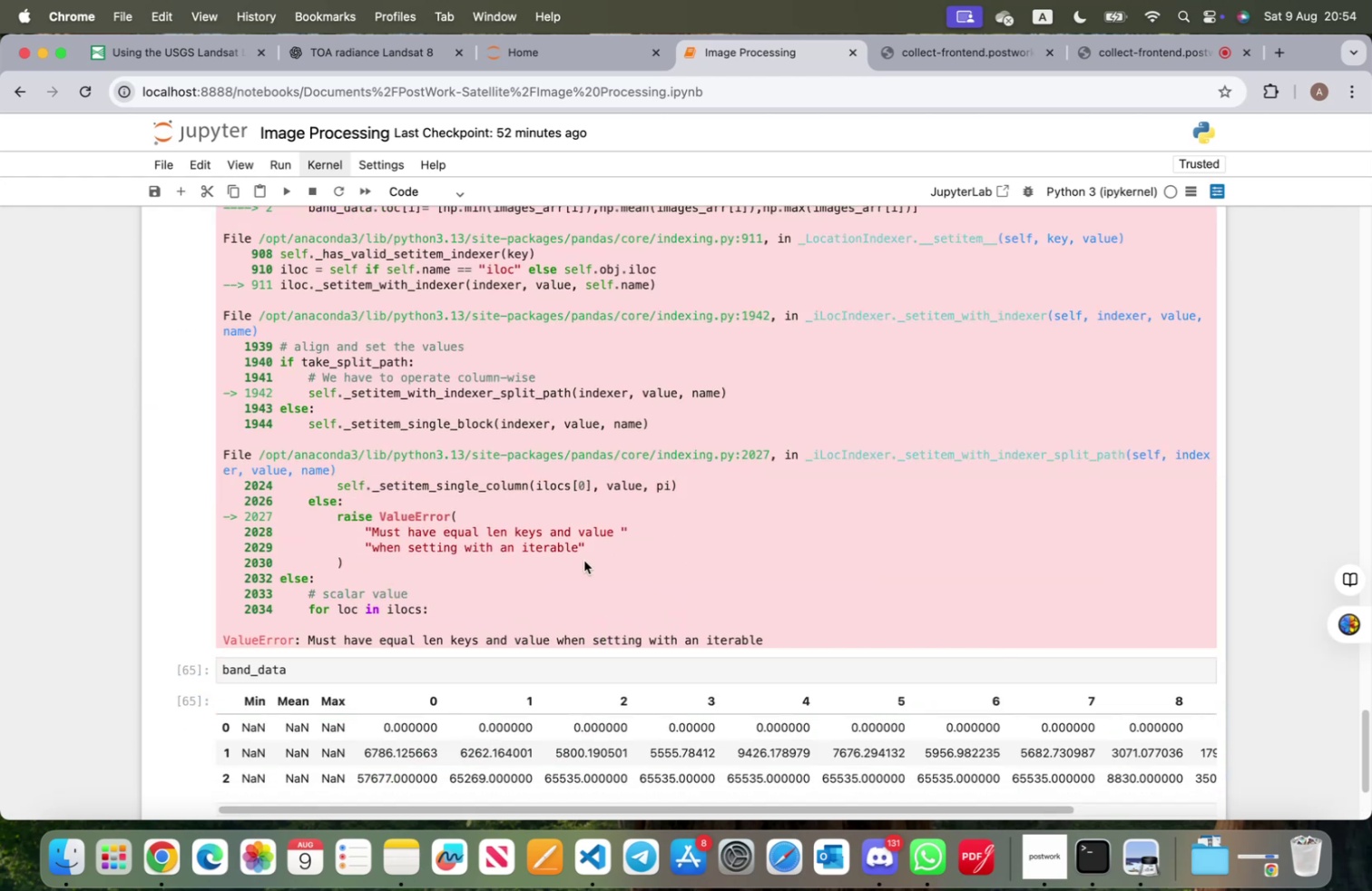 
scroll: coordinate [399, 651], scroll_direction: up, amount: 9.0
 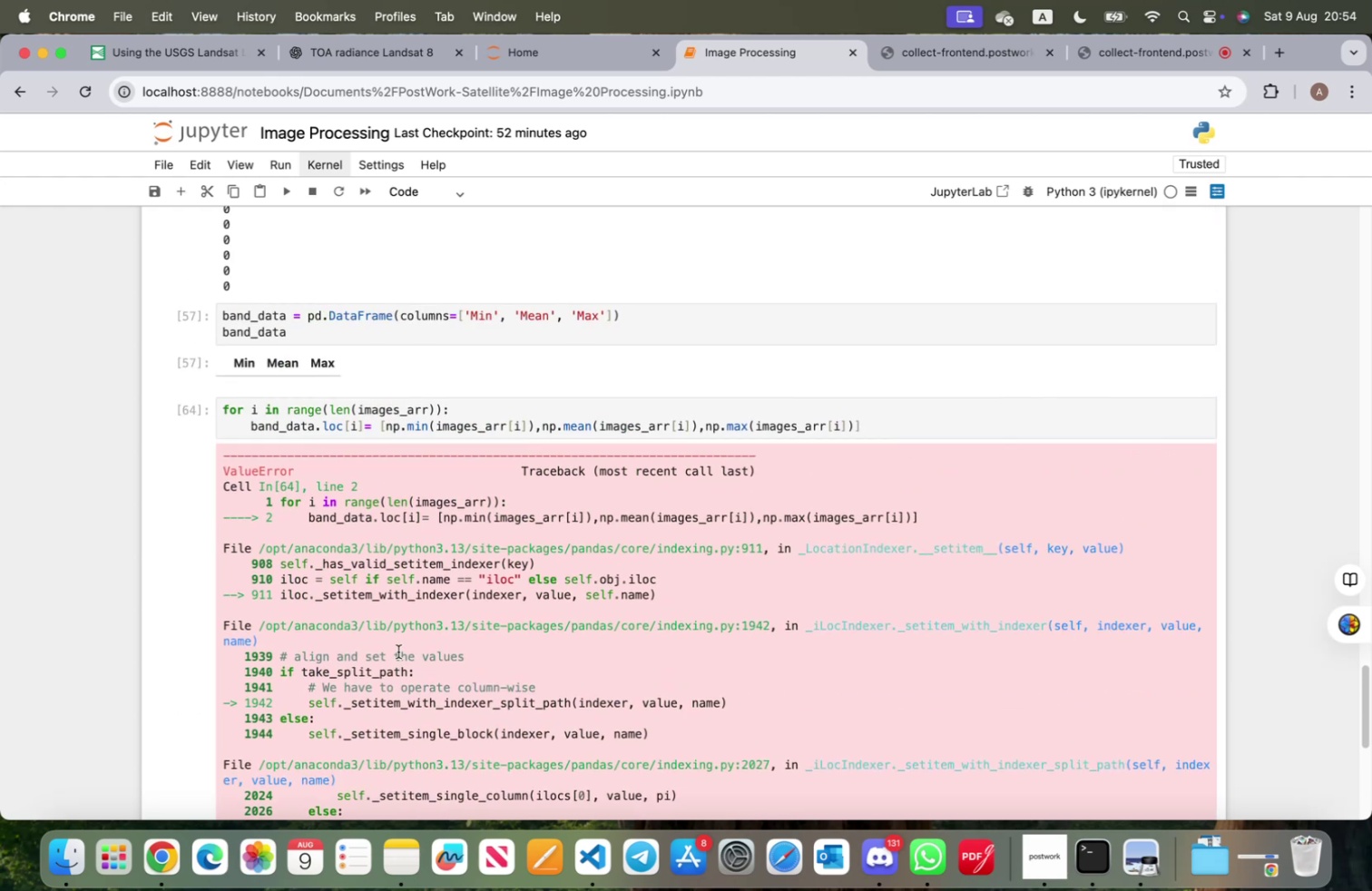 
wait(9.95)
 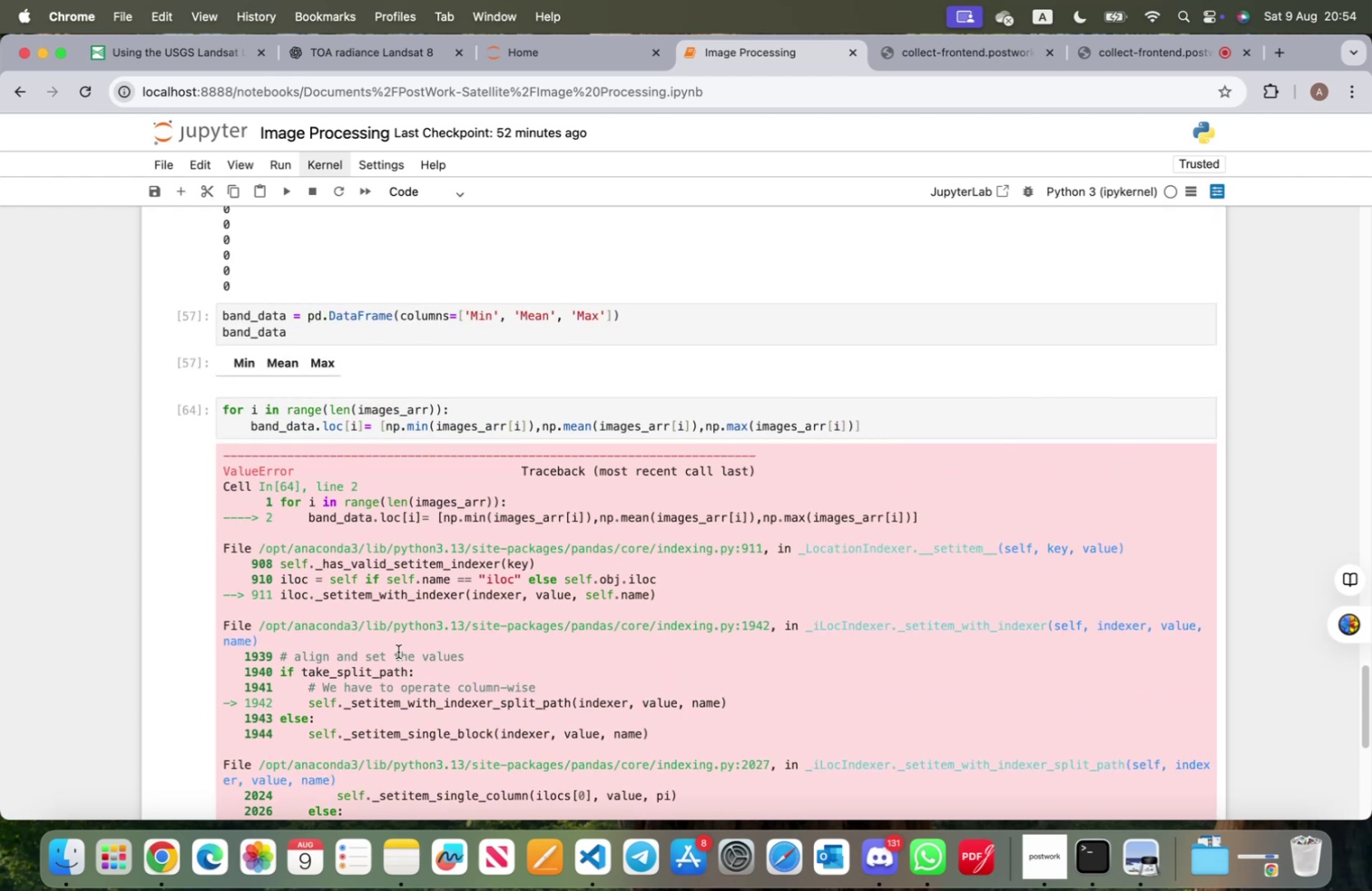 
scroll: coordinate [398, 651], scroll_direction: up, amount: 3.0
 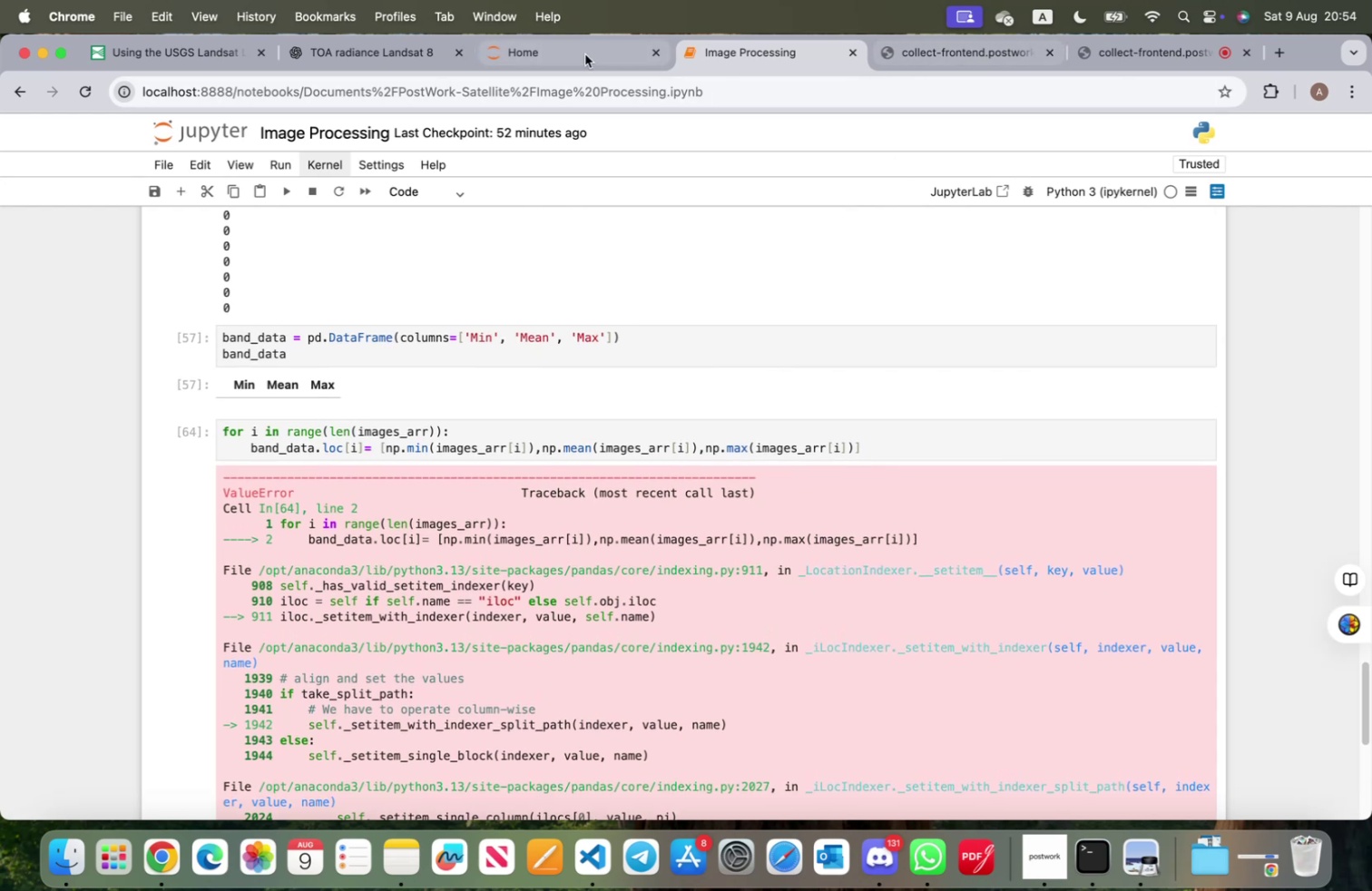 
left_click([353, 50])
 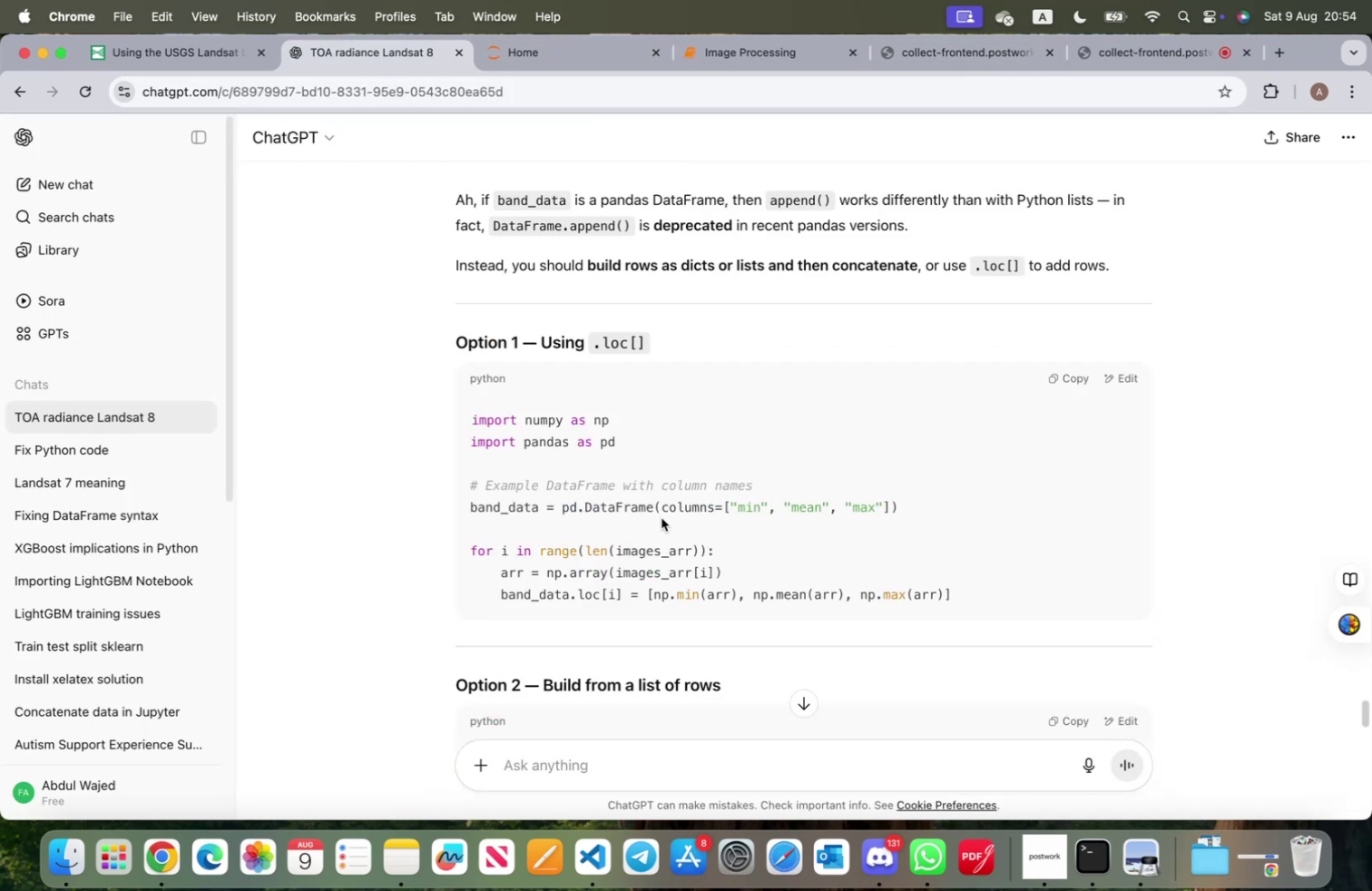 
wait(8.72)
 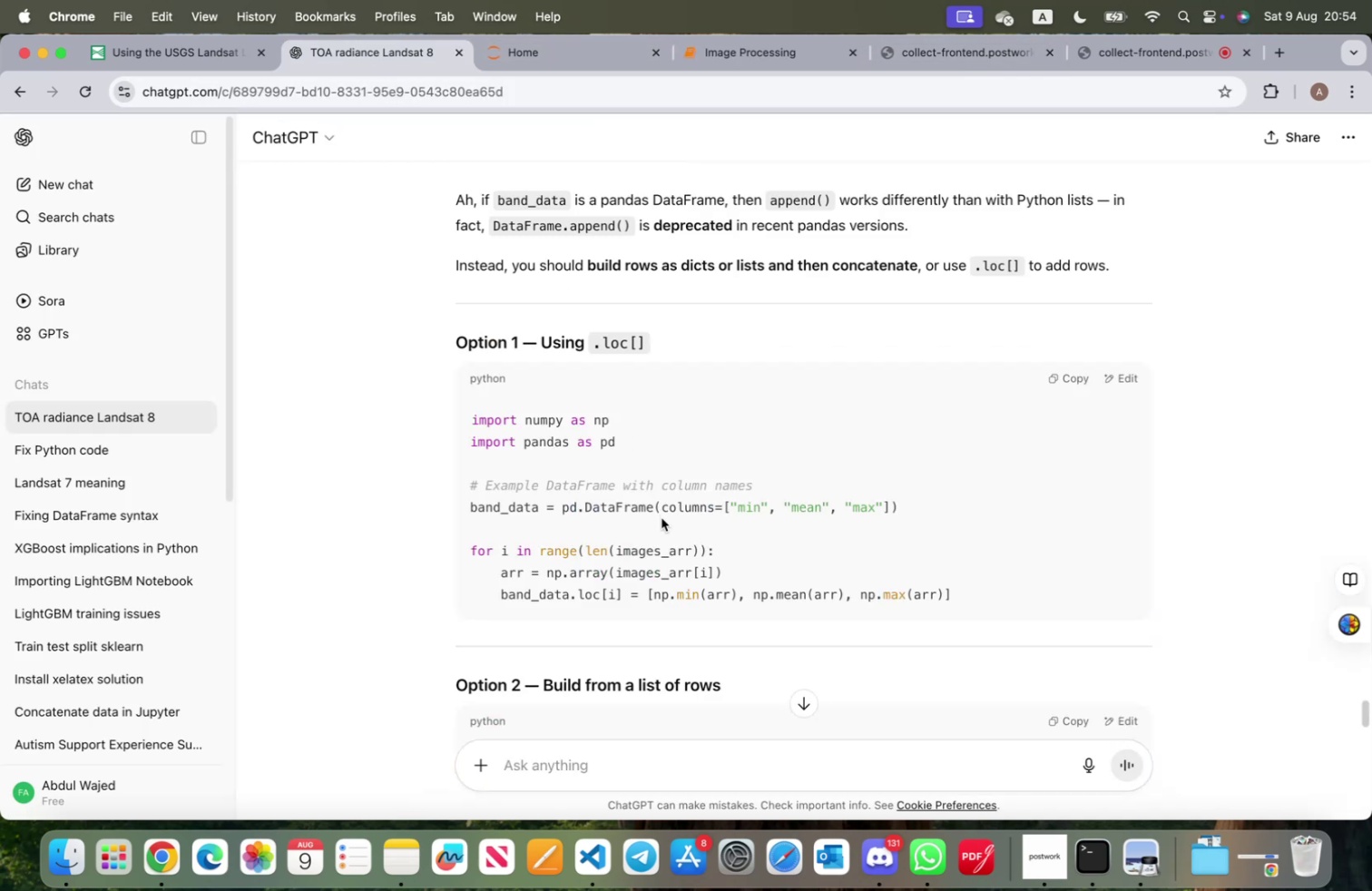 
scroll: coordinate [660, 516], scroll_direction: down, amount: 11.0
 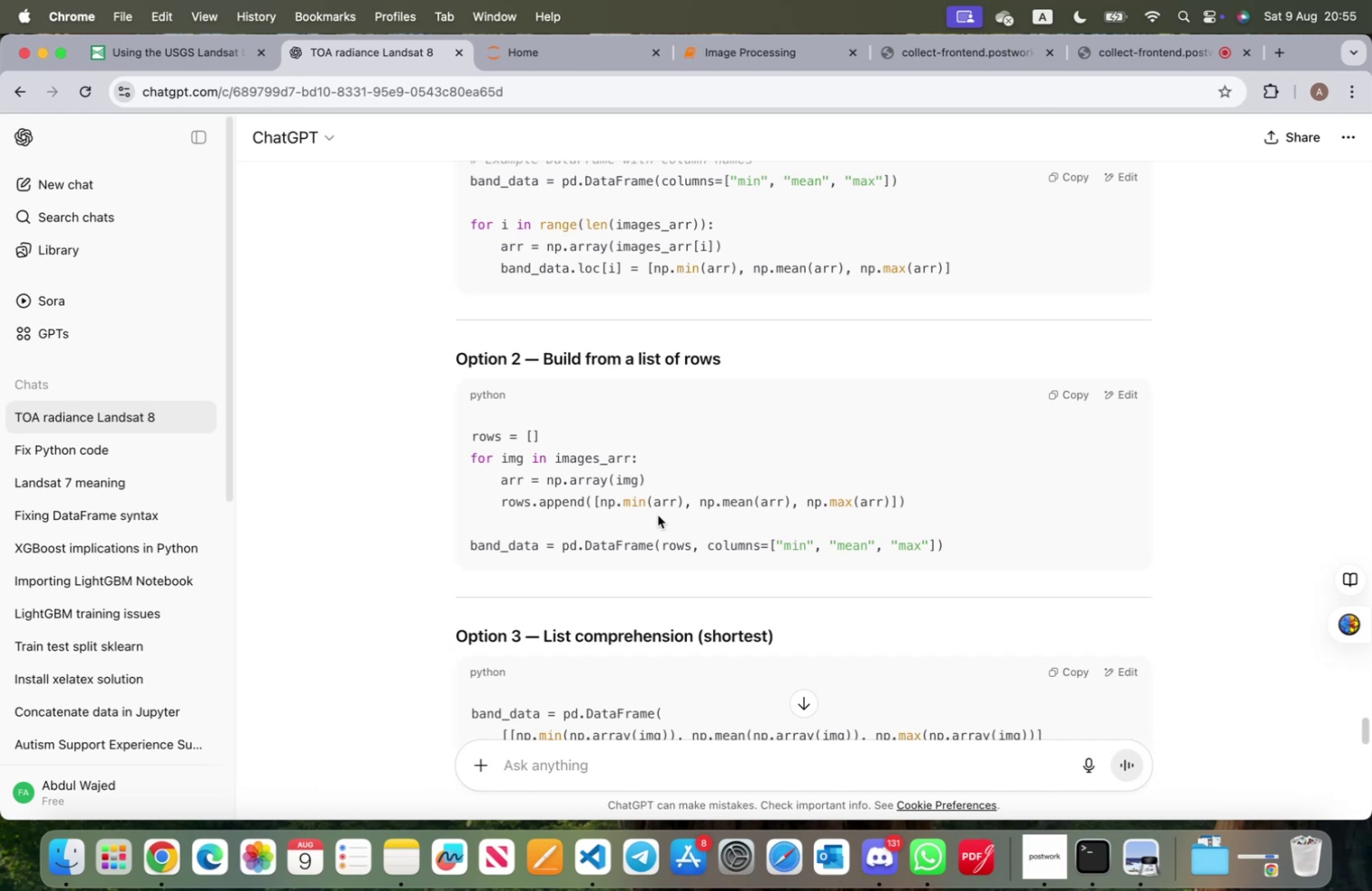 
wait(13.2)
 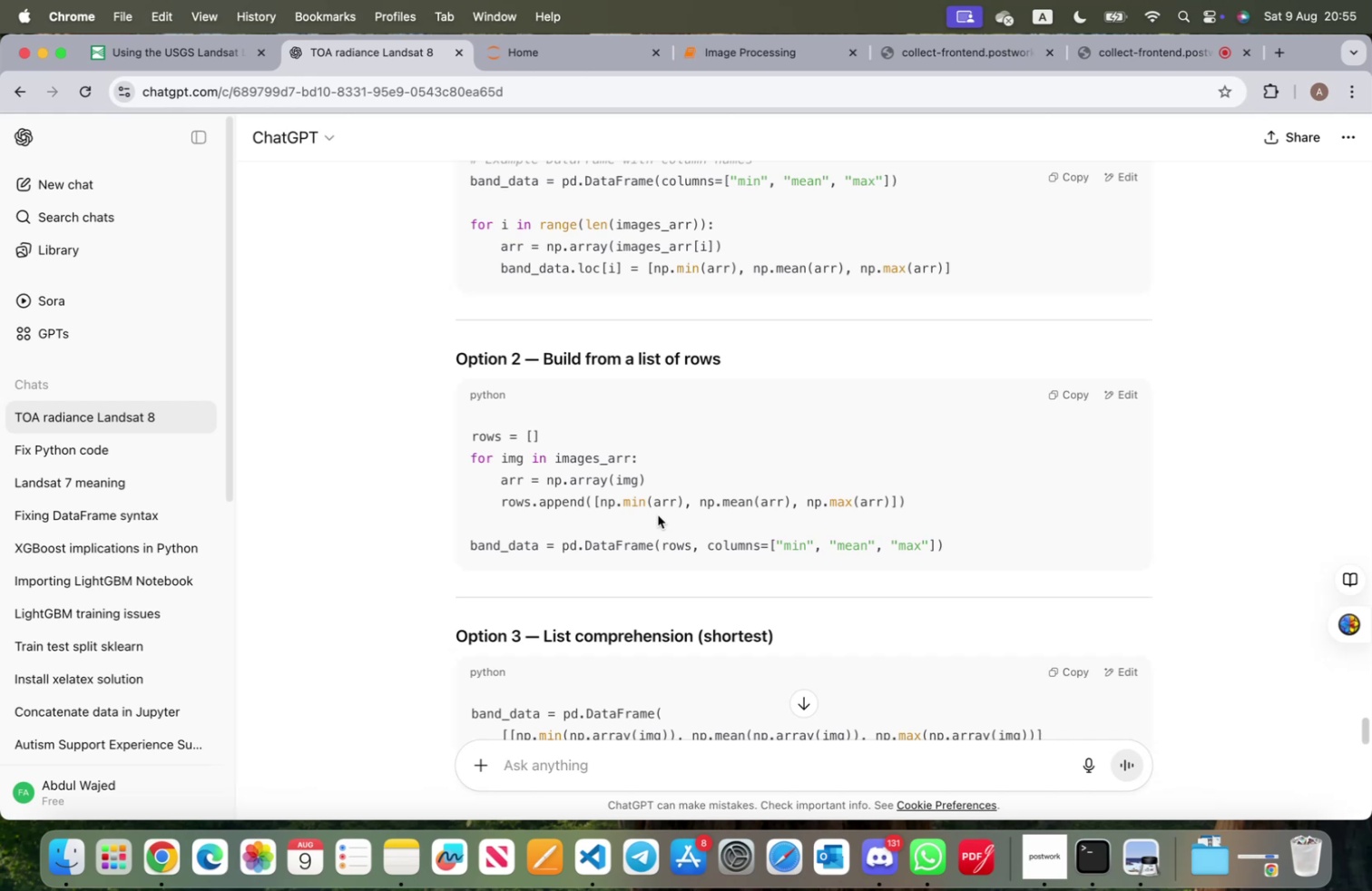 
scroll: coordinate [658, 508], scroll_direction: down, amount: 19.0
 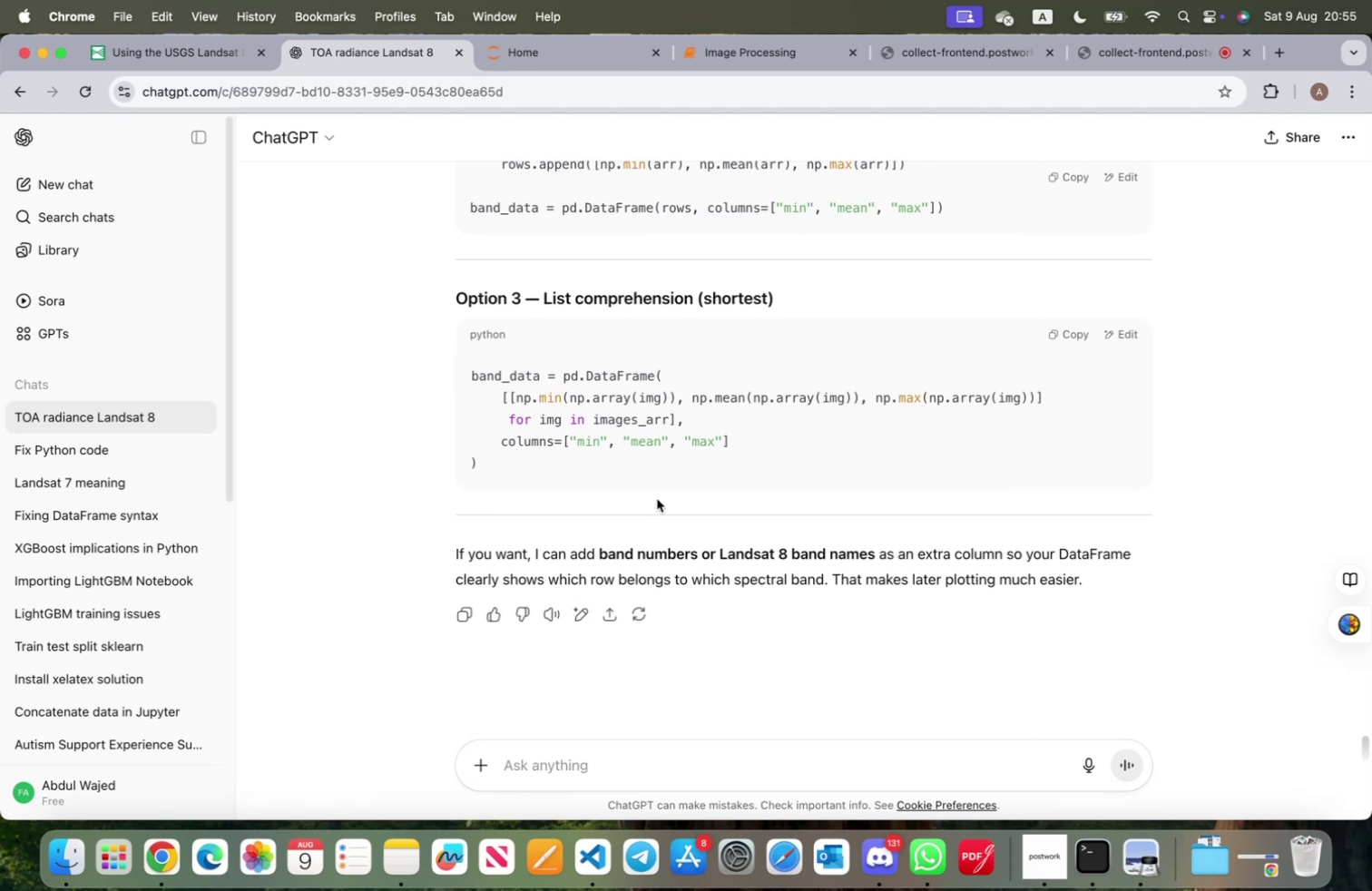 
scroll: coordinate [654, 496], scroll_direction: up, amount: 24.0
 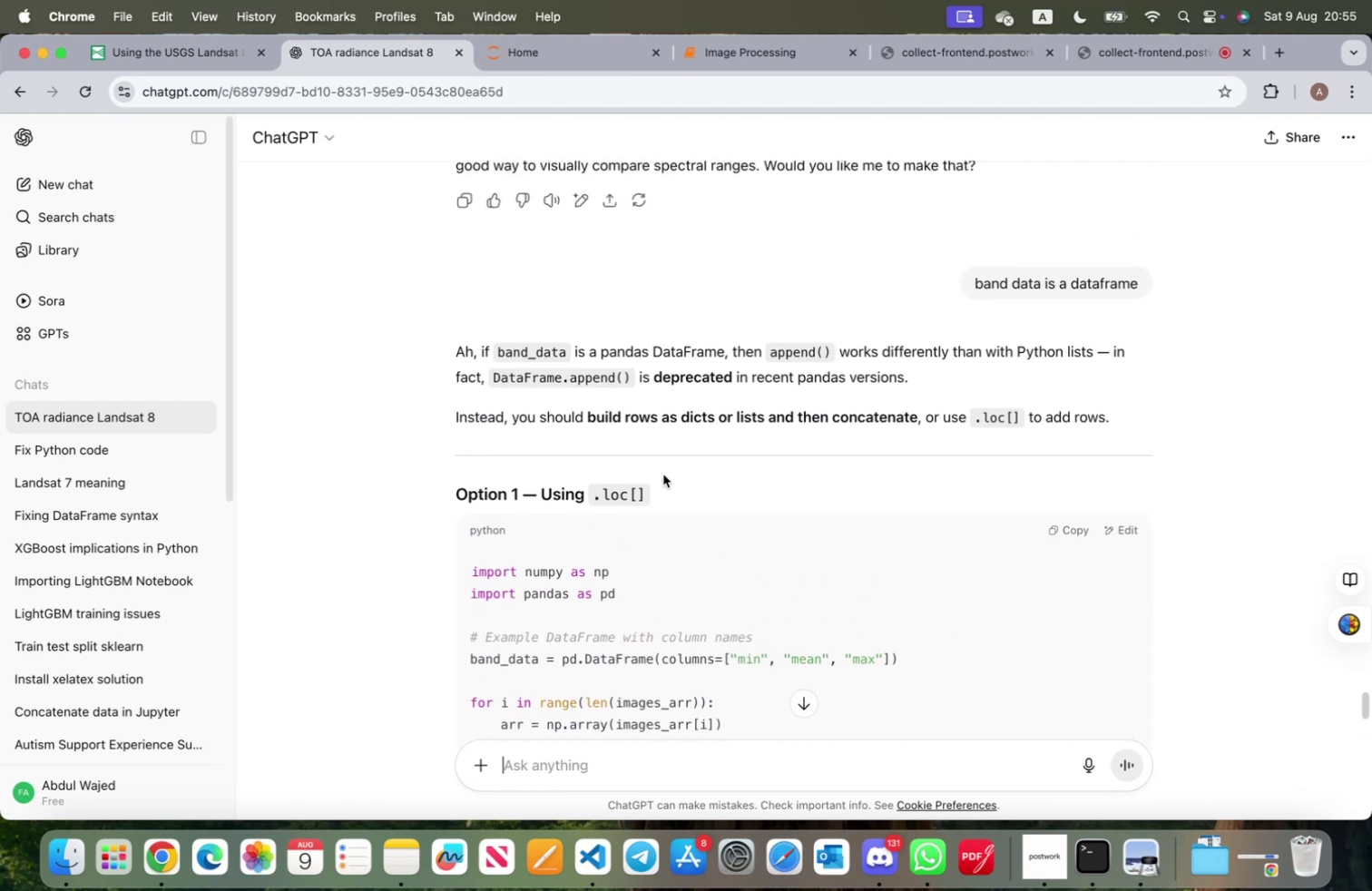 
left_click([737, 42])
 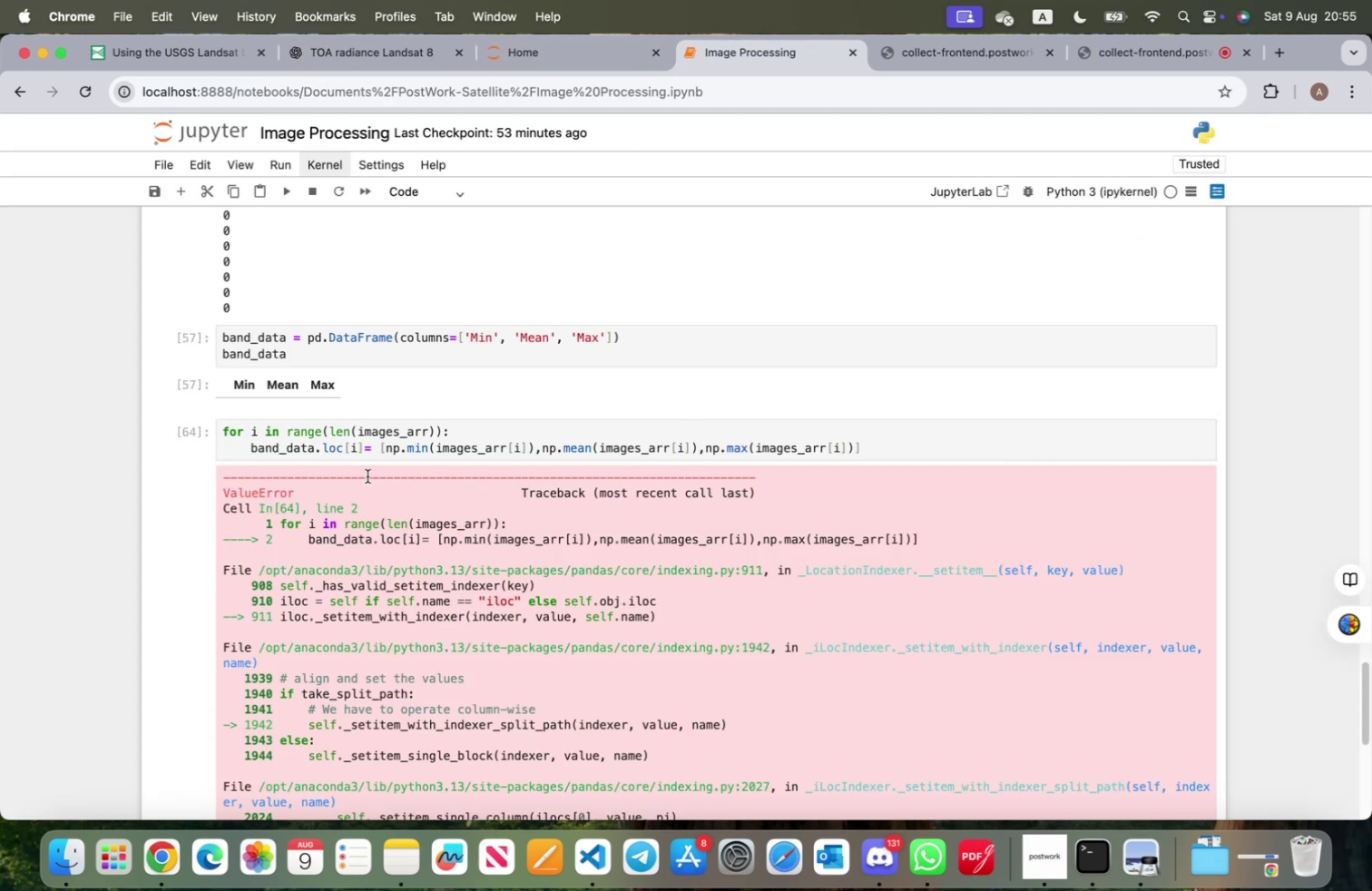 
scroll: coordinate [323, 460], scroll_direction: down, amount: 12.0
 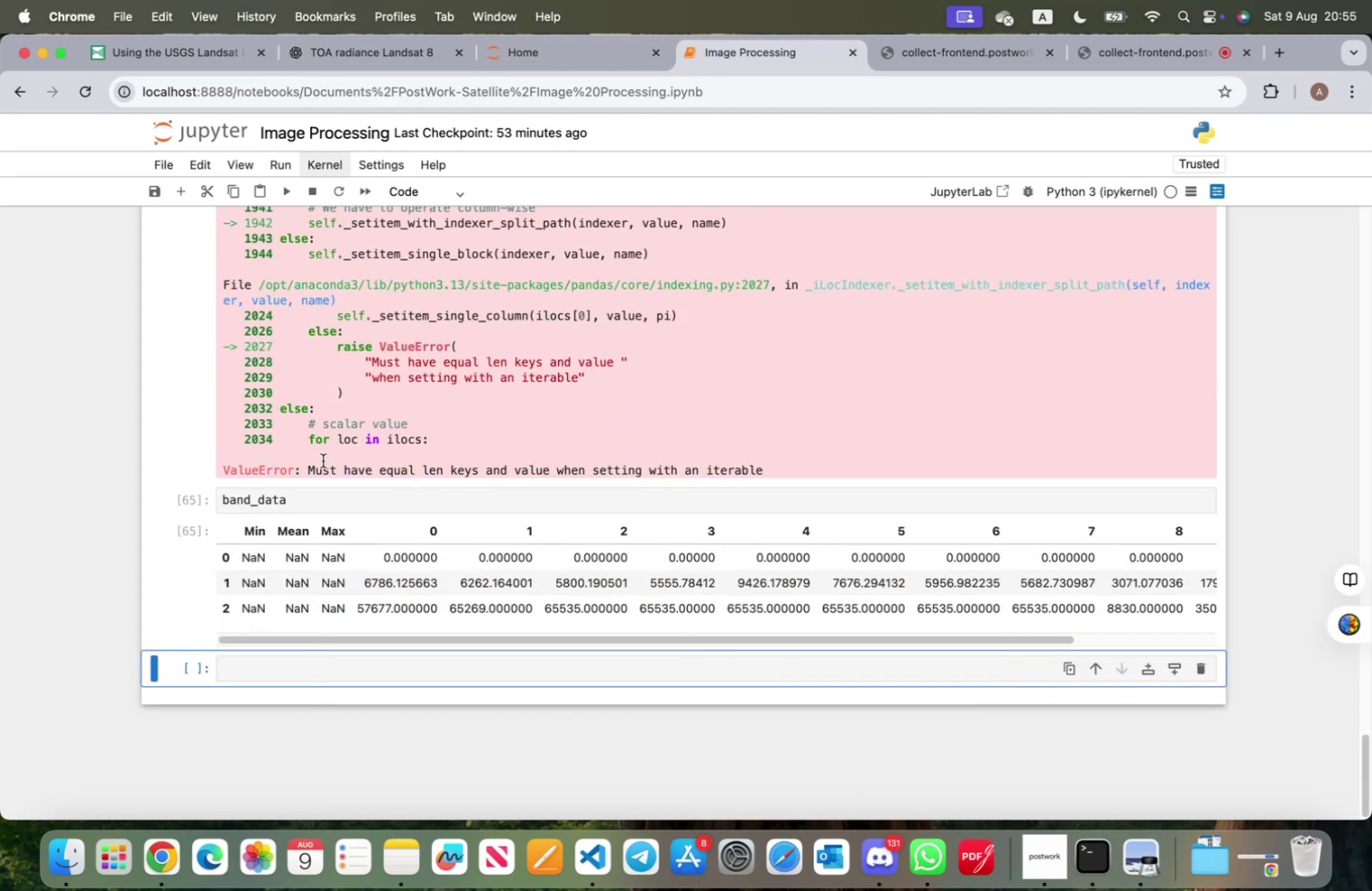 
scroll: coordinate [323, 460], scroll_direction: up, amount: 12.0
 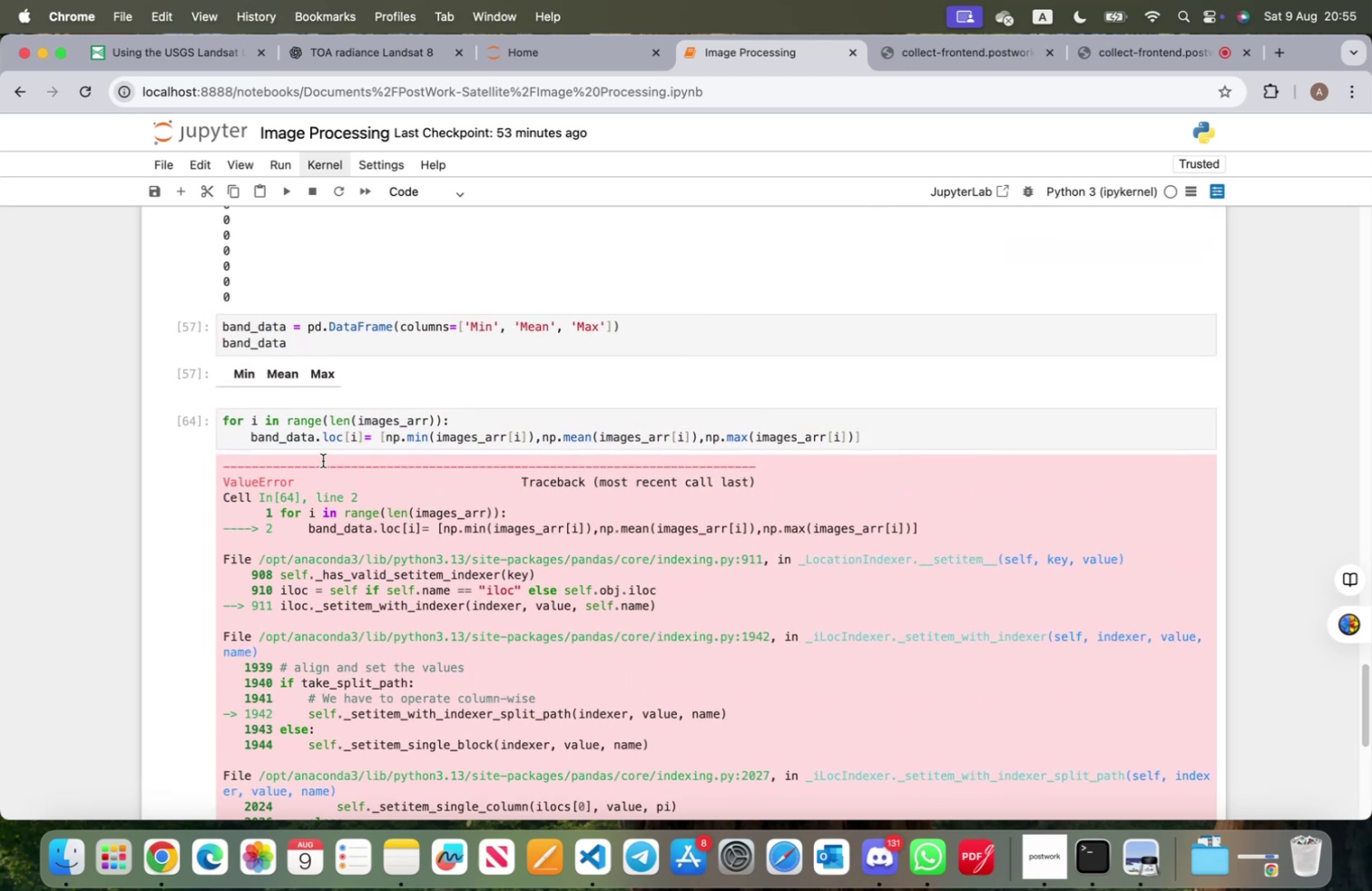 
scroll: coordinate [323, 460], scroll_direction: down, amount: 8.0
 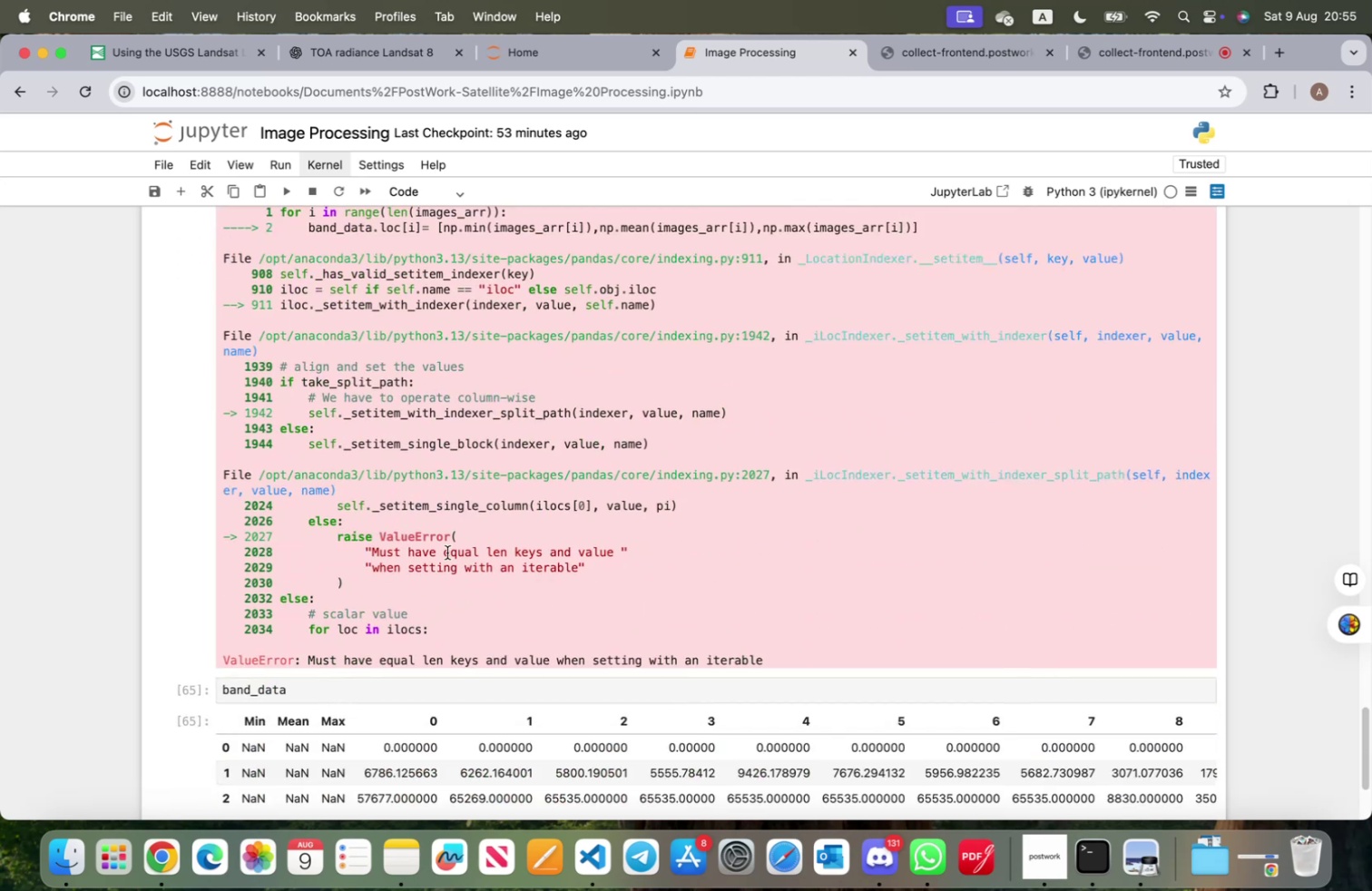 
scroll: coordinate [640, 654], scroll_direction: up, amount: 12.0
 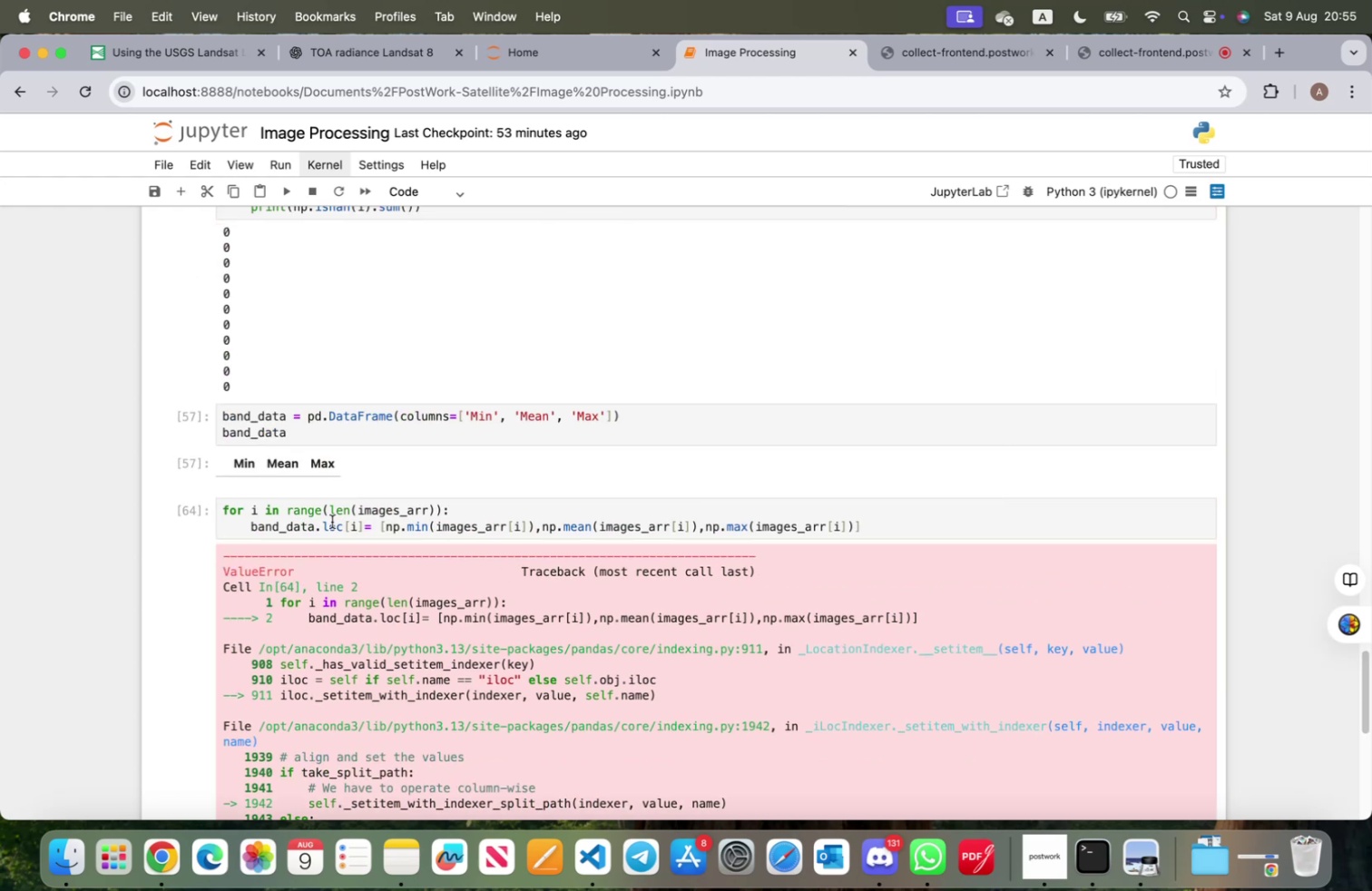 
left_click([328, 526])
 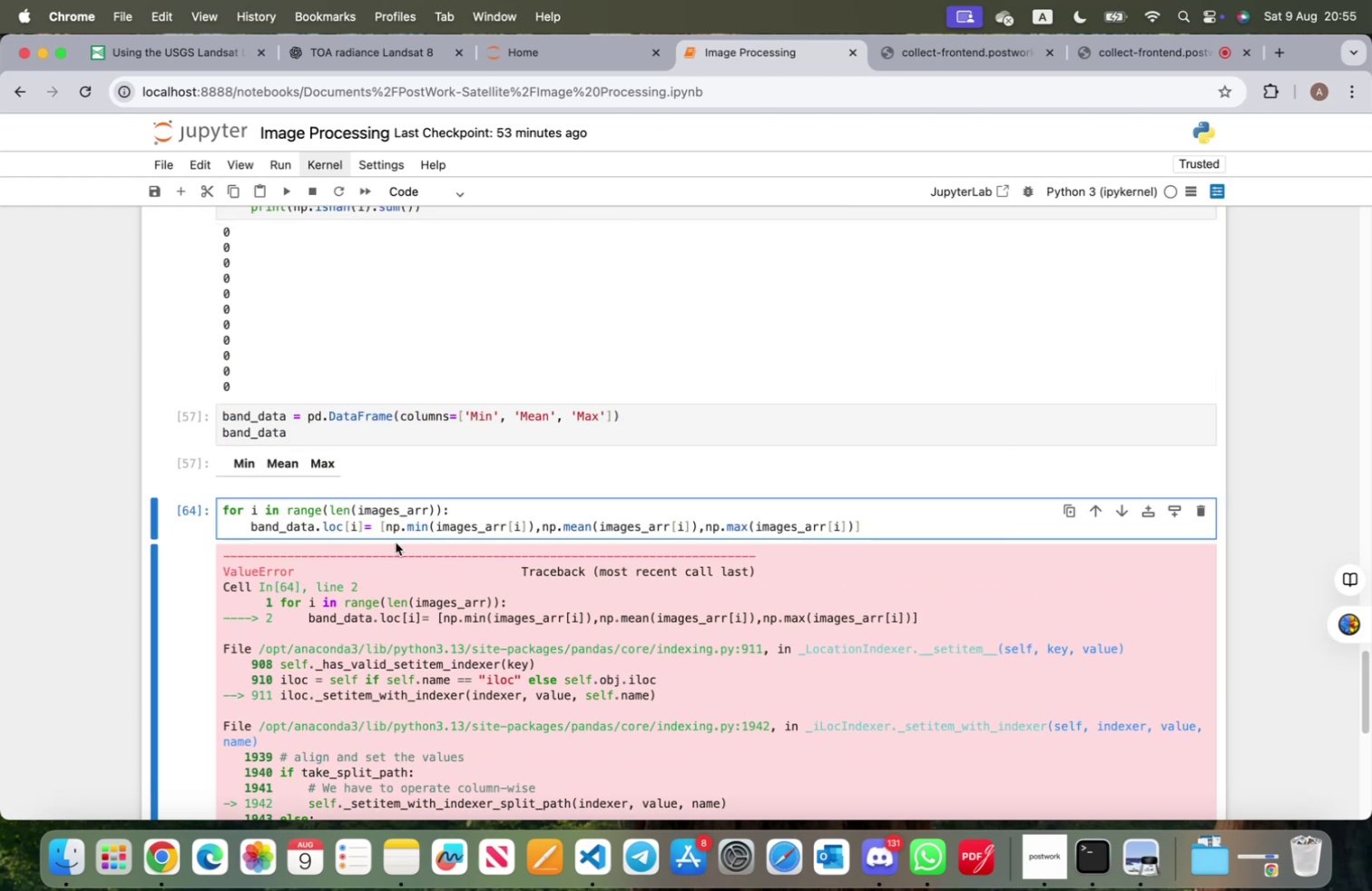 
key(ArrowLeft)
 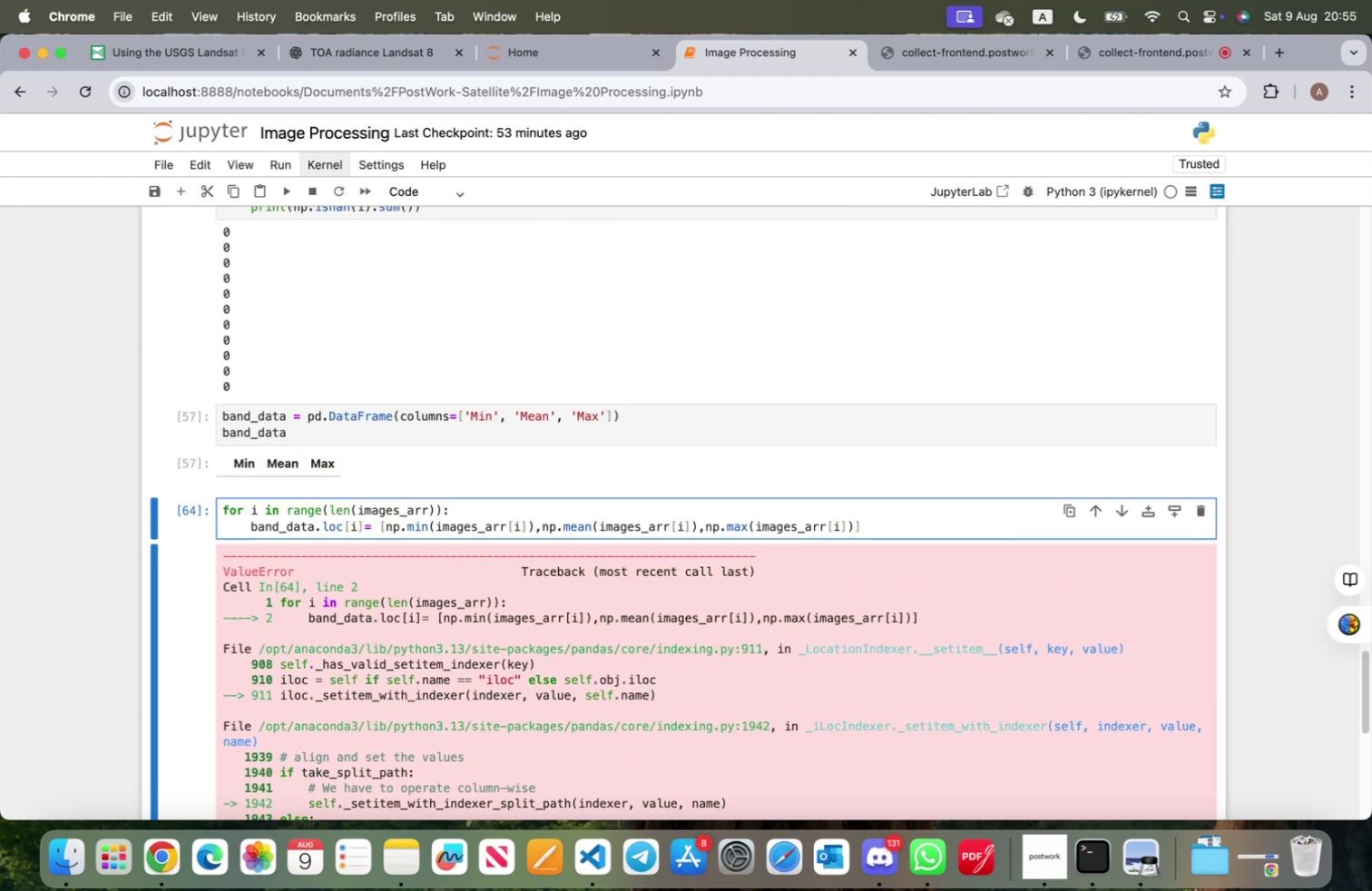 
key(I)
 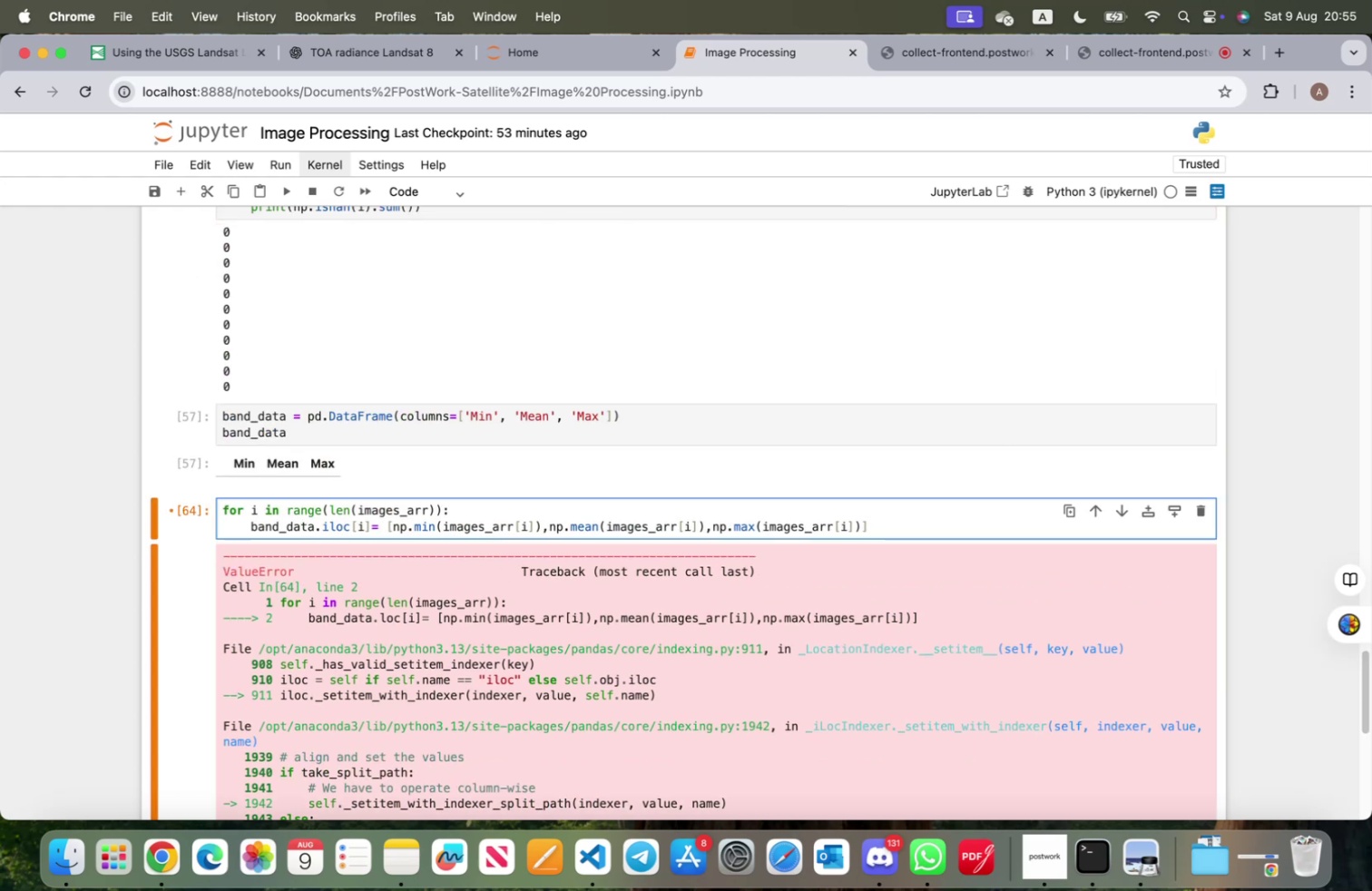 
key(Shift+ShiftRight)
 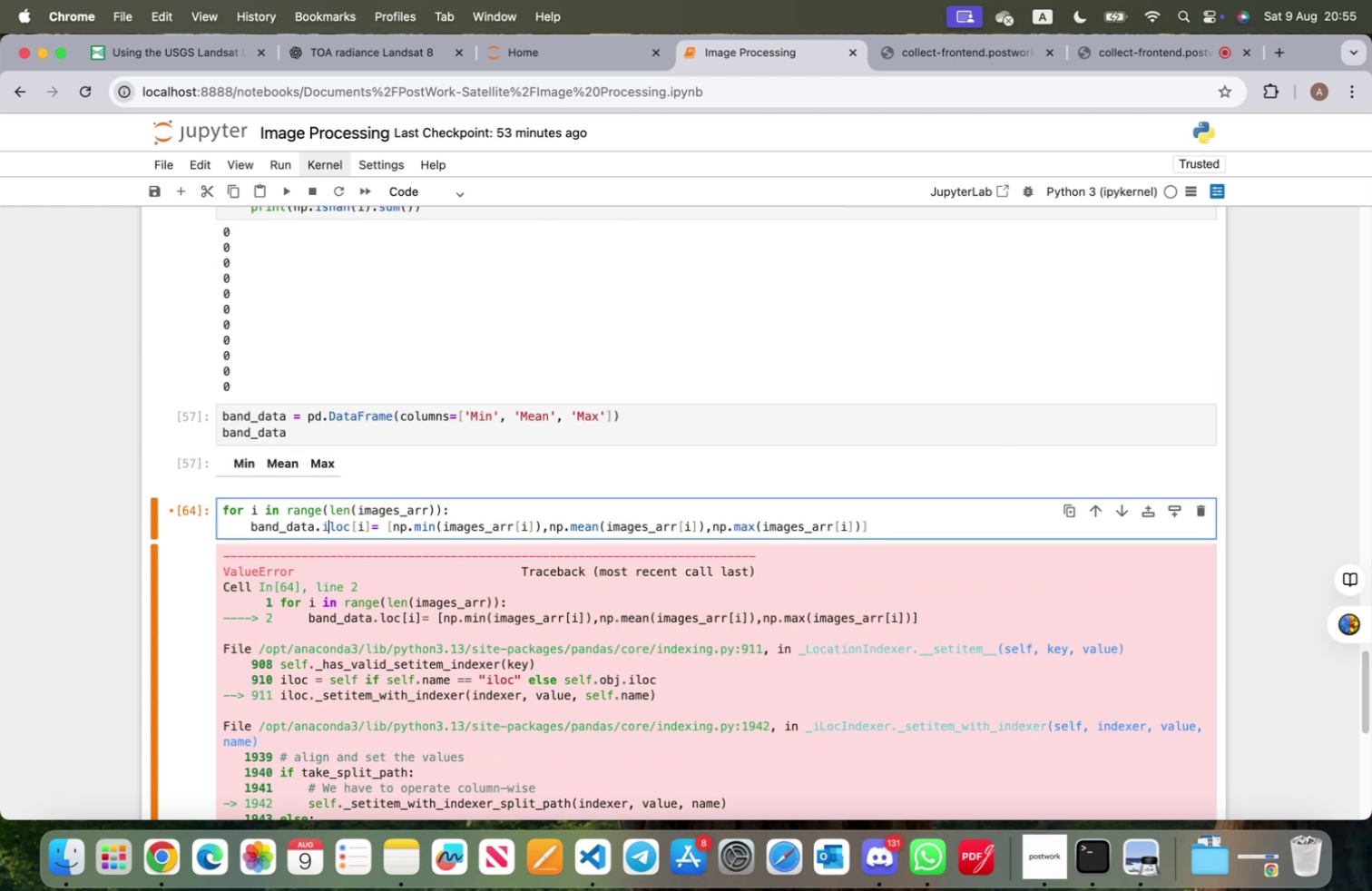 
key(Shift+Enter)
 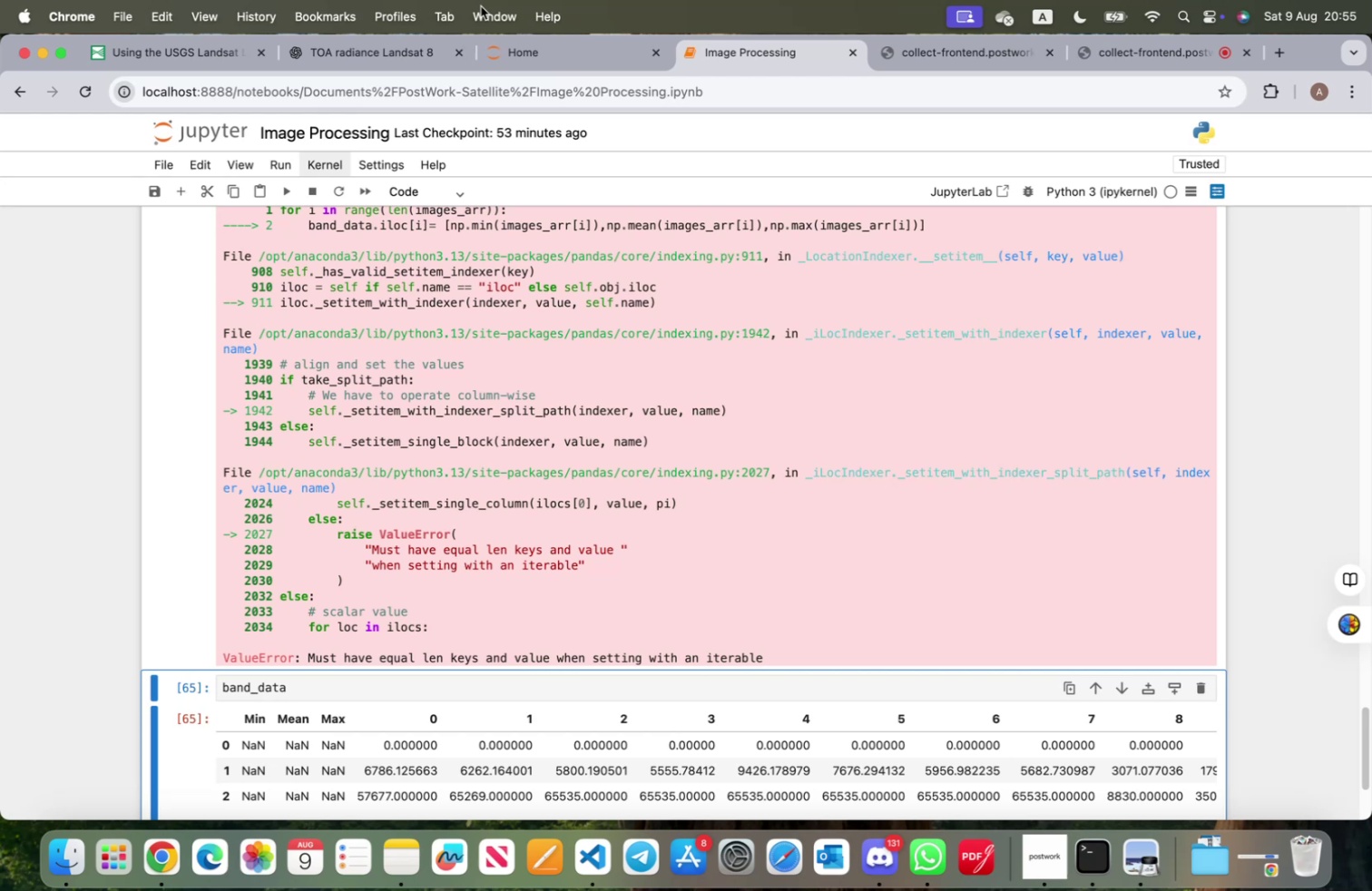 
left_click([356, 48])
 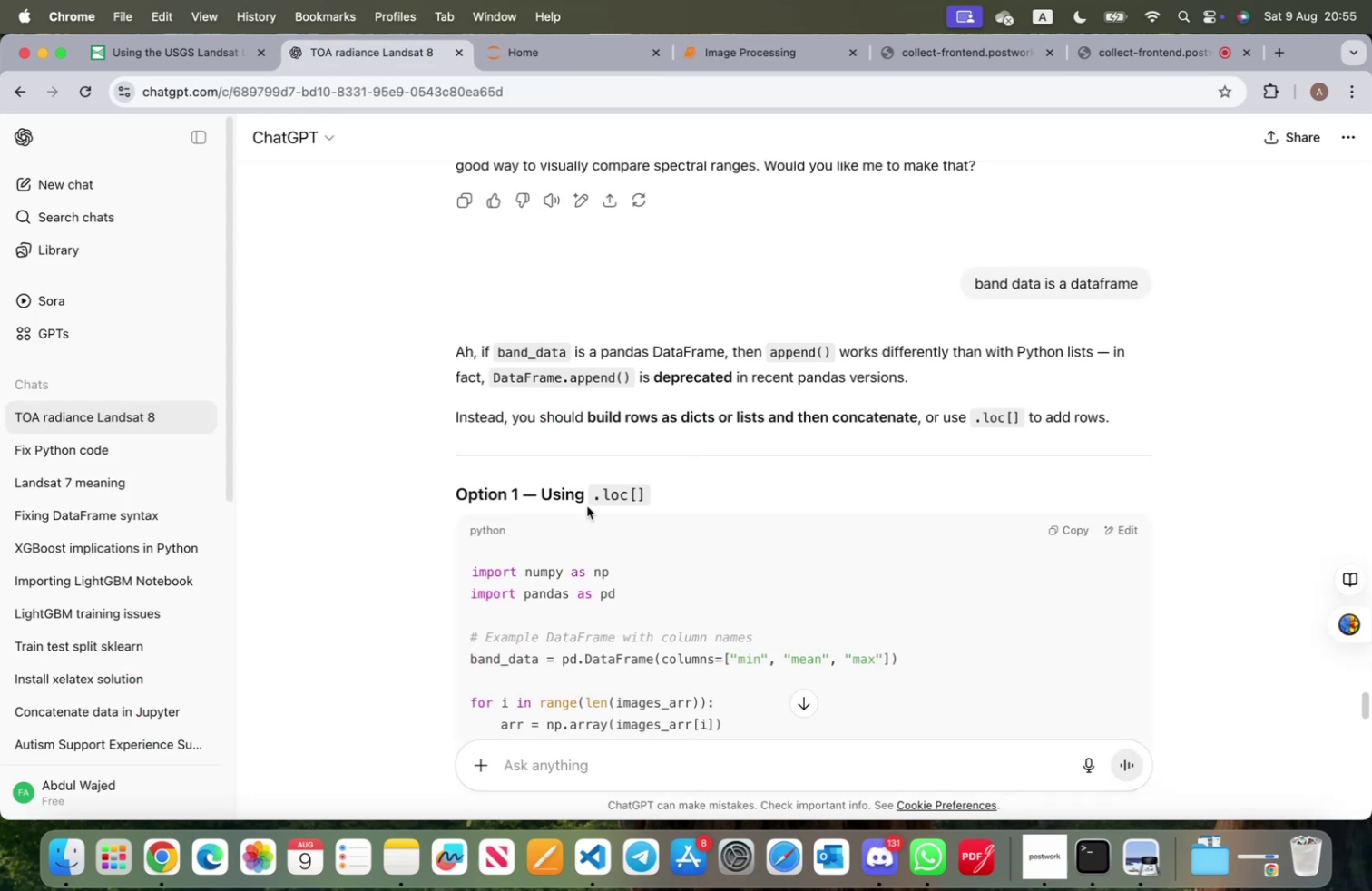 
scroll: coordinate [588, 514], scroll_direction: down, amount: 4.0
 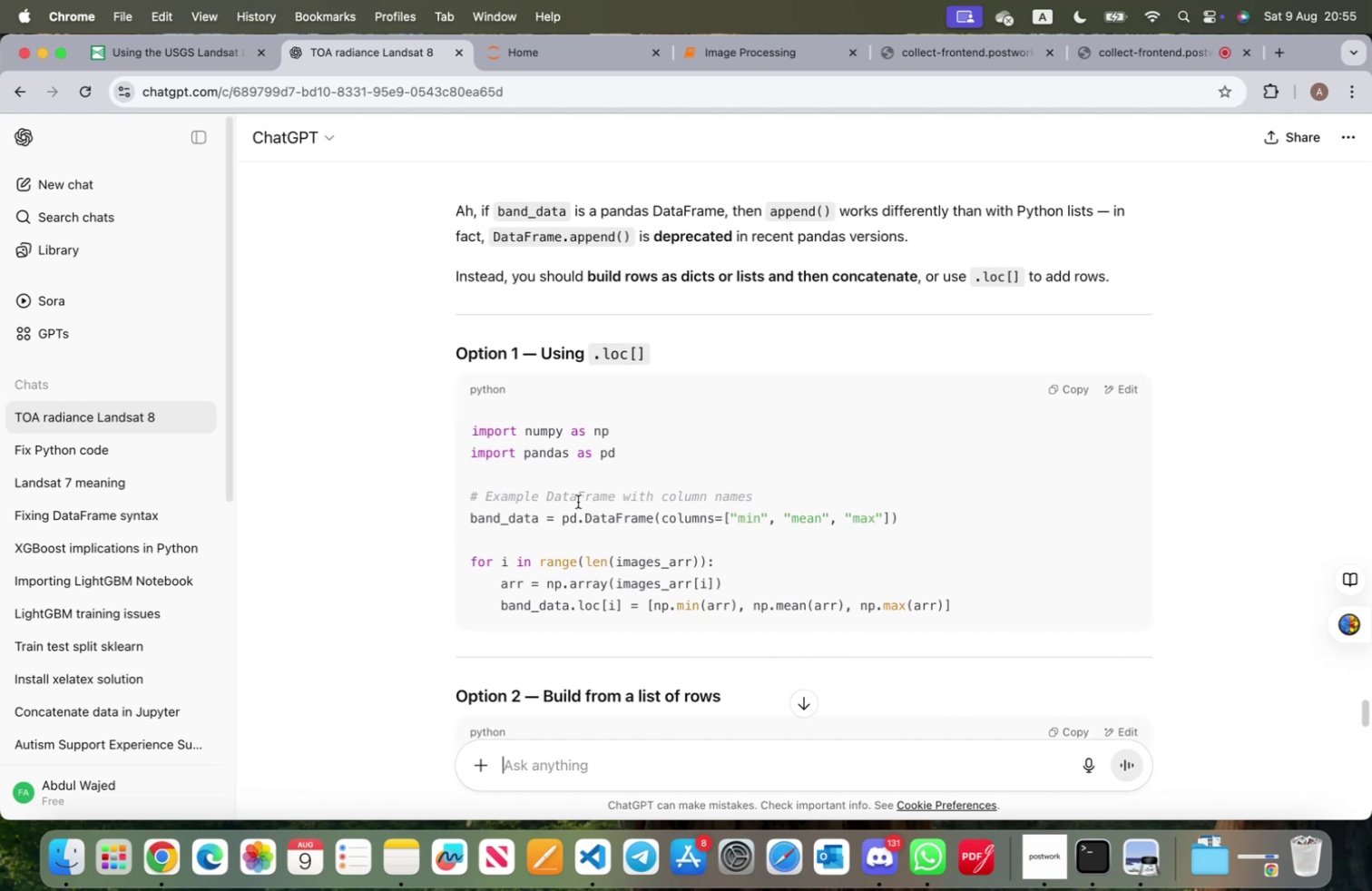 
wait(14.01)
 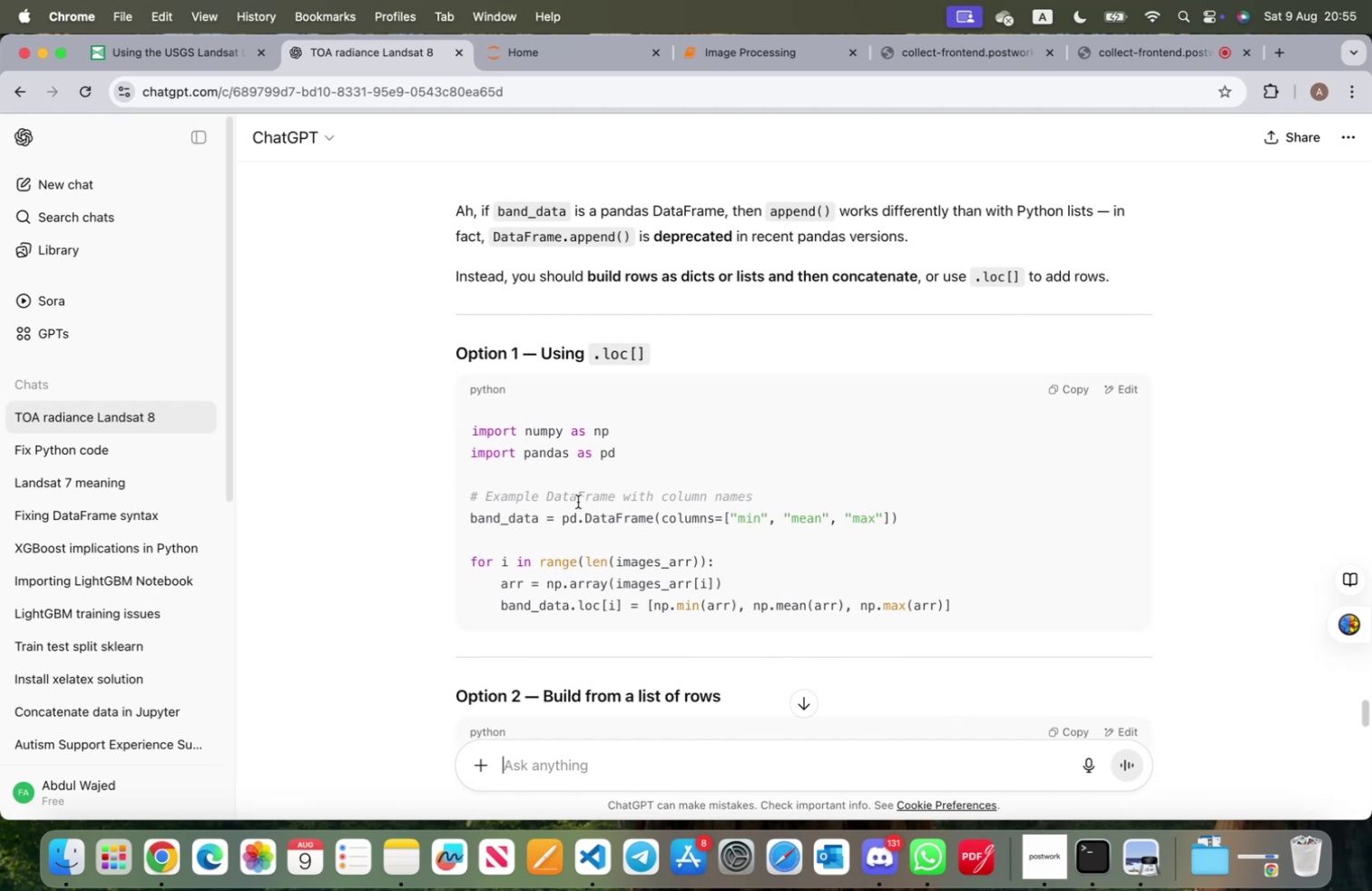 
left_click([691, 46])
 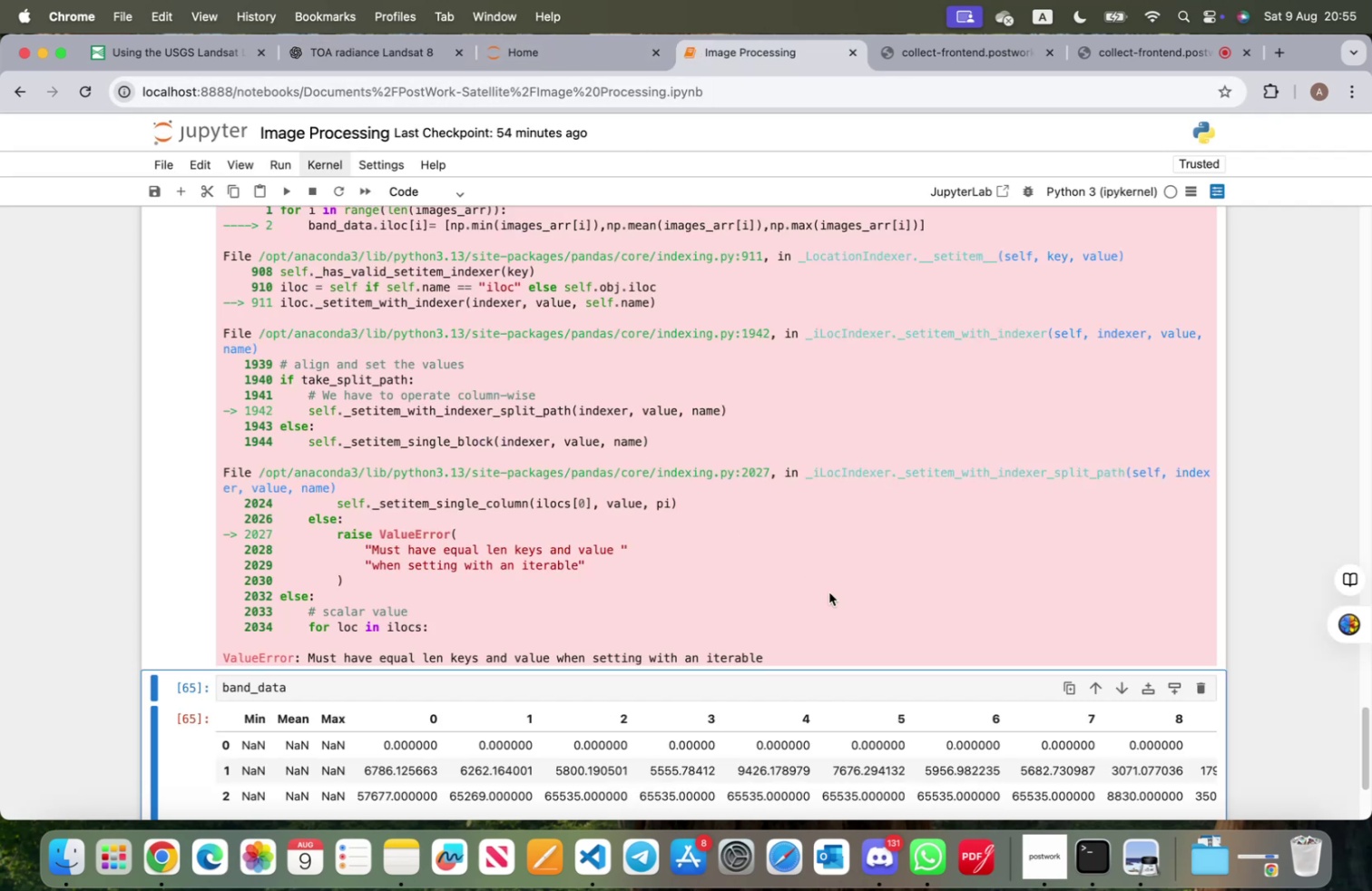 
left_click_drag(start_coordinate=[793, 657], to_coordinate=[224, 772])
 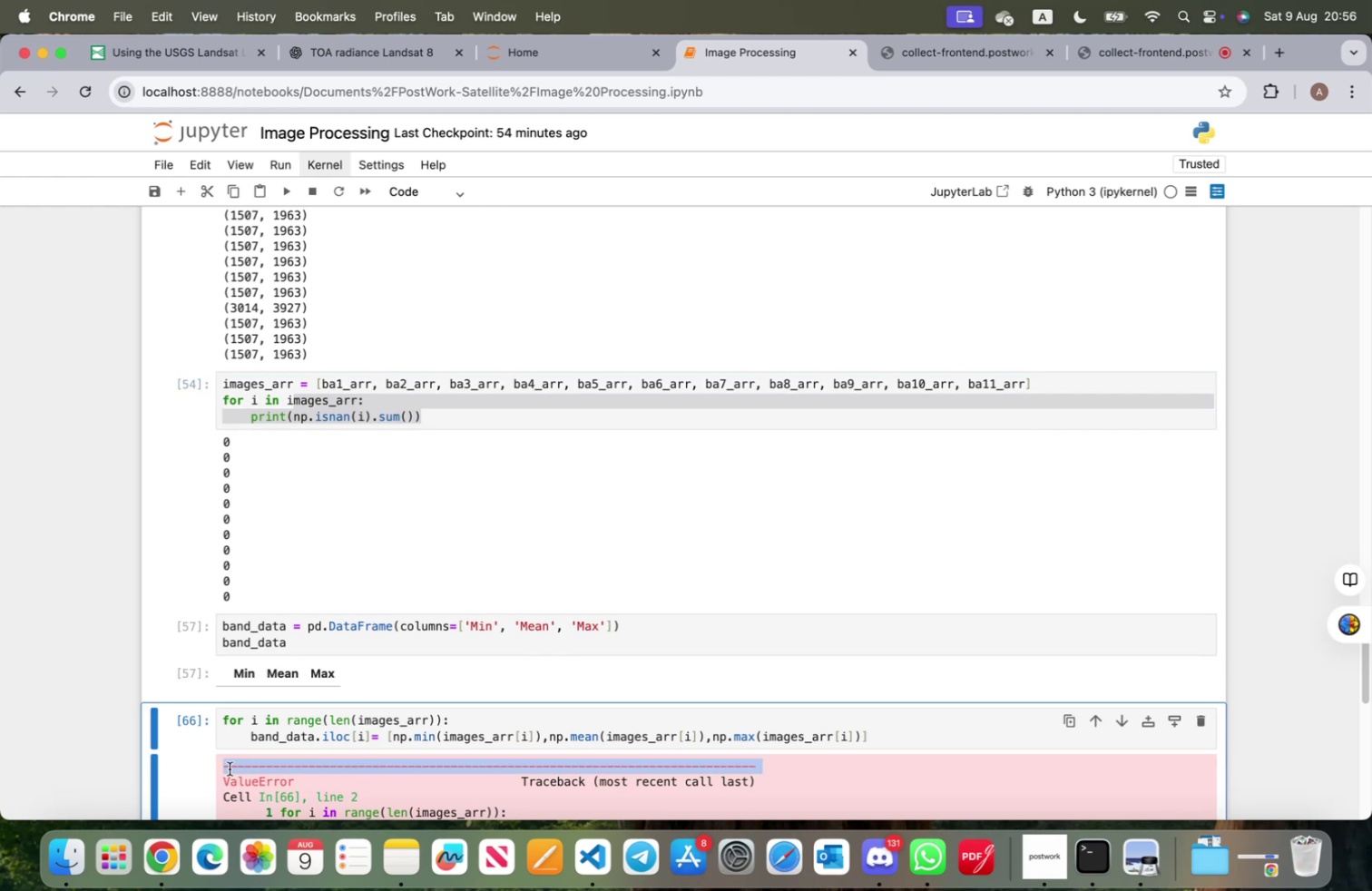 
scroll: coordinate [236, 709], scroll_direction: down, amount: 9.0
 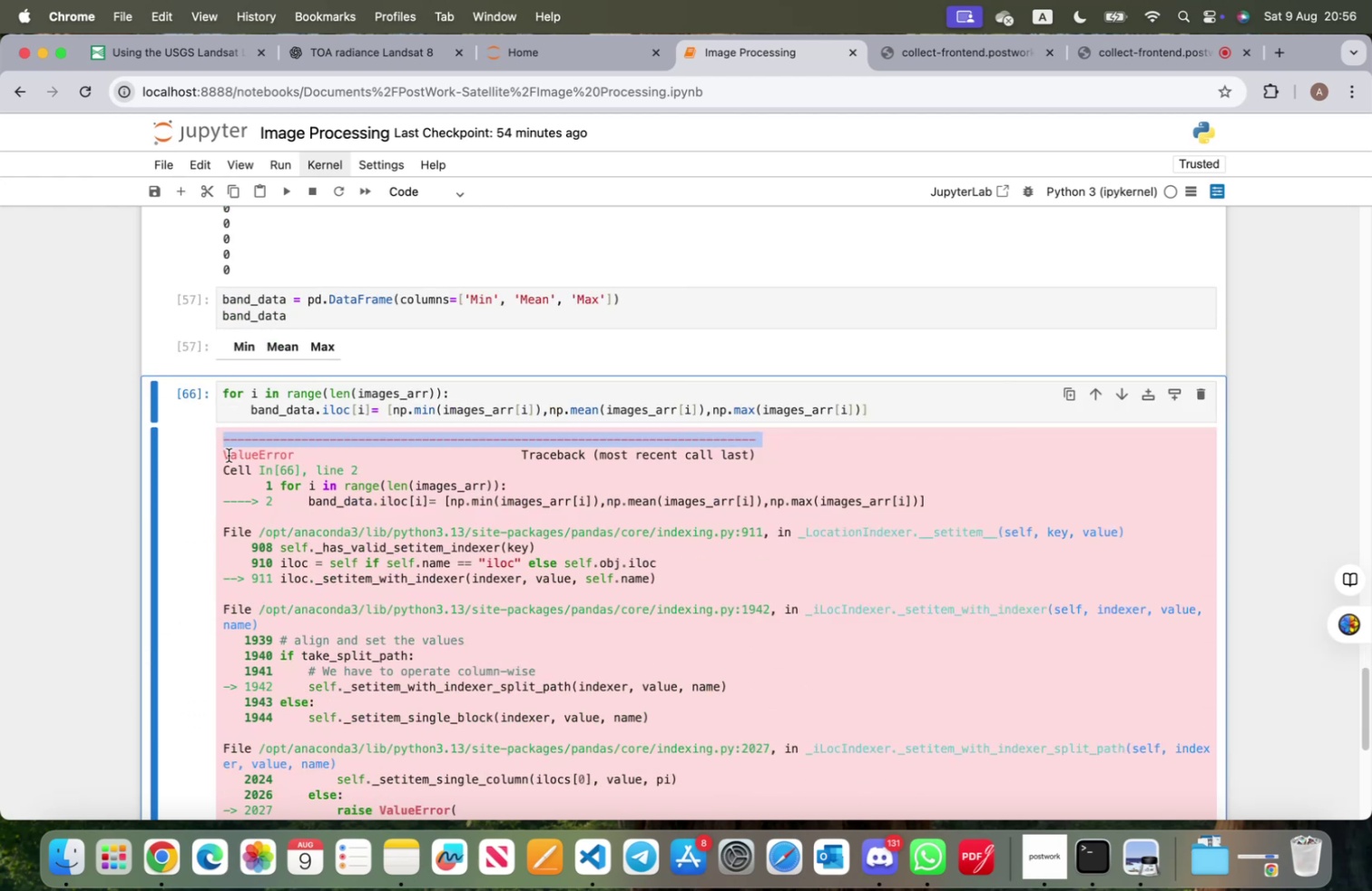 
left_click_drag(start_coordinate=[224, 454], to_coordinate=[765, 468])
 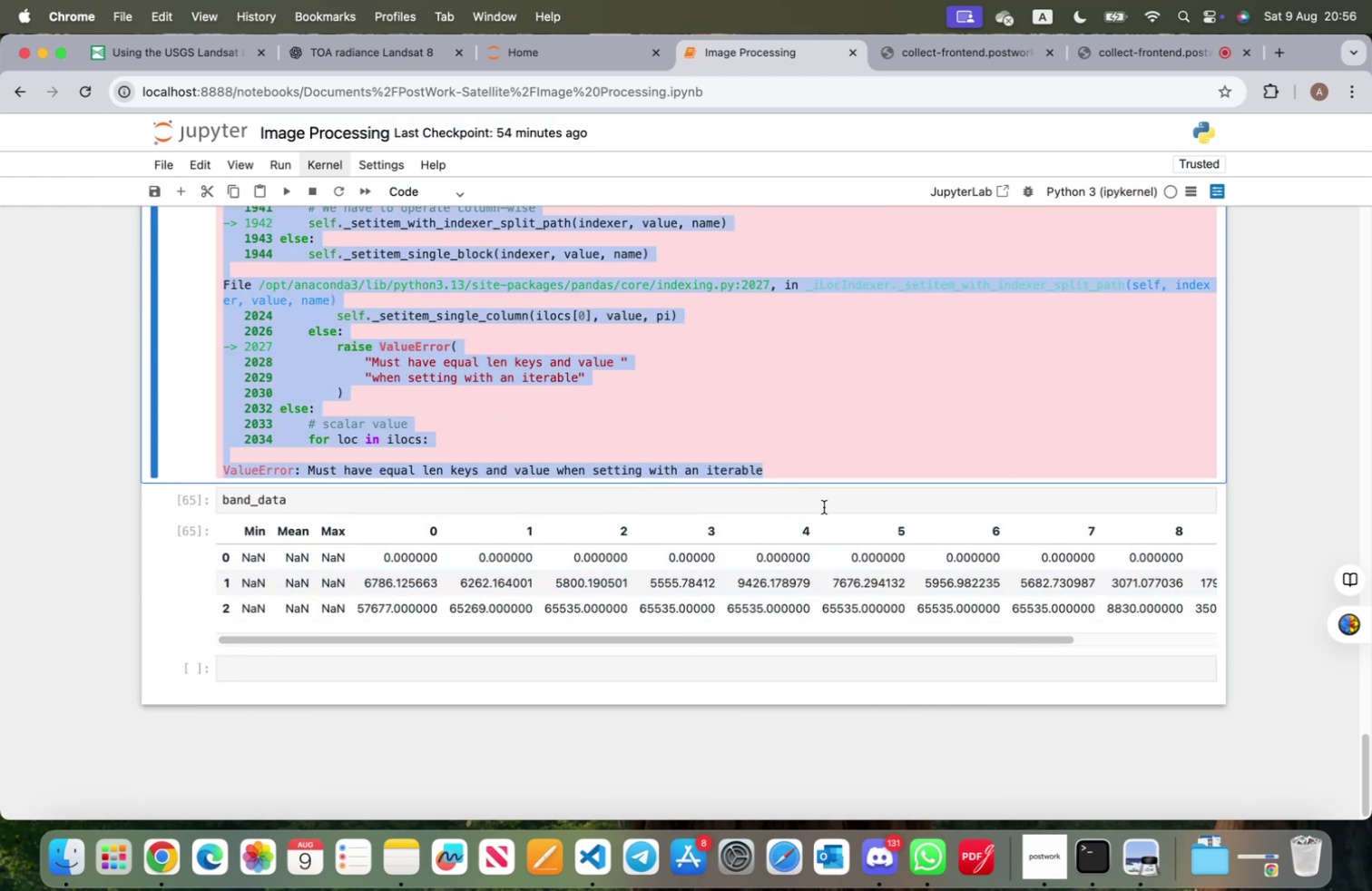 
key(Meta+CommandLeft)
 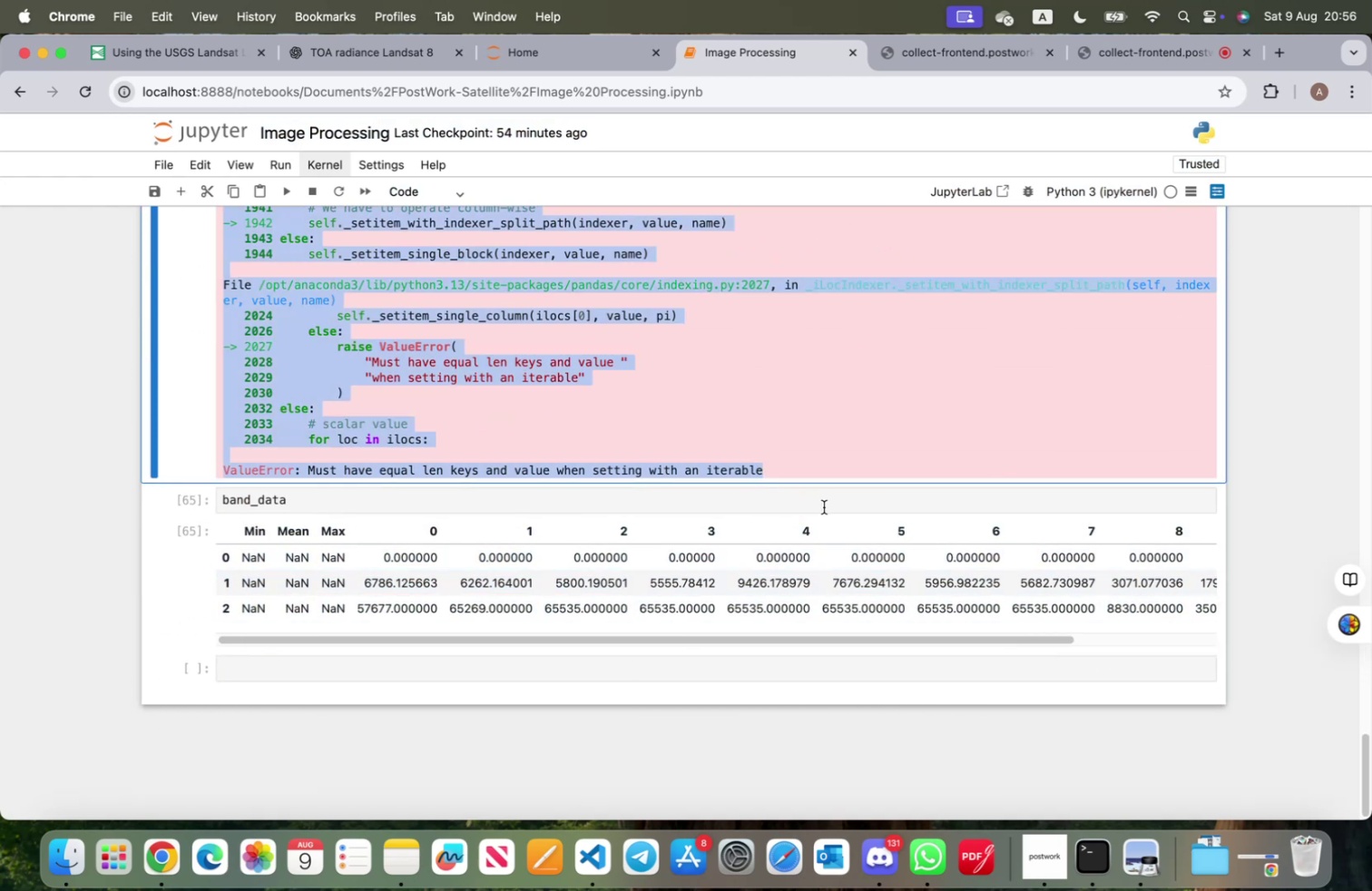 
key(Meta+C)
 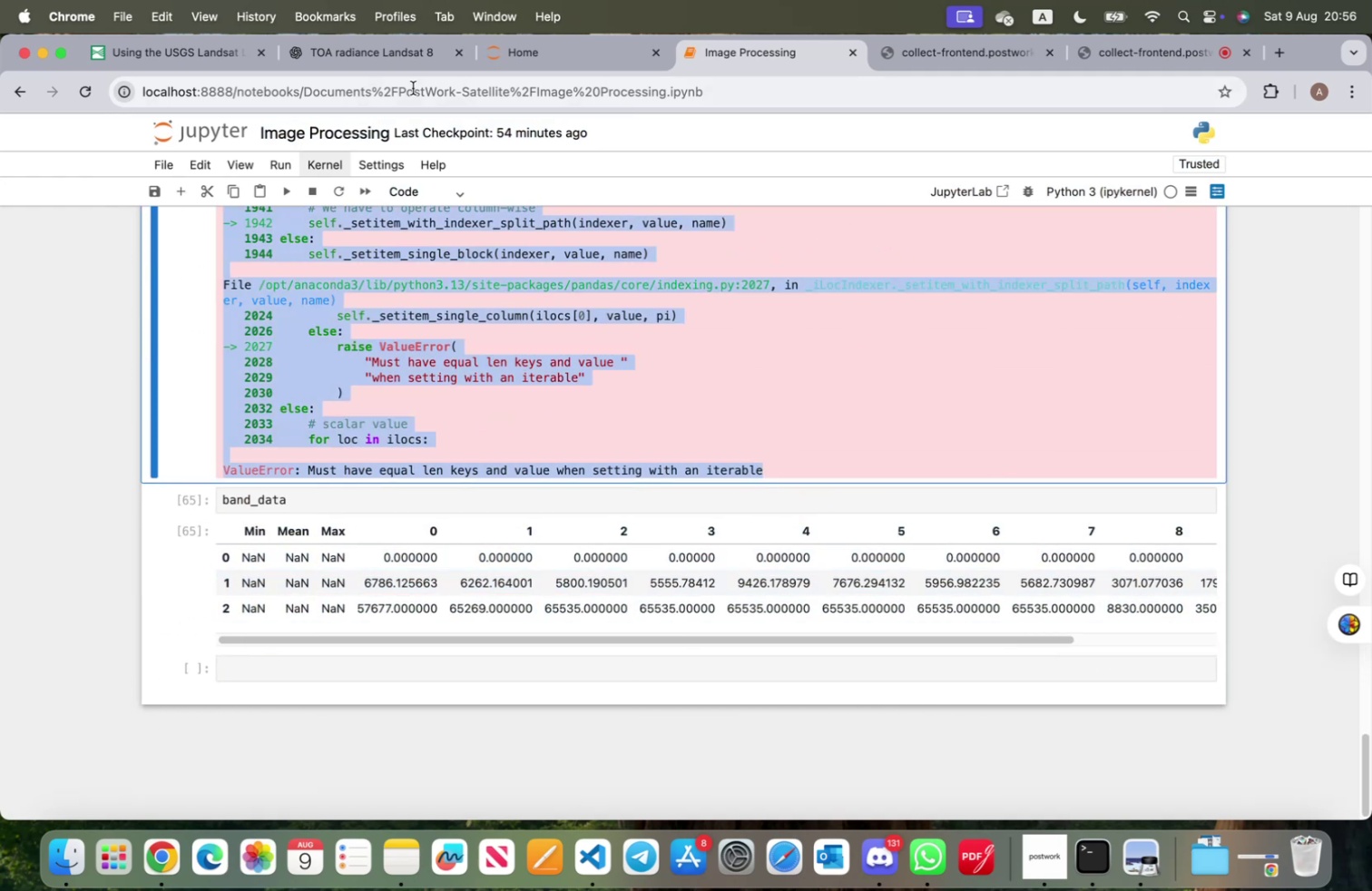 
left_click([352, 50])
 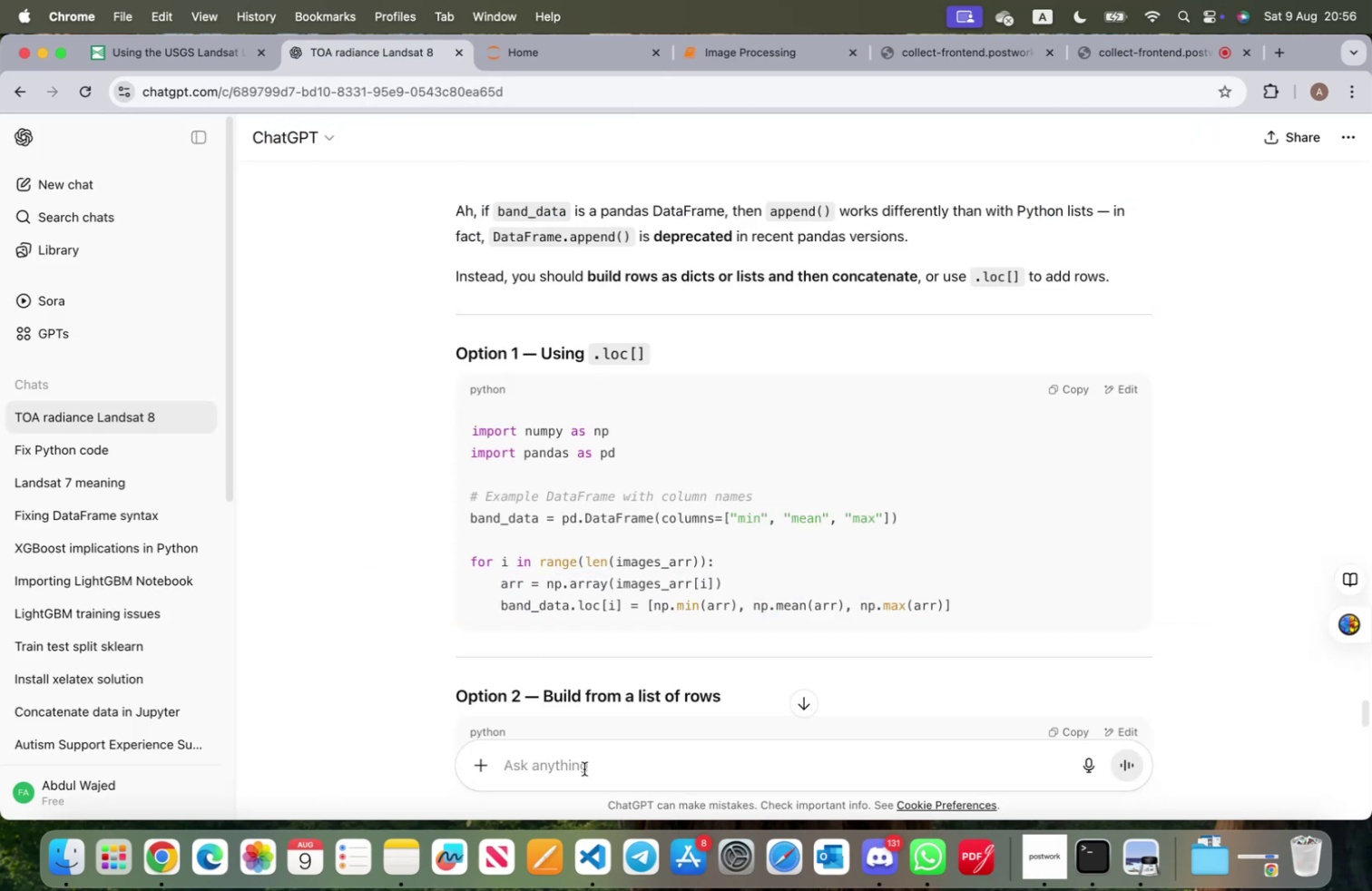 
left_click([582, 758])
 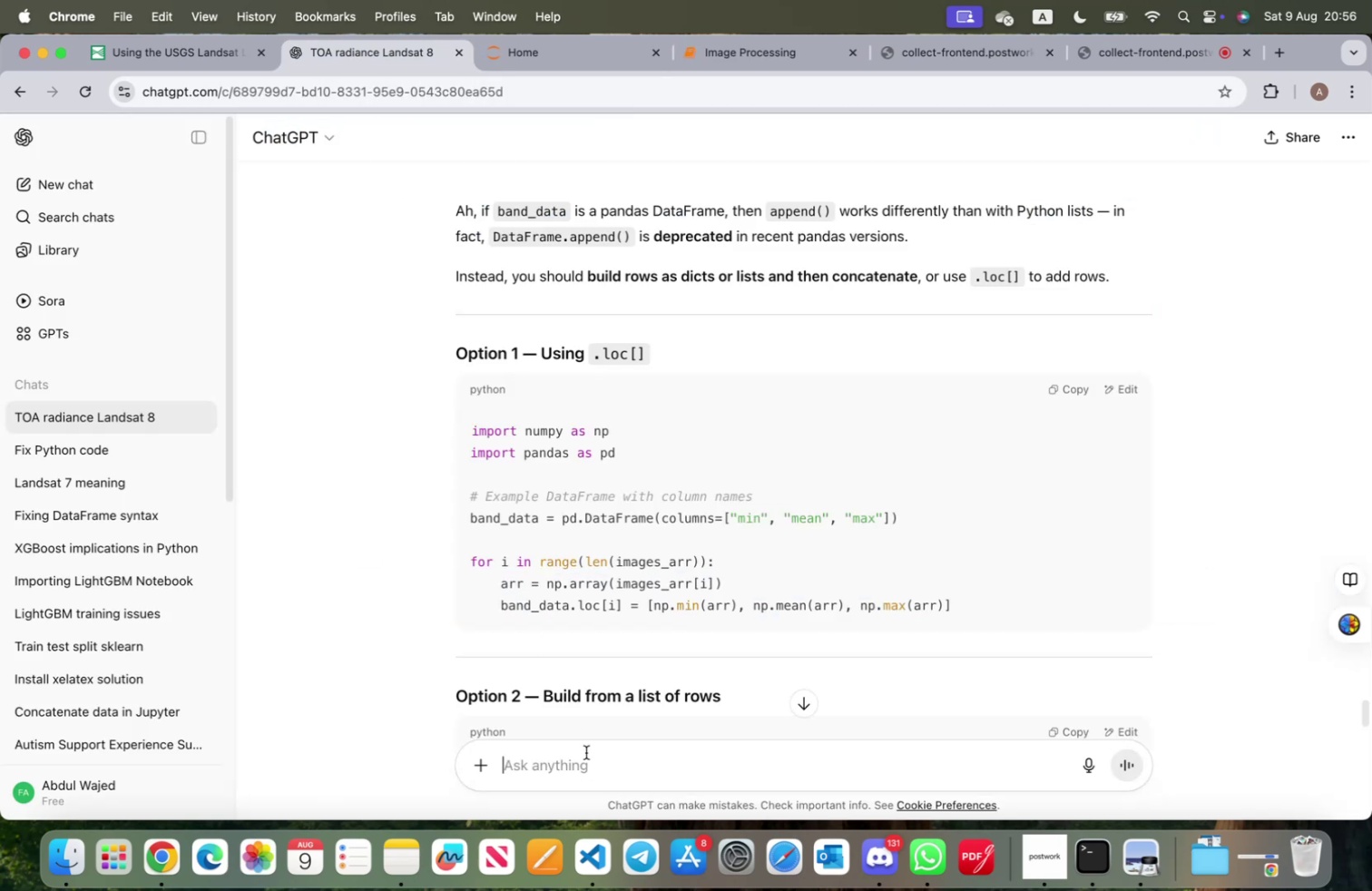 
key(Meta+V)
 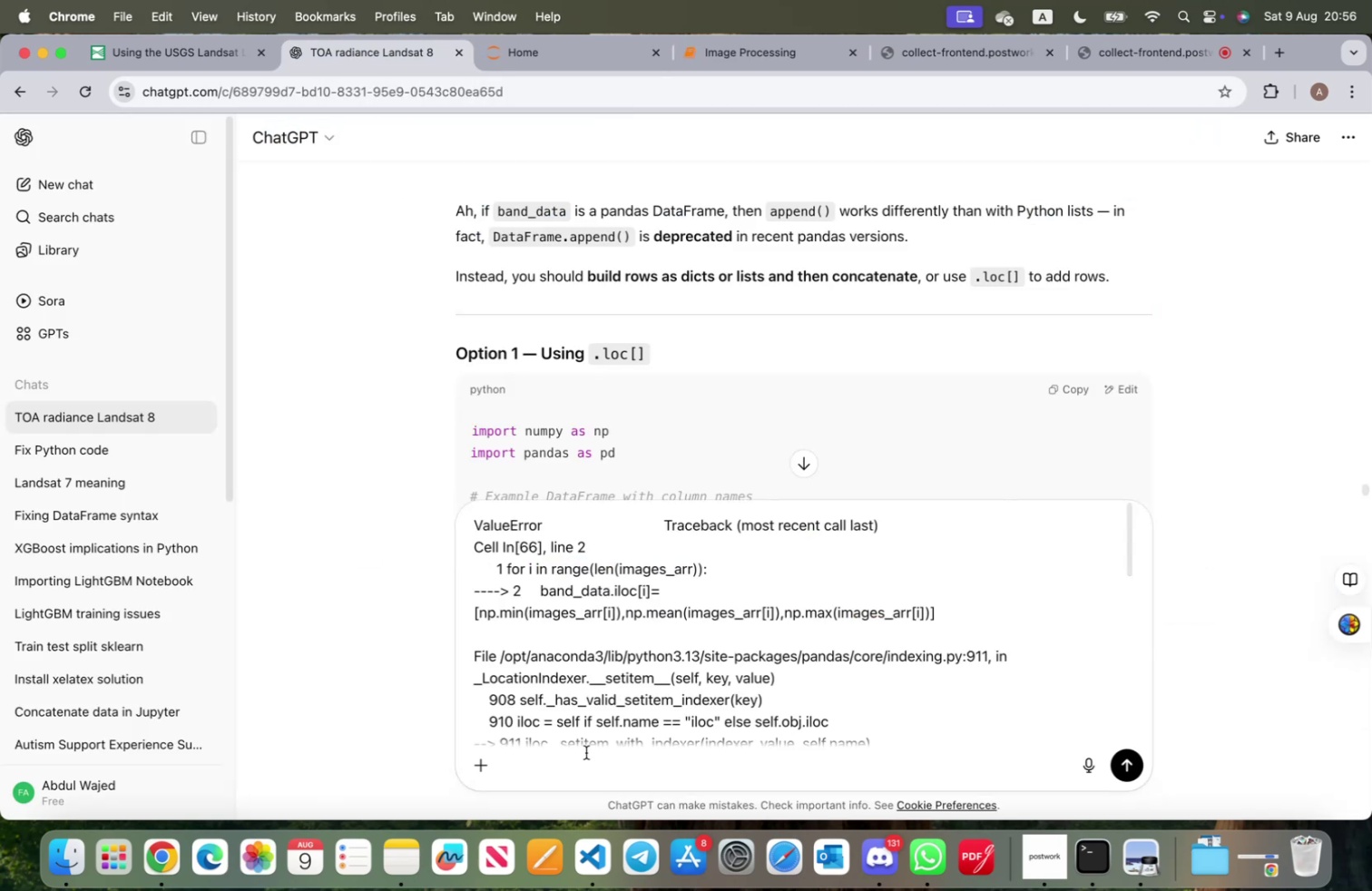 
key(Enter)
 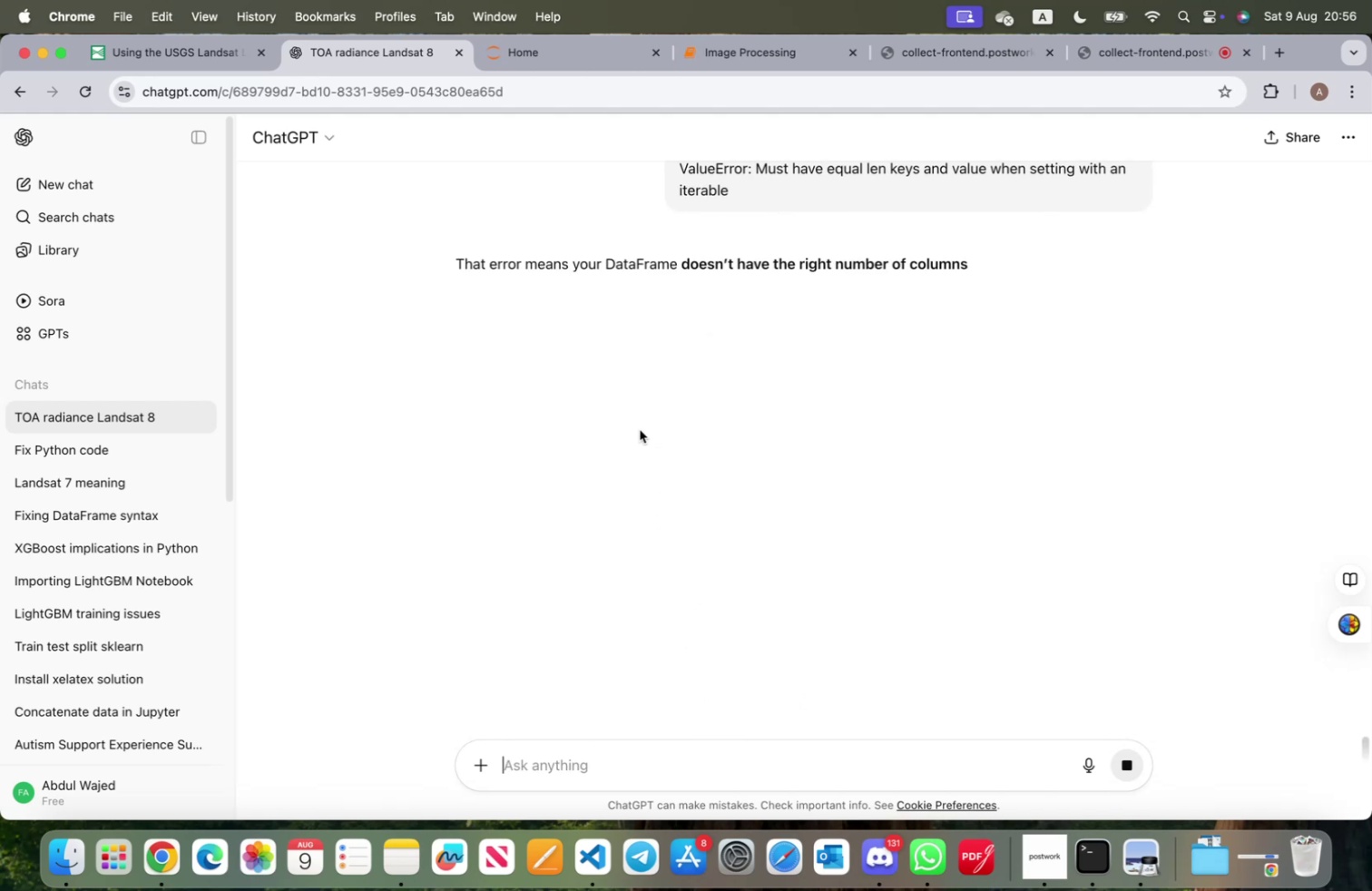 
wait(5.59)
 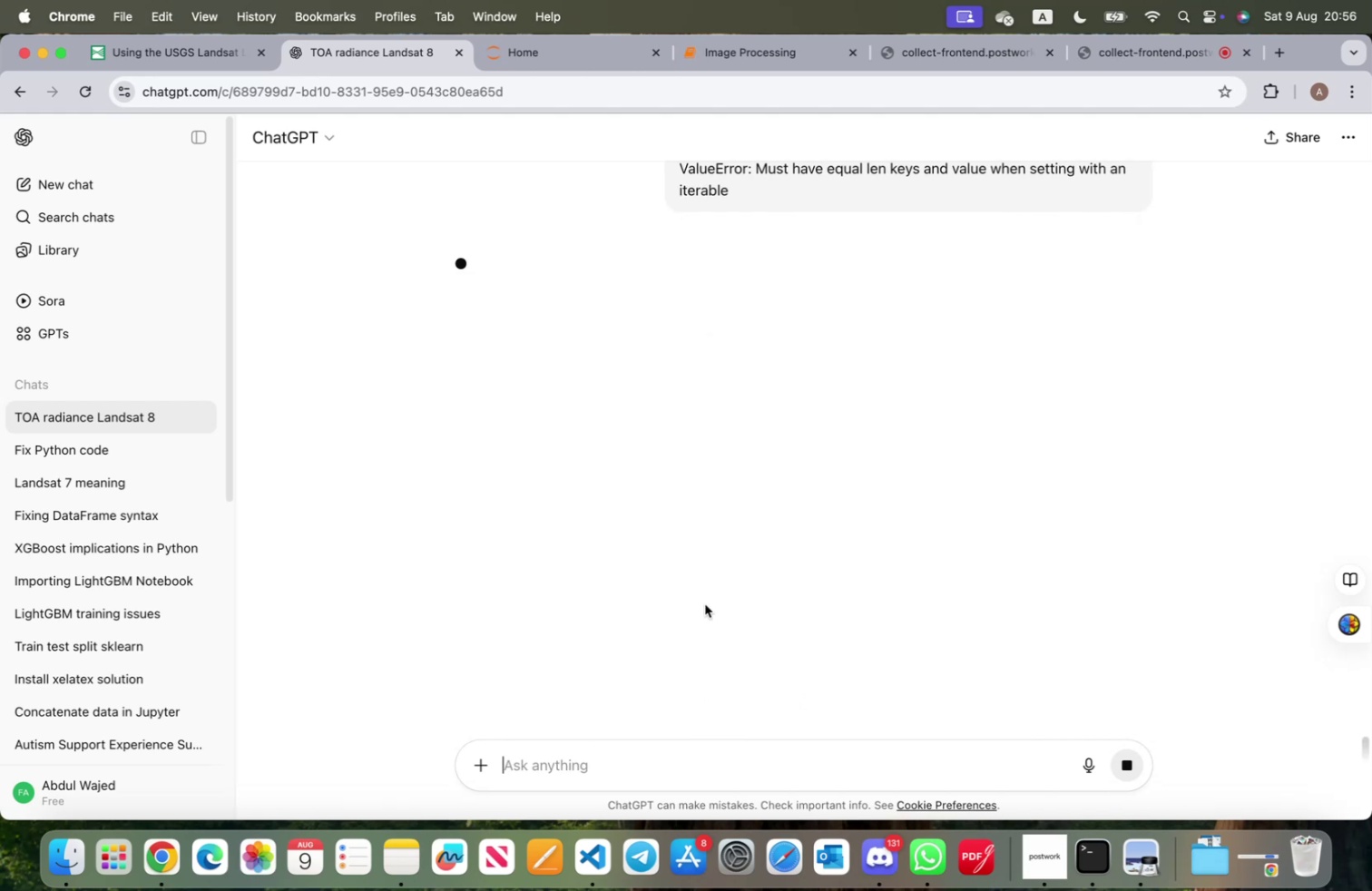 
scroll: coordinate [648, 505], scroll_direction: down, amount: 8.0
 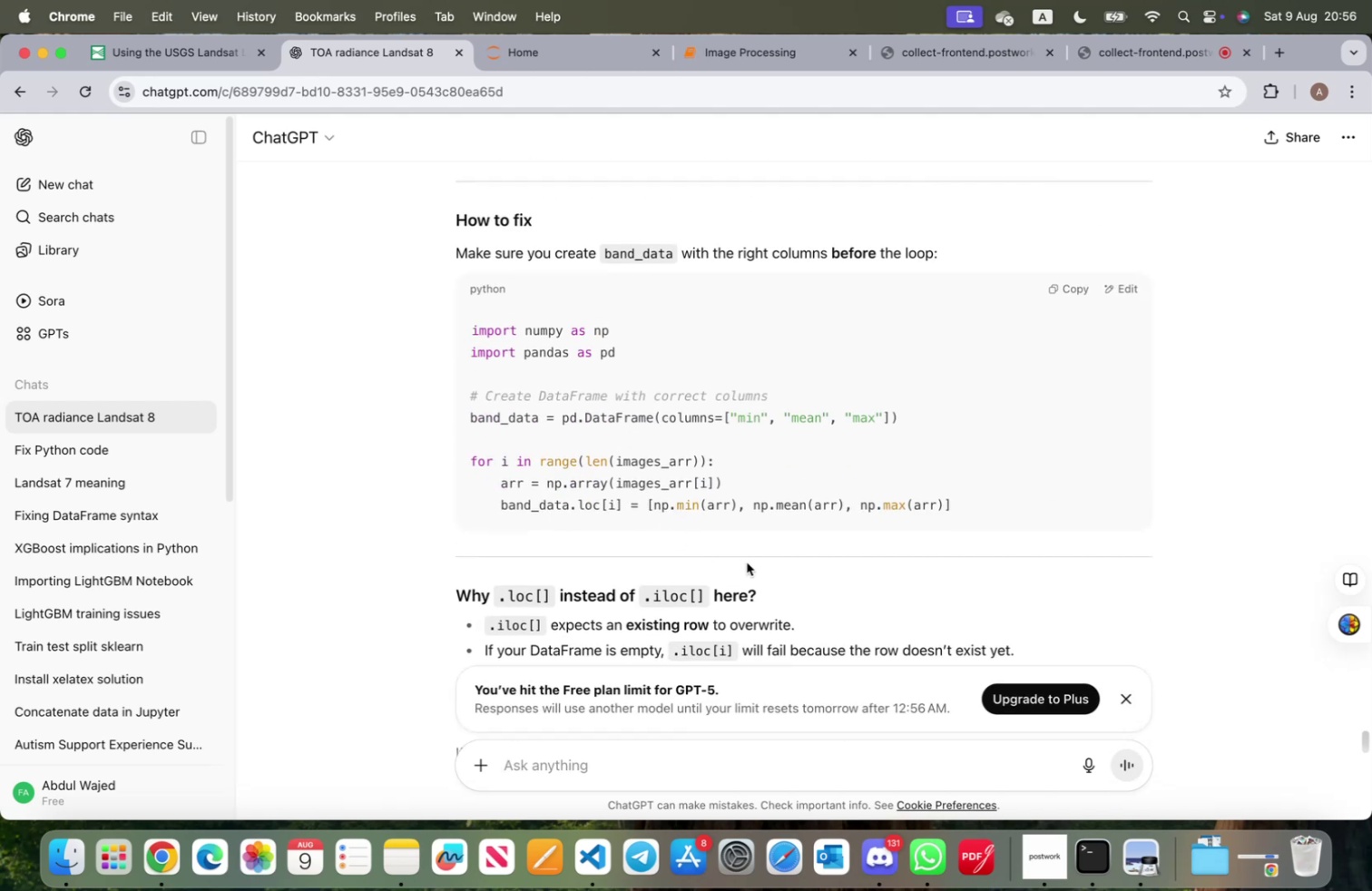 
wait(5.47)
 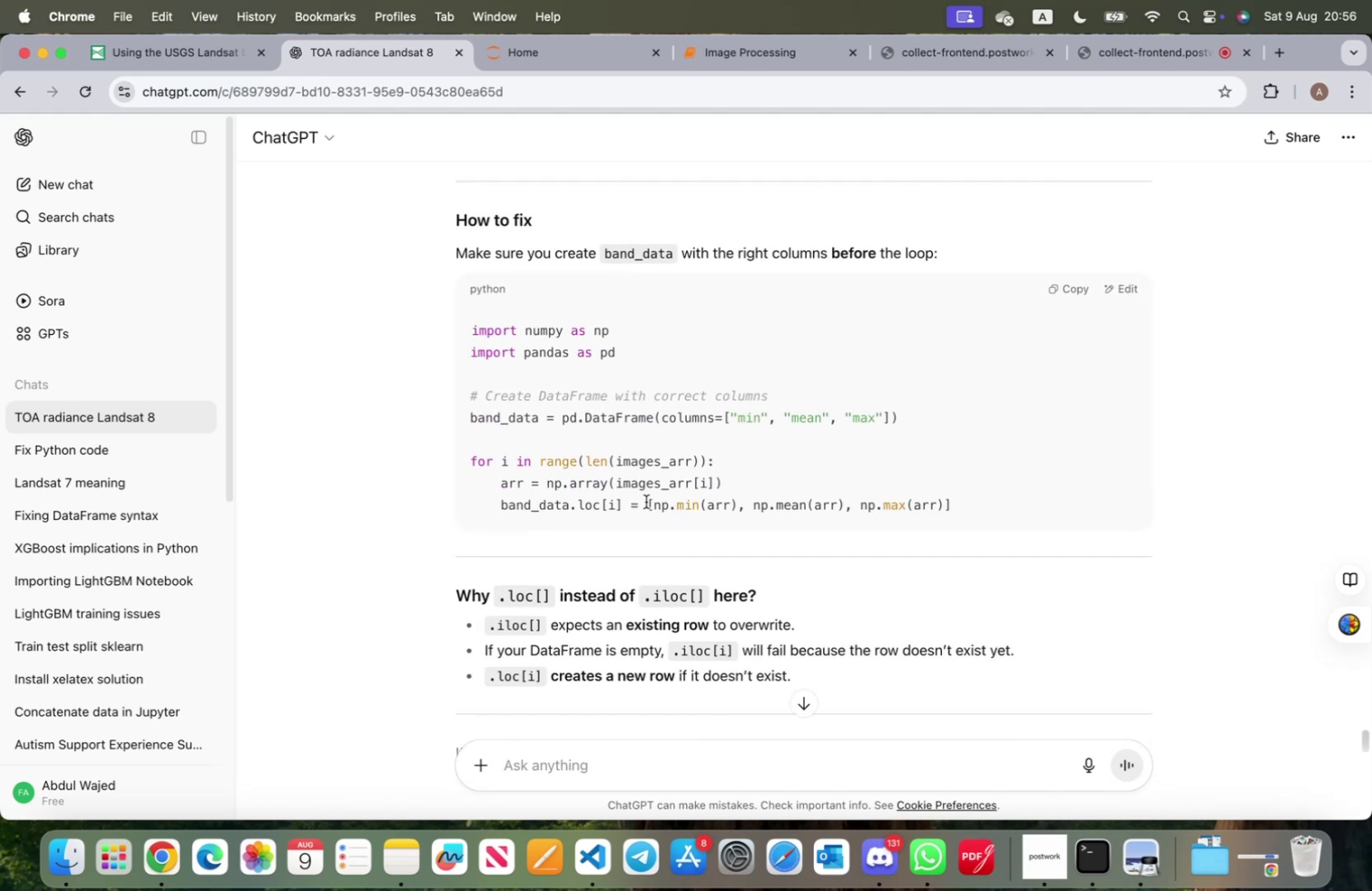 
scroll: coordinate [747, 562], scroll_direction: up, amount: 3.0
 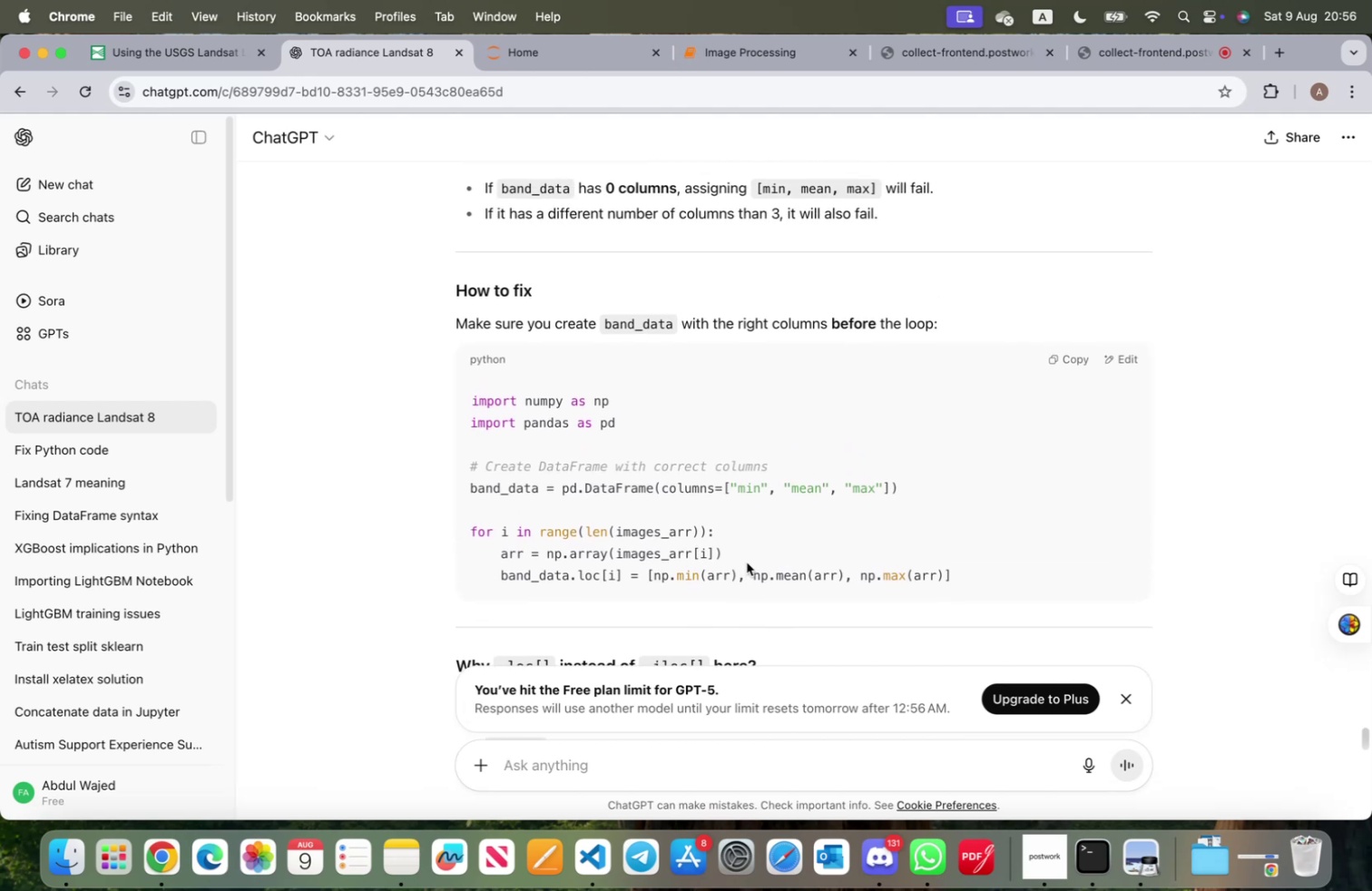 
scroll: coordinate [747, 562], scroll_direction: down, amount: 5.0
 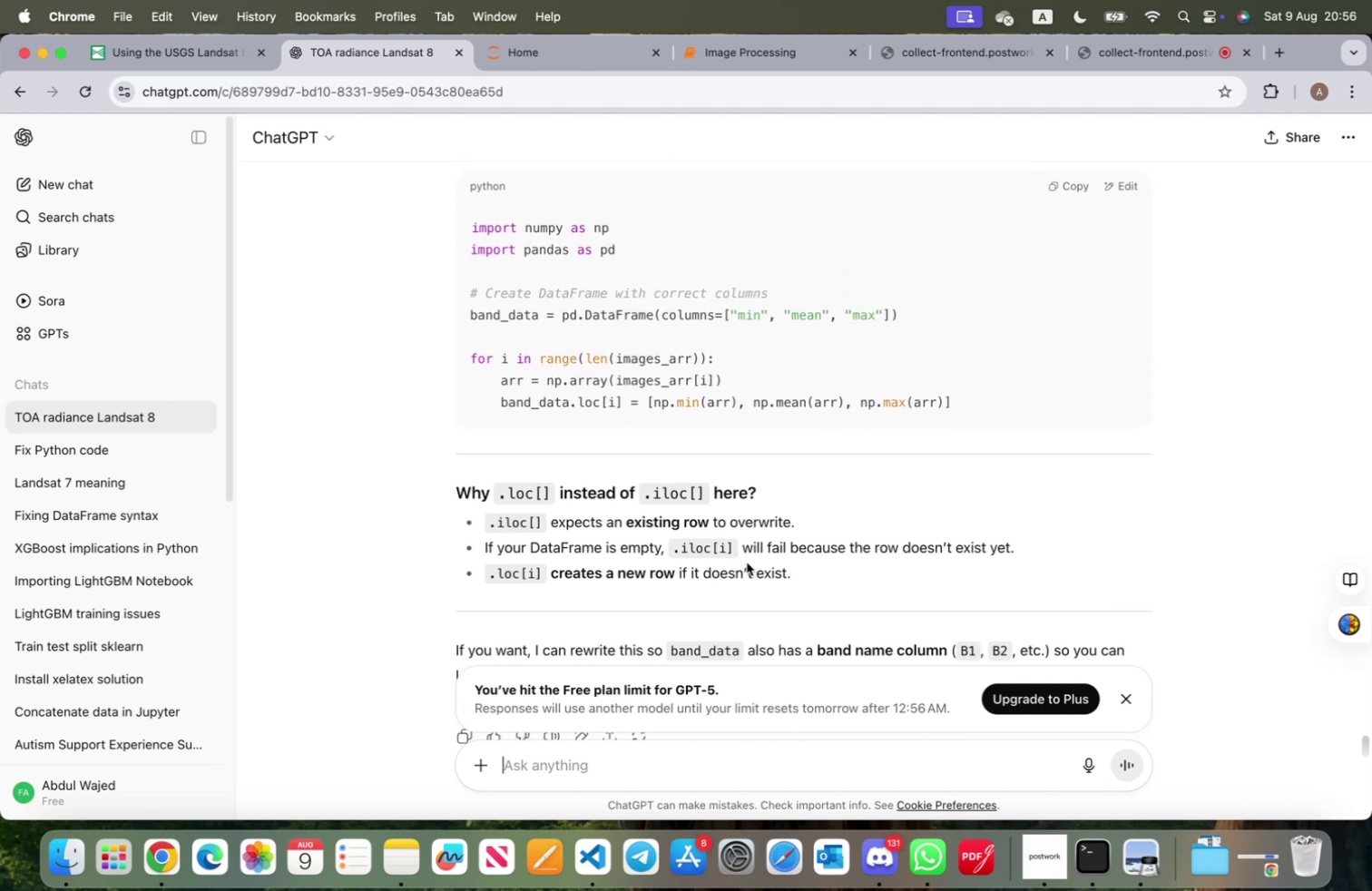 
scroll: coordinate [746, 563], scroll_direction: up, amount: 6.0
 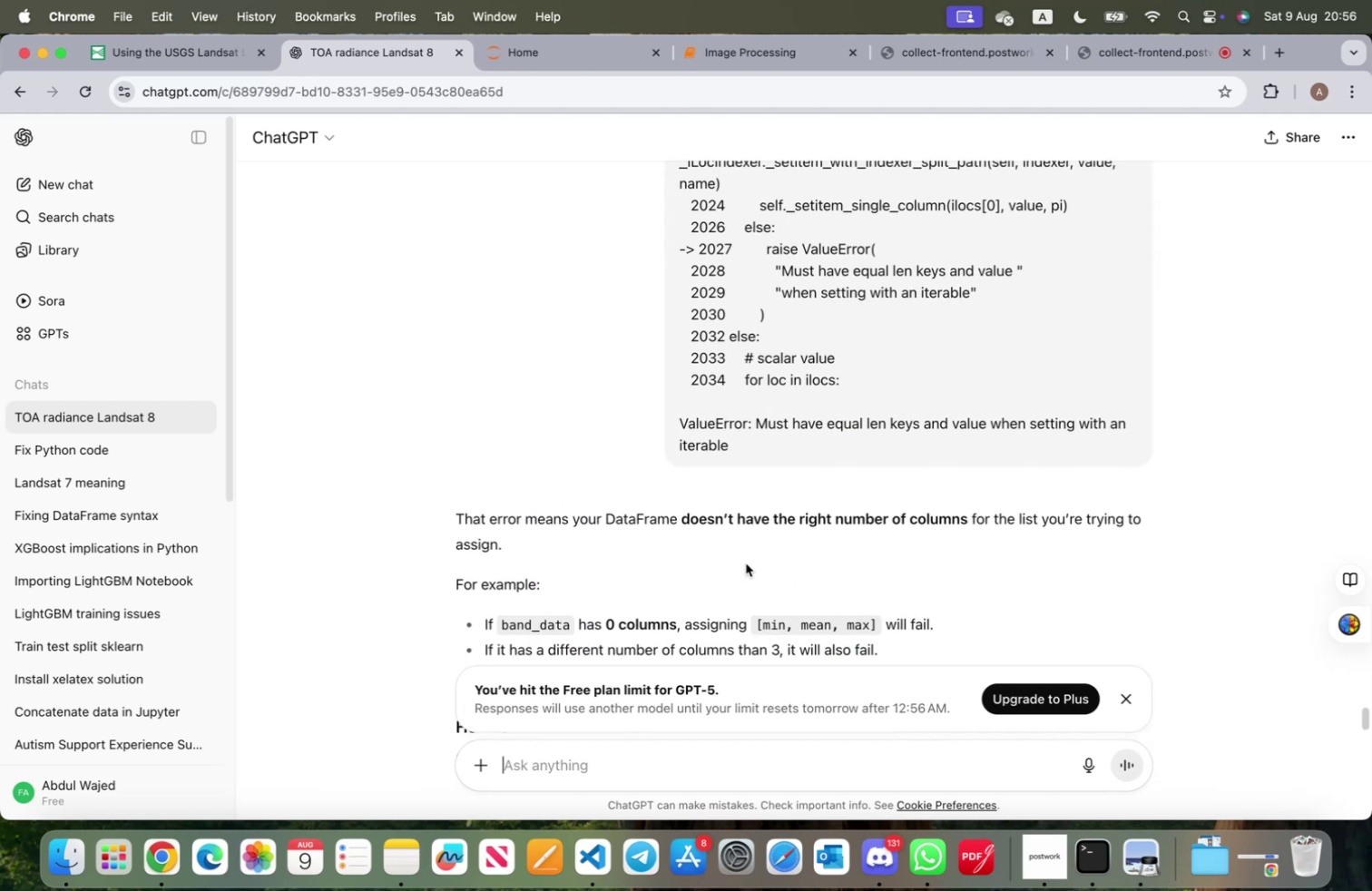 
scroll: coordinate [746, 563], scroll_direction: down, amount: 6.0
 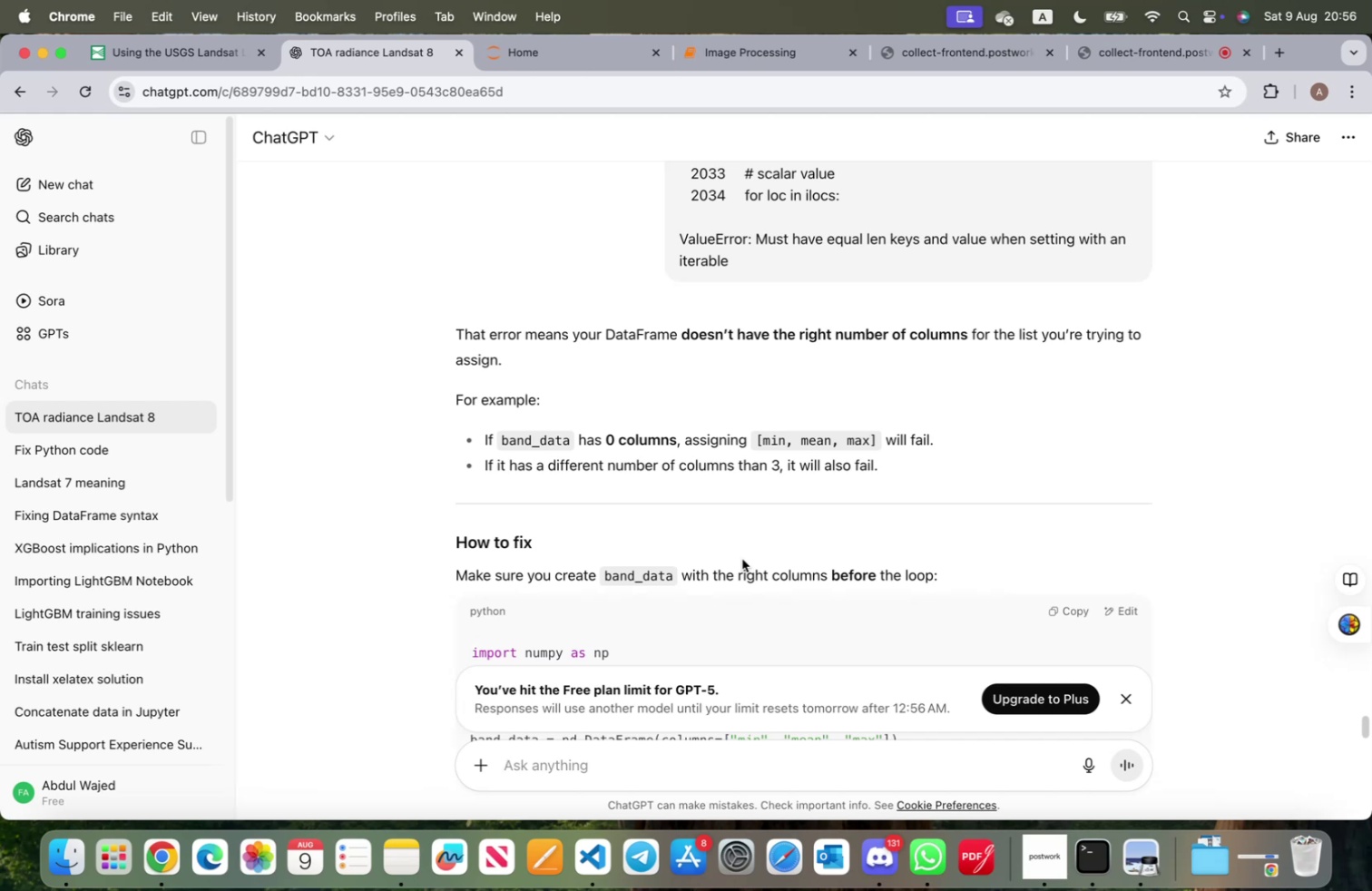 
wait(8.37)
 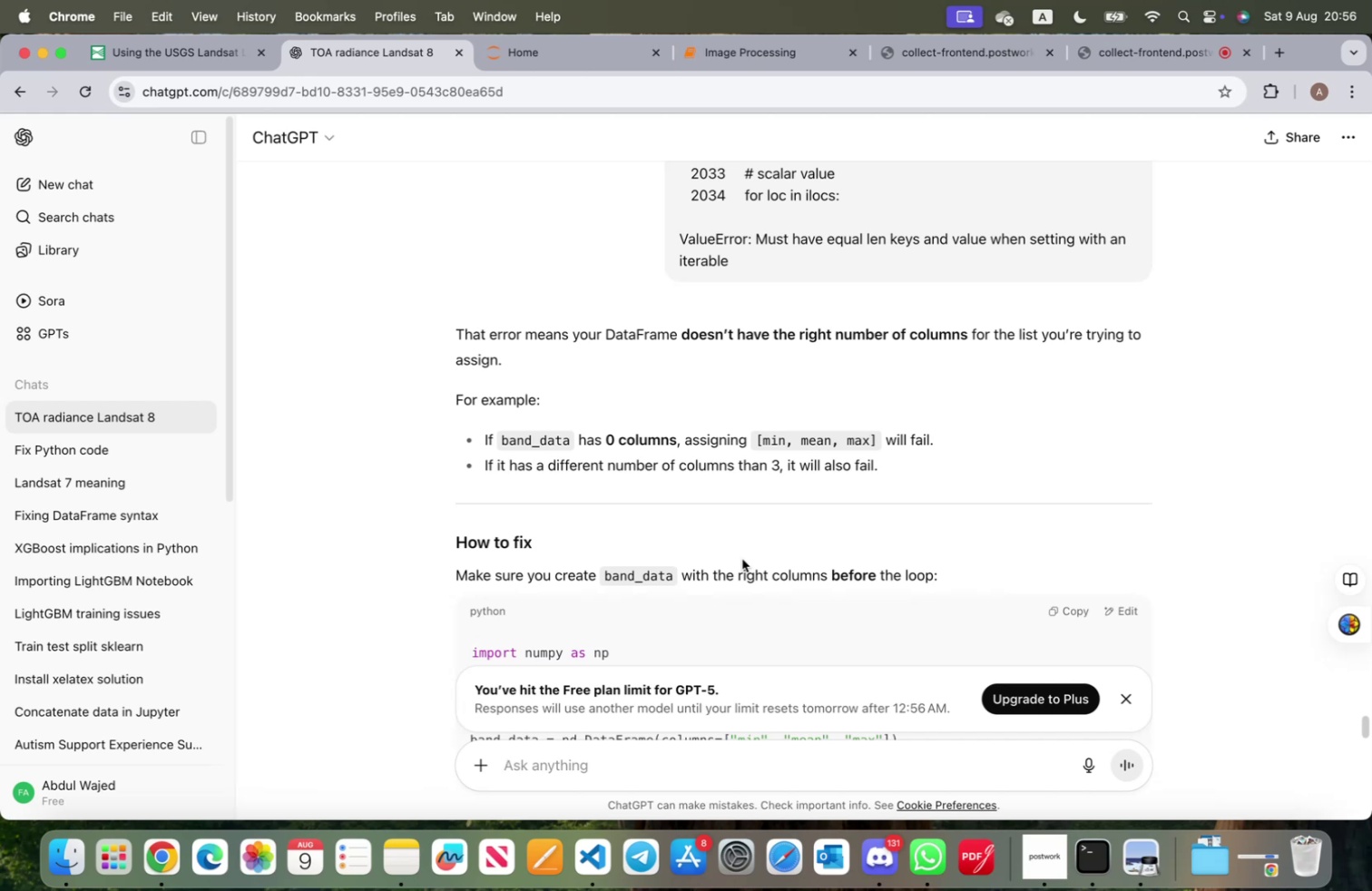 
left_click([735, 57])
 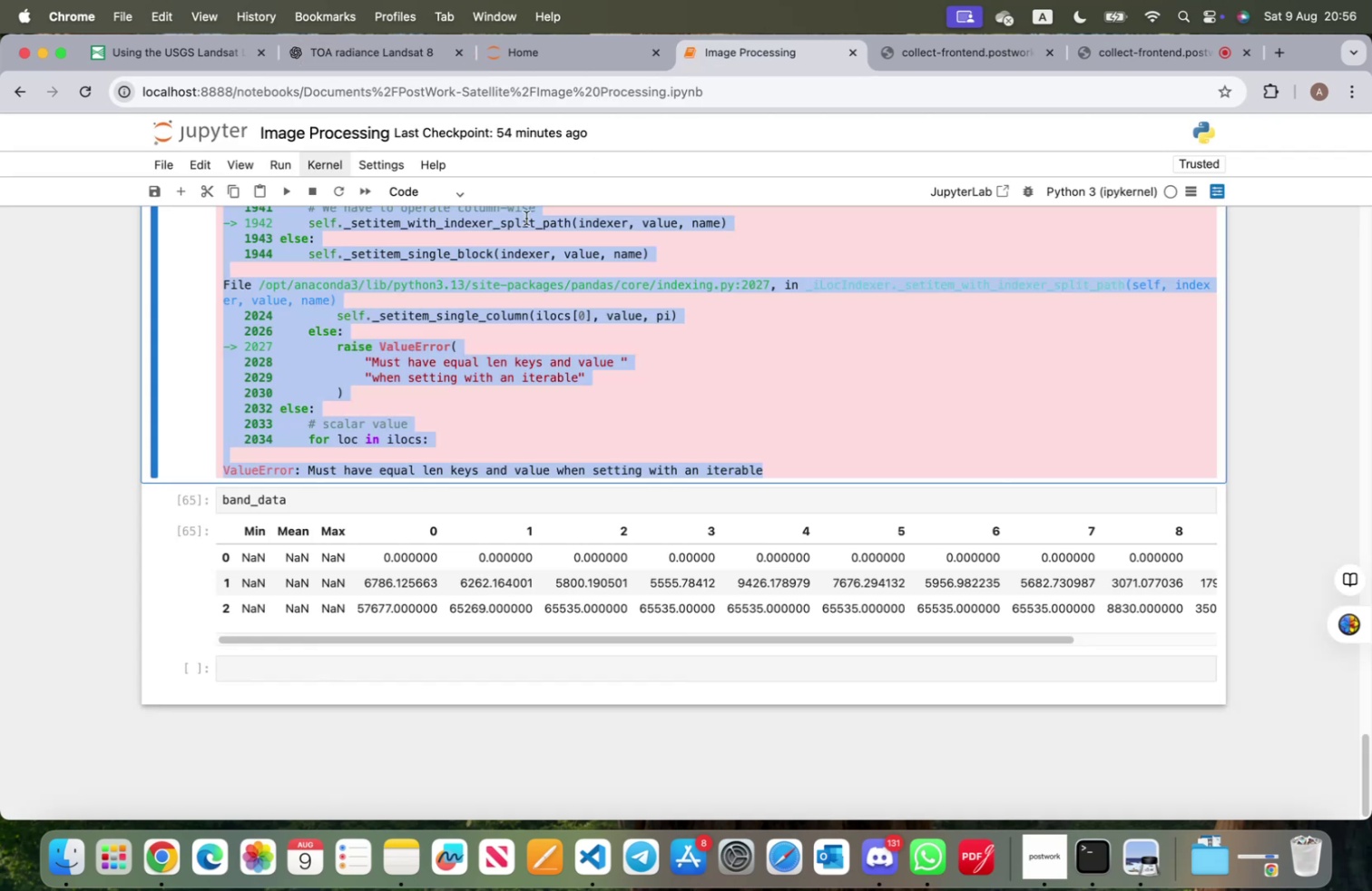 
scroll: coordinate [469, 408], scroll_direction: up, amount: 18.0
 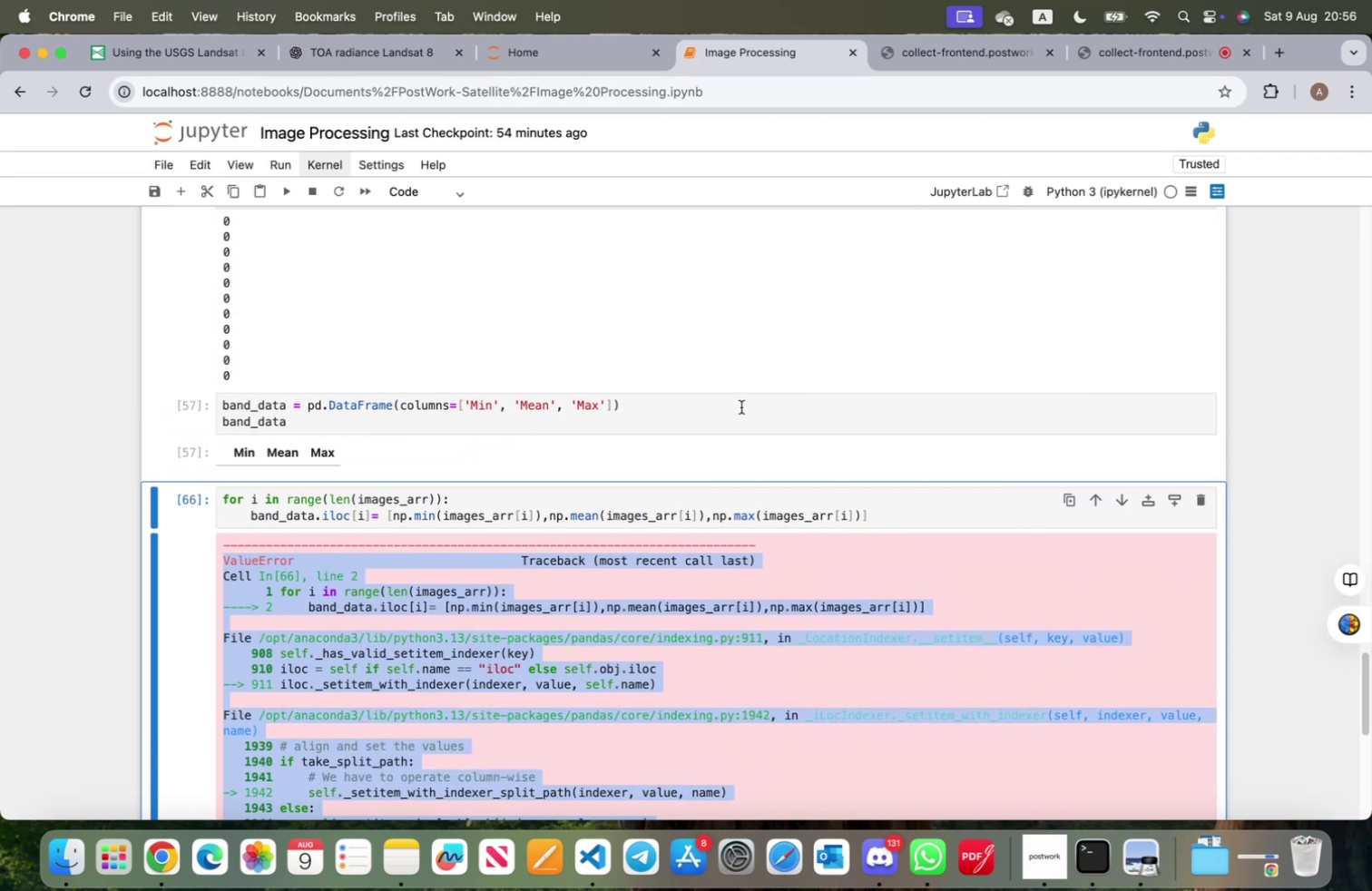 
left_click([744, 417])
 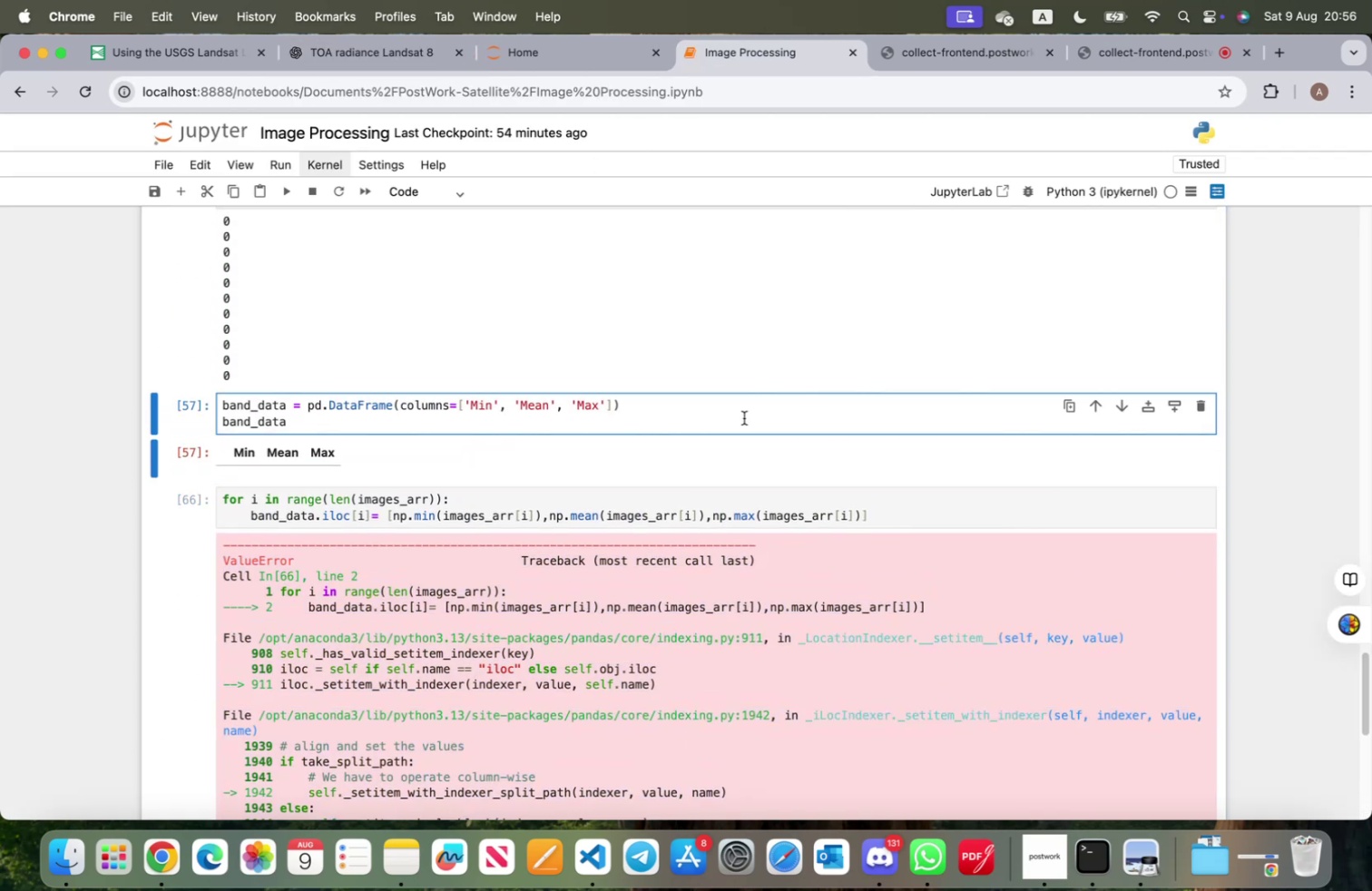 
key(Shift+ShiftRight)
 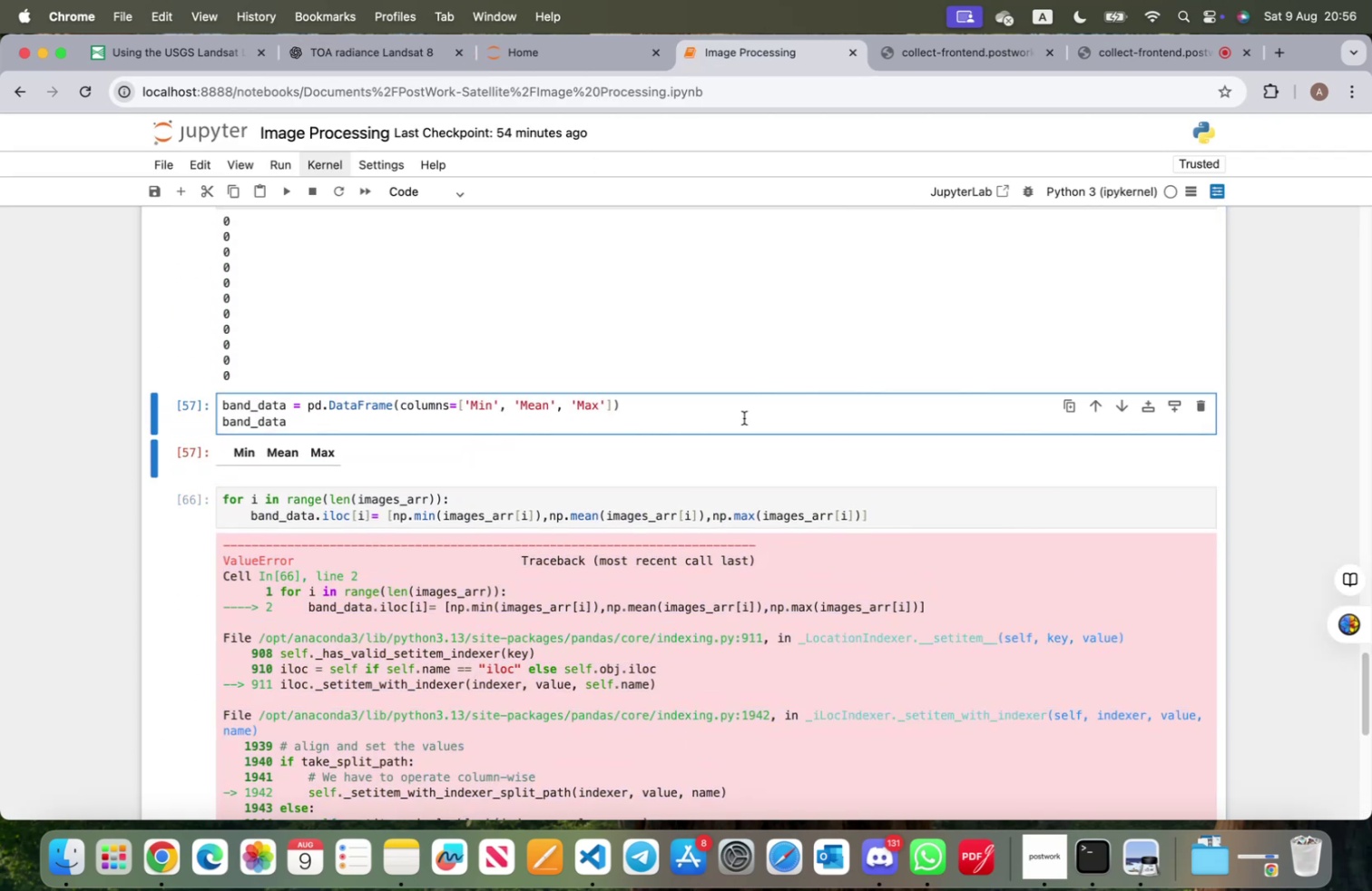 
key(Shift+Enter)
 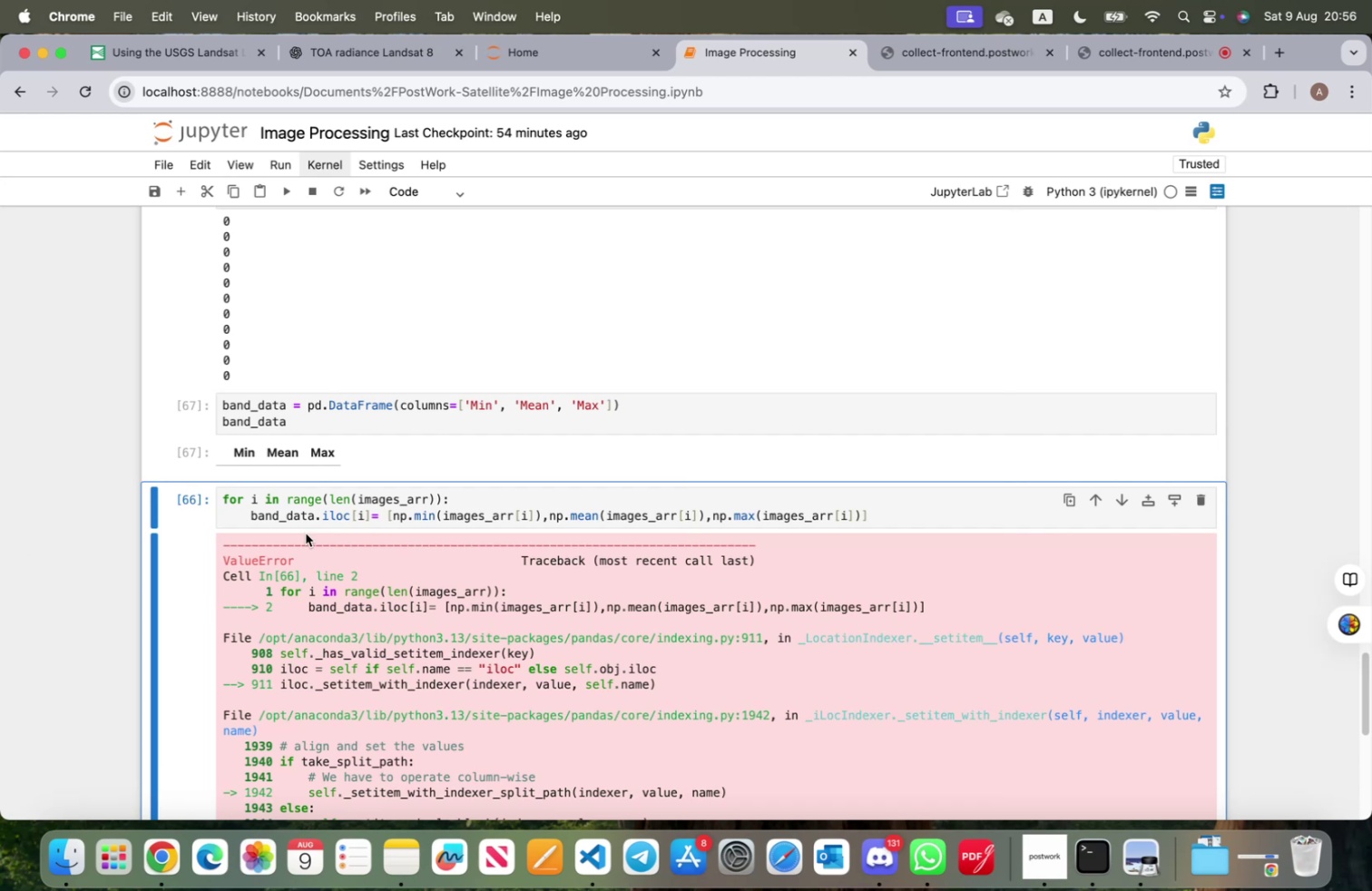 
left_click([336, 514])
 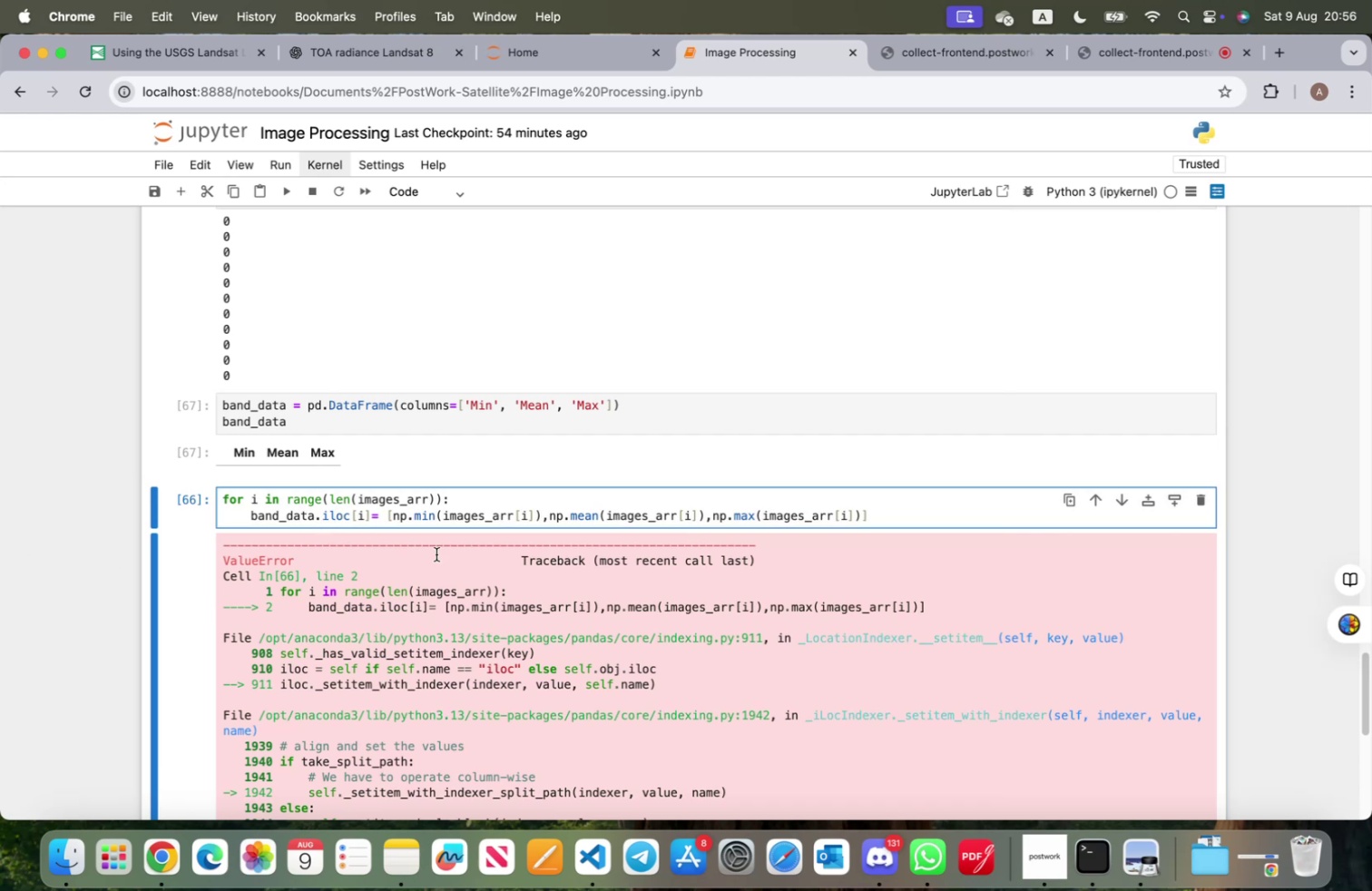 
key(ArrowLeft)
 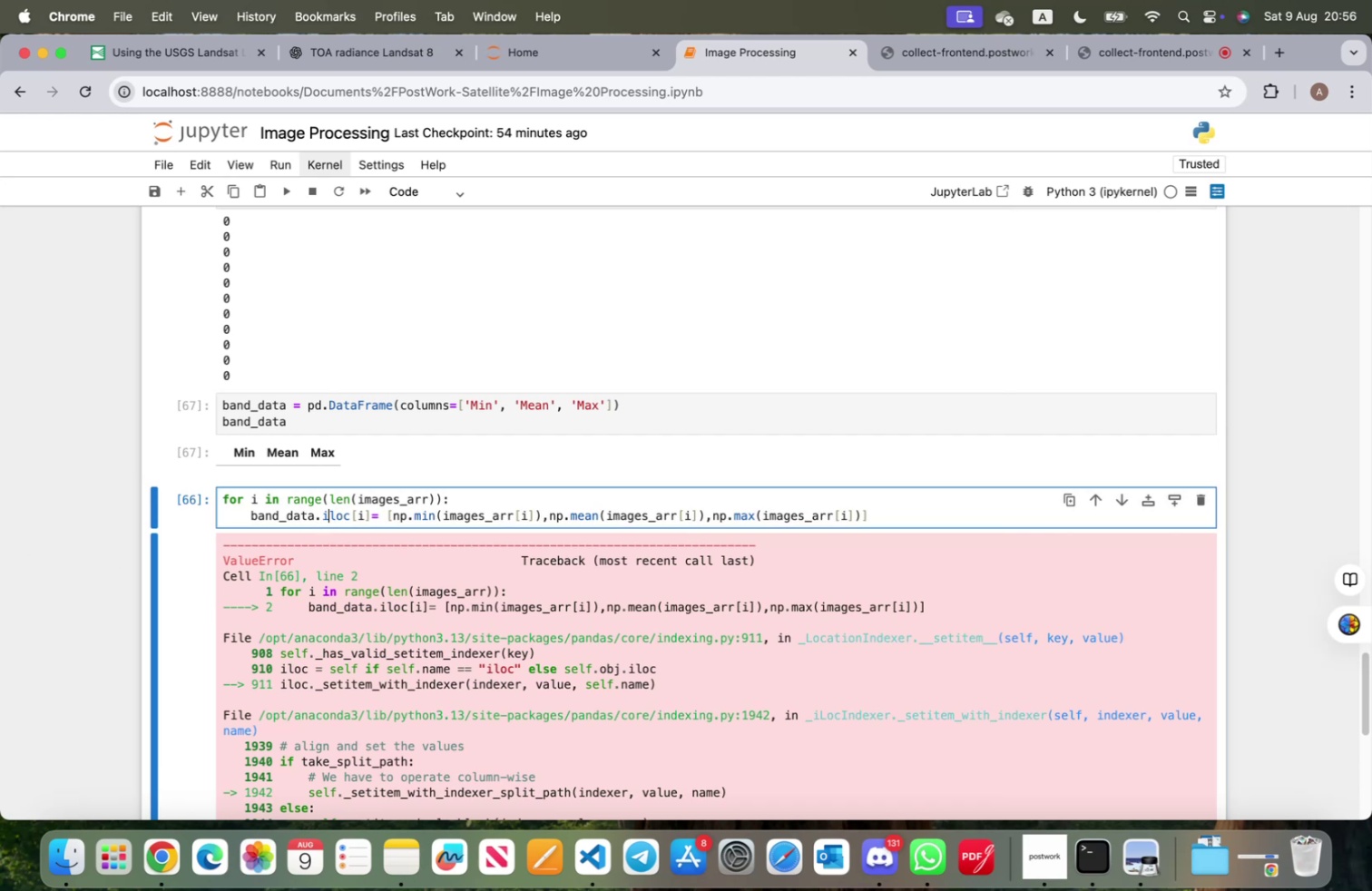 
key(Backspace)
 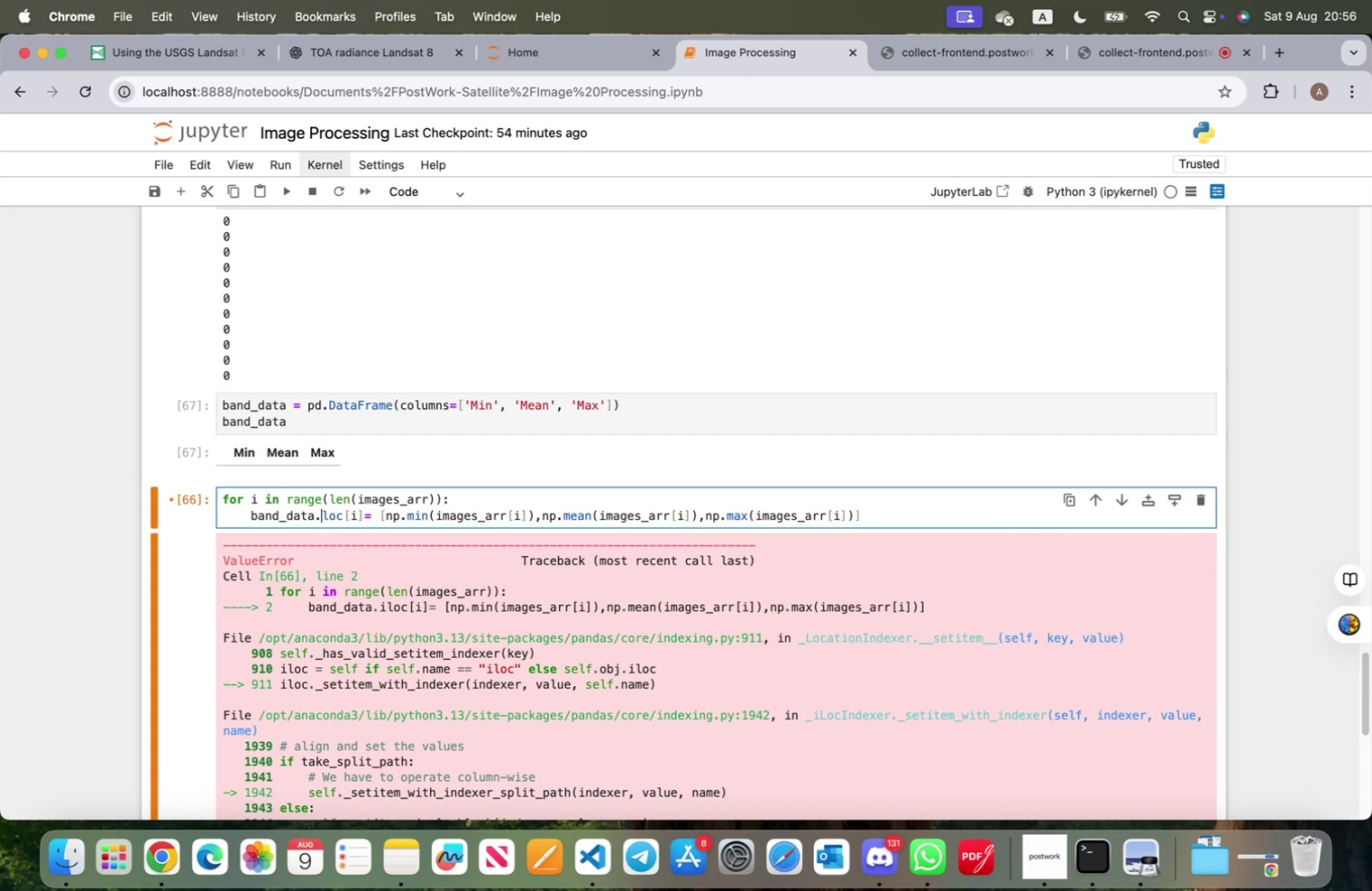 
key(Shift+ShiftRight)
 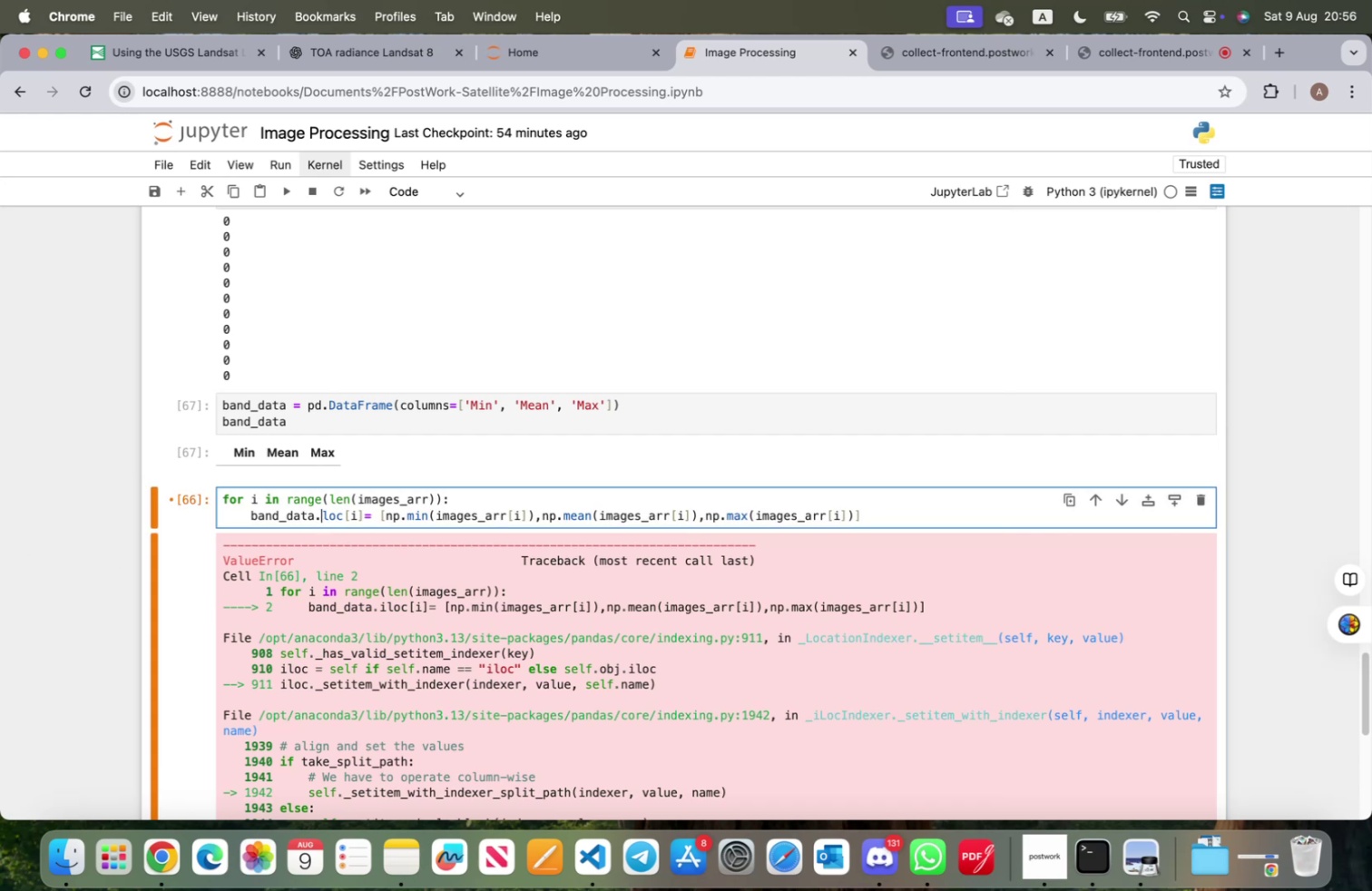 
key(Shift+Enter)
 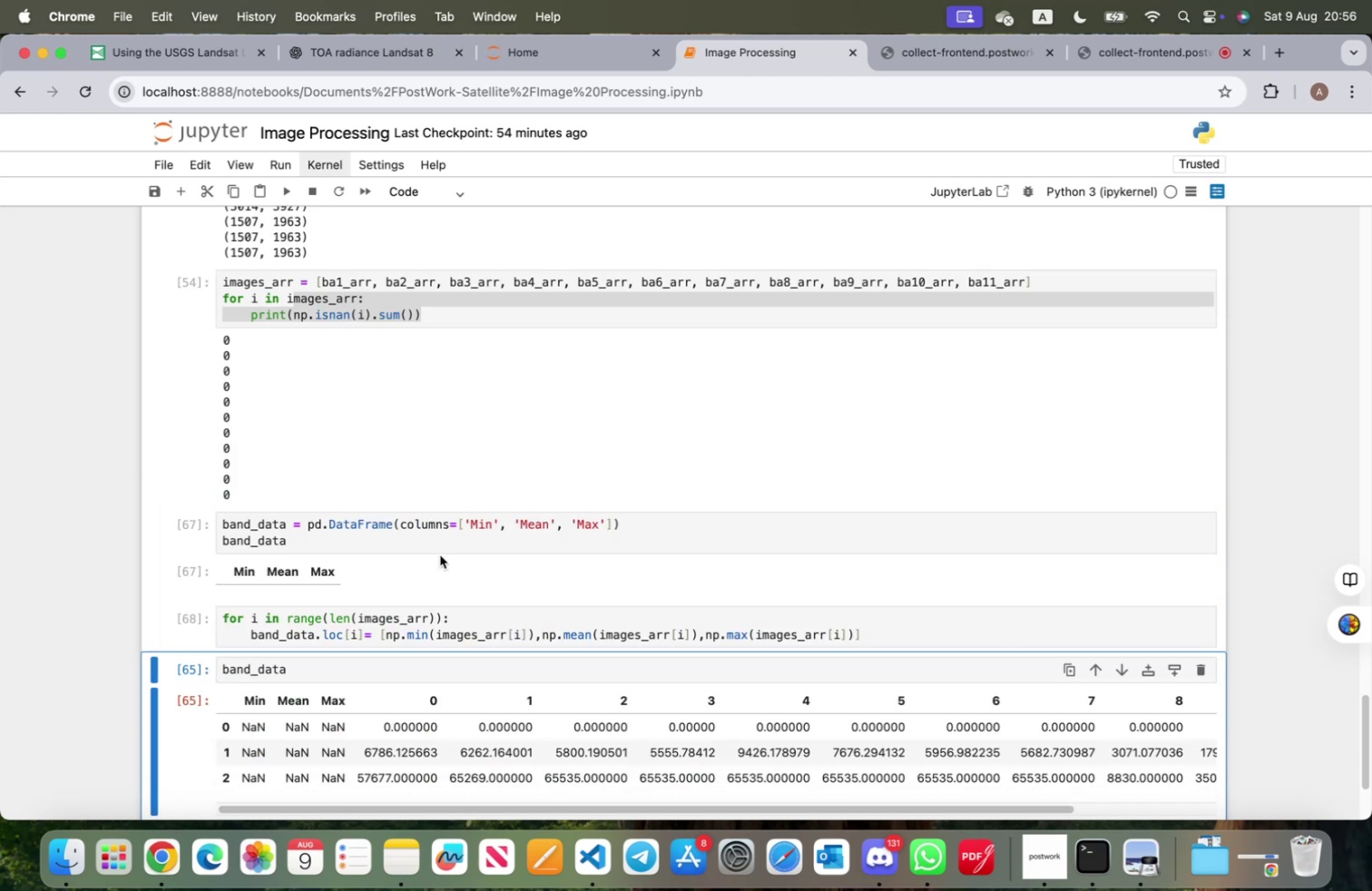 
scroll: coordinate [453, 603], scroll_direction: down, amount: 3.0
 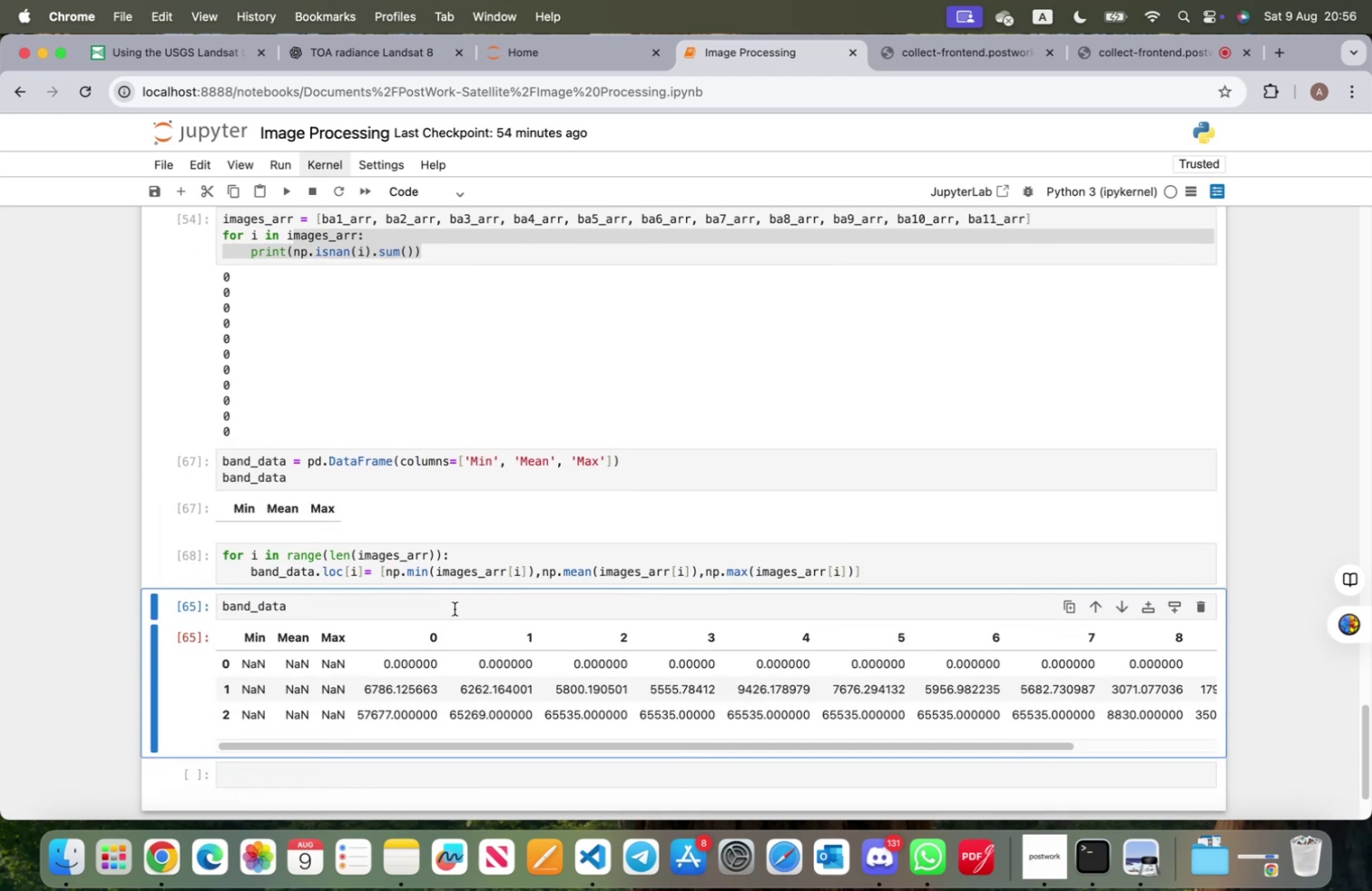 
key(Shift+ShiftRight)
 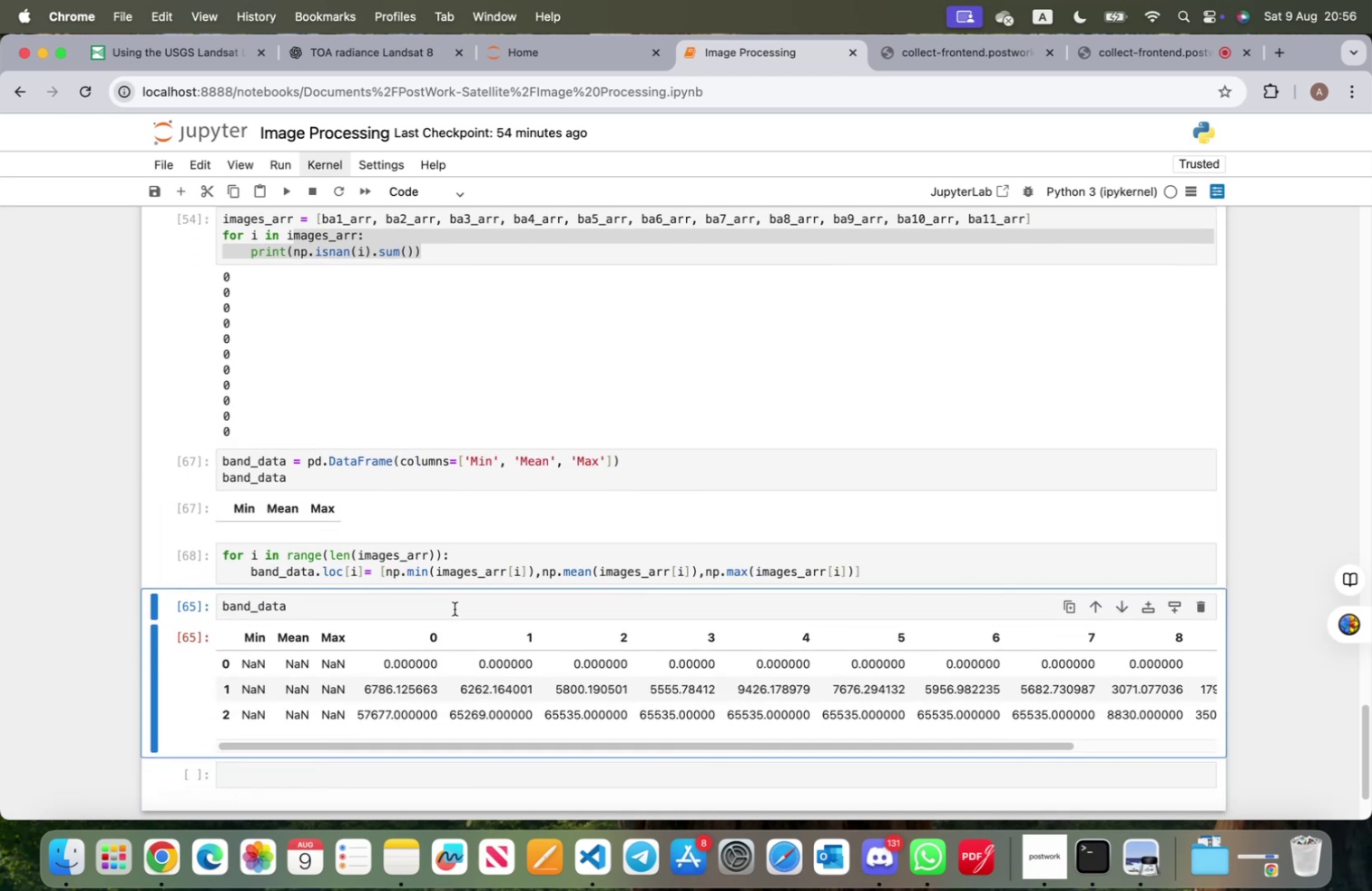 
key(Shift+ShiftRight)
 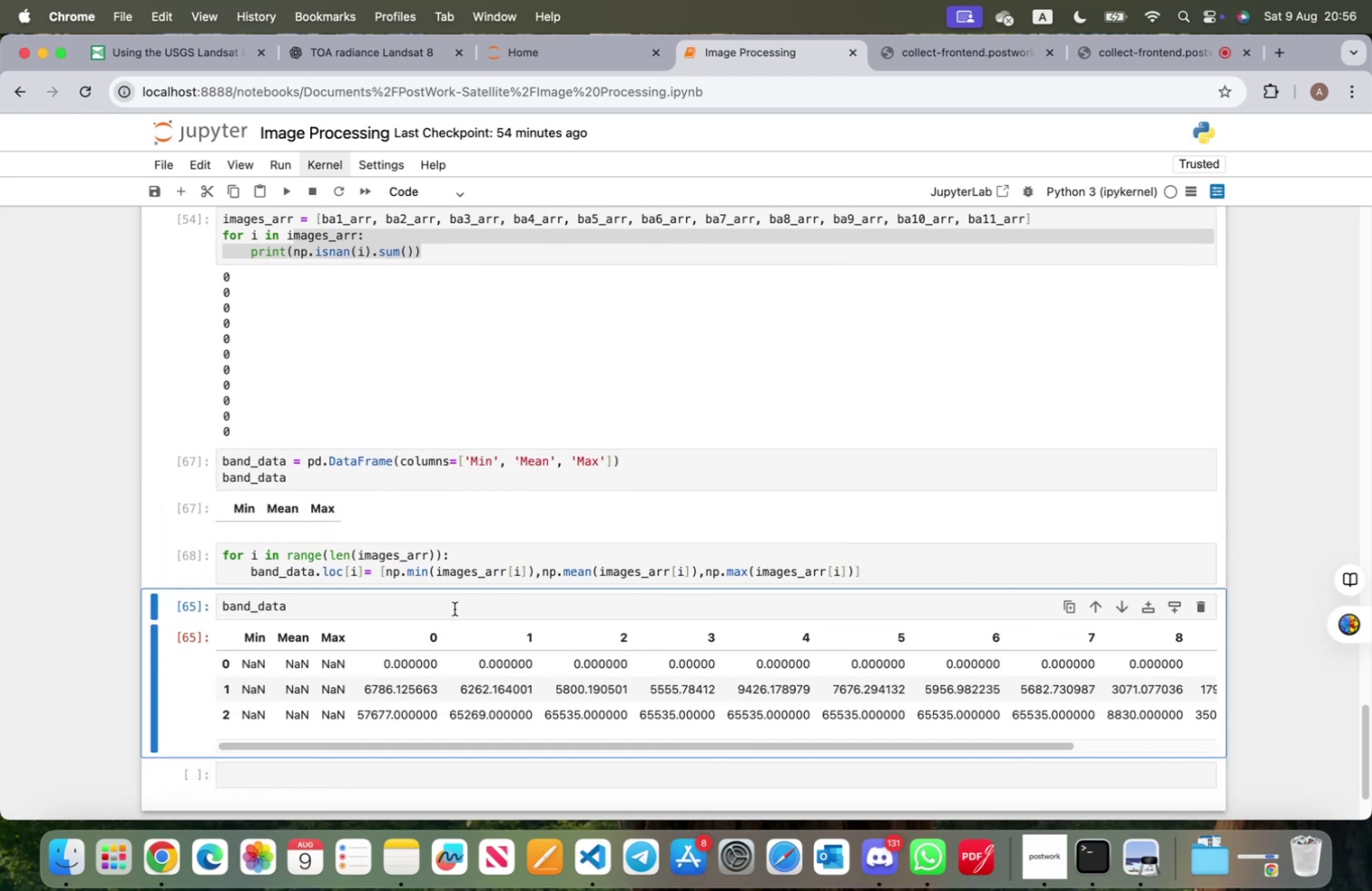 
key(Shift+Enter)
 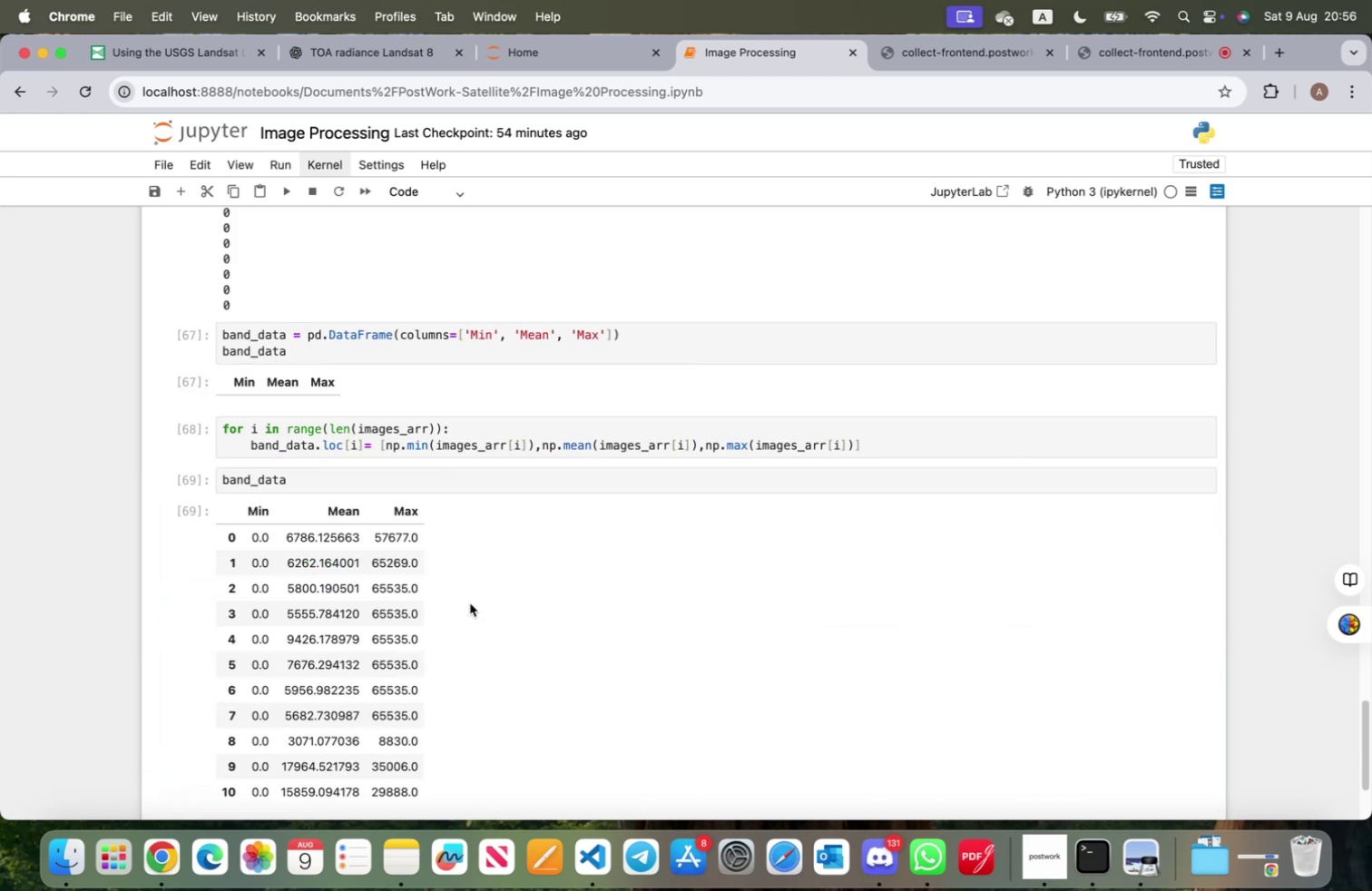 
scroll: coordinate [434, 597], scroll_direction: down, amount: 3.0
 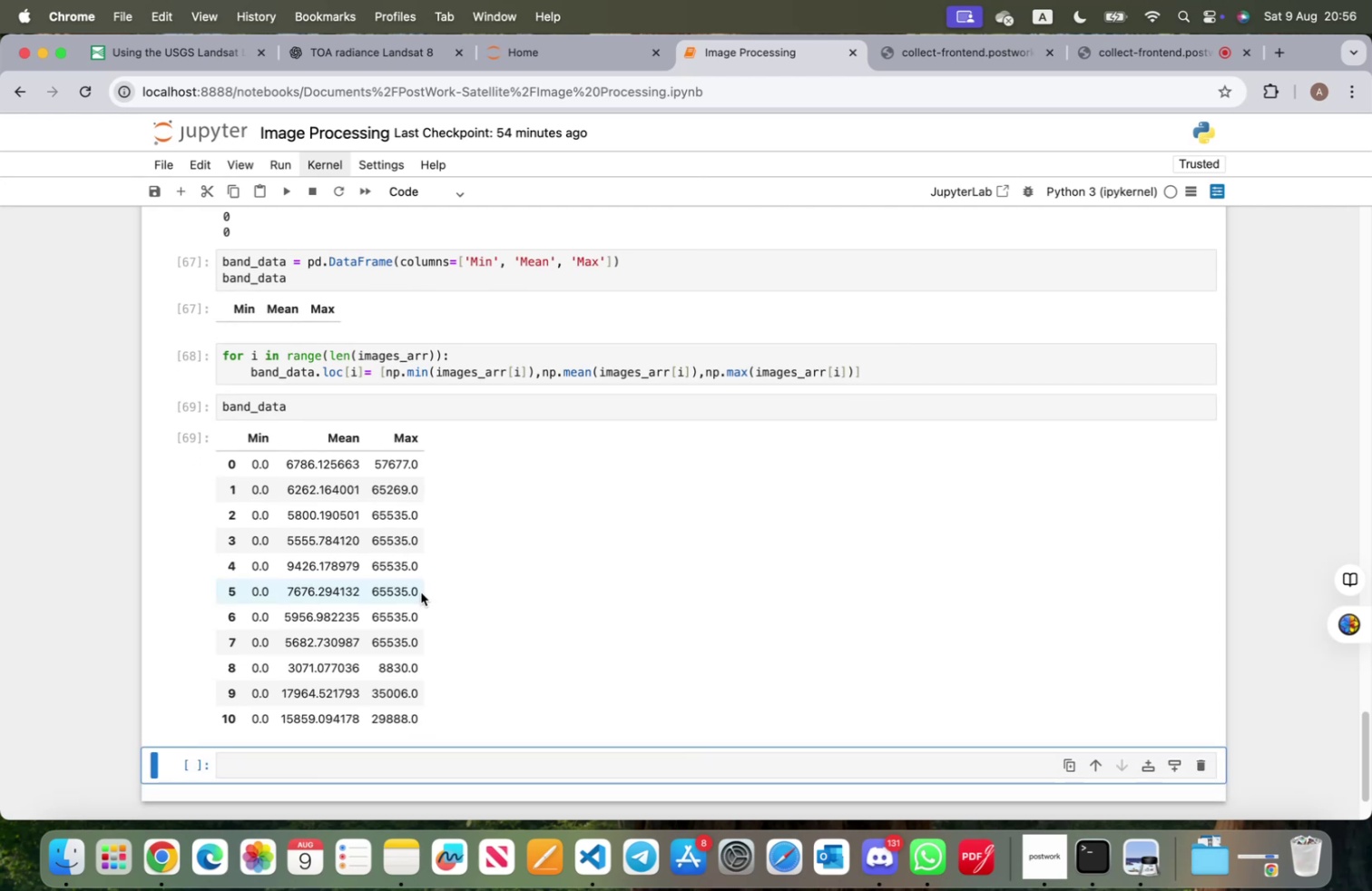 
wait(9.78)
 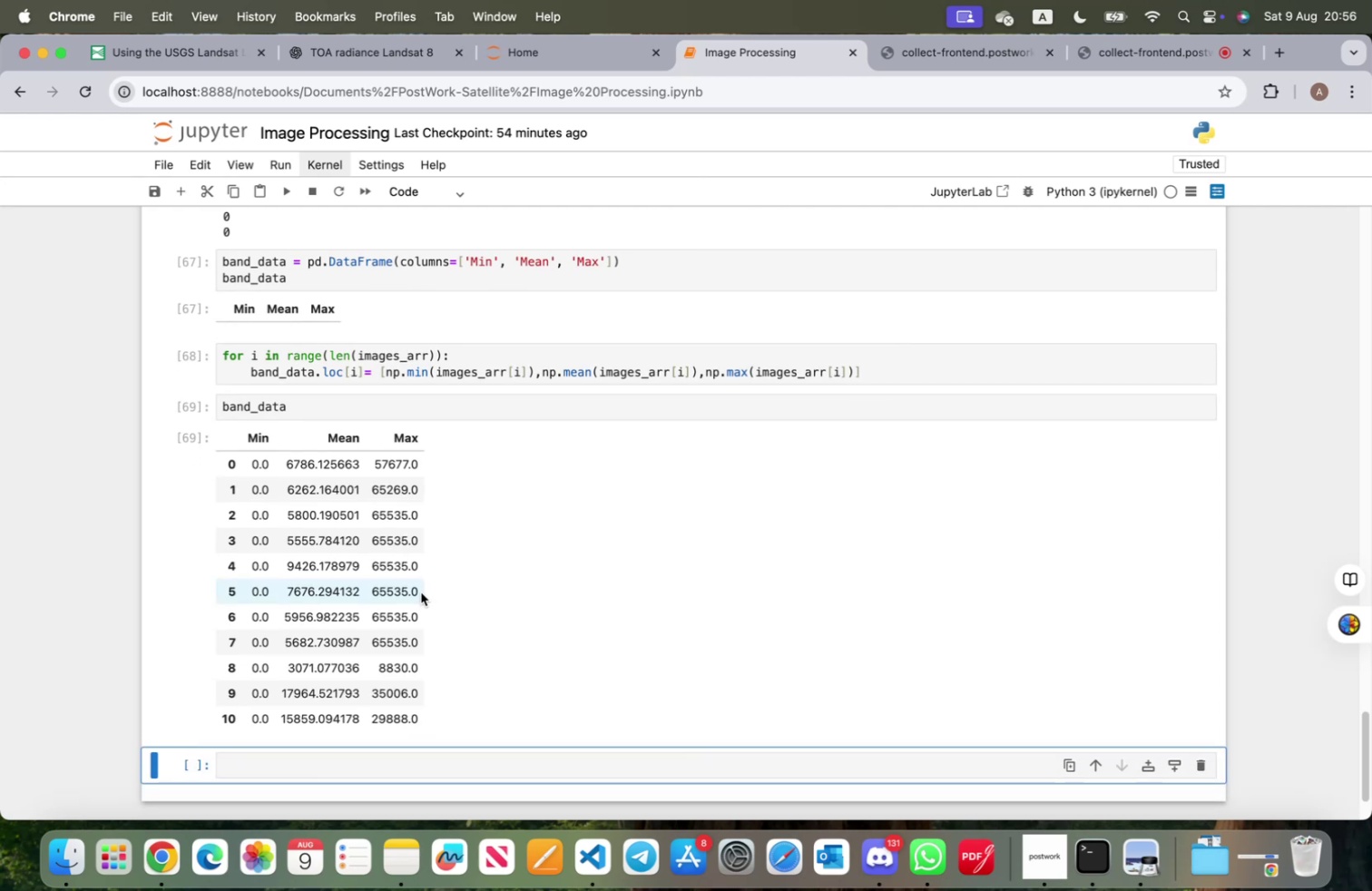 
scroll: coordinate [415, 592], scroll_direction: up, amount: 7.0
 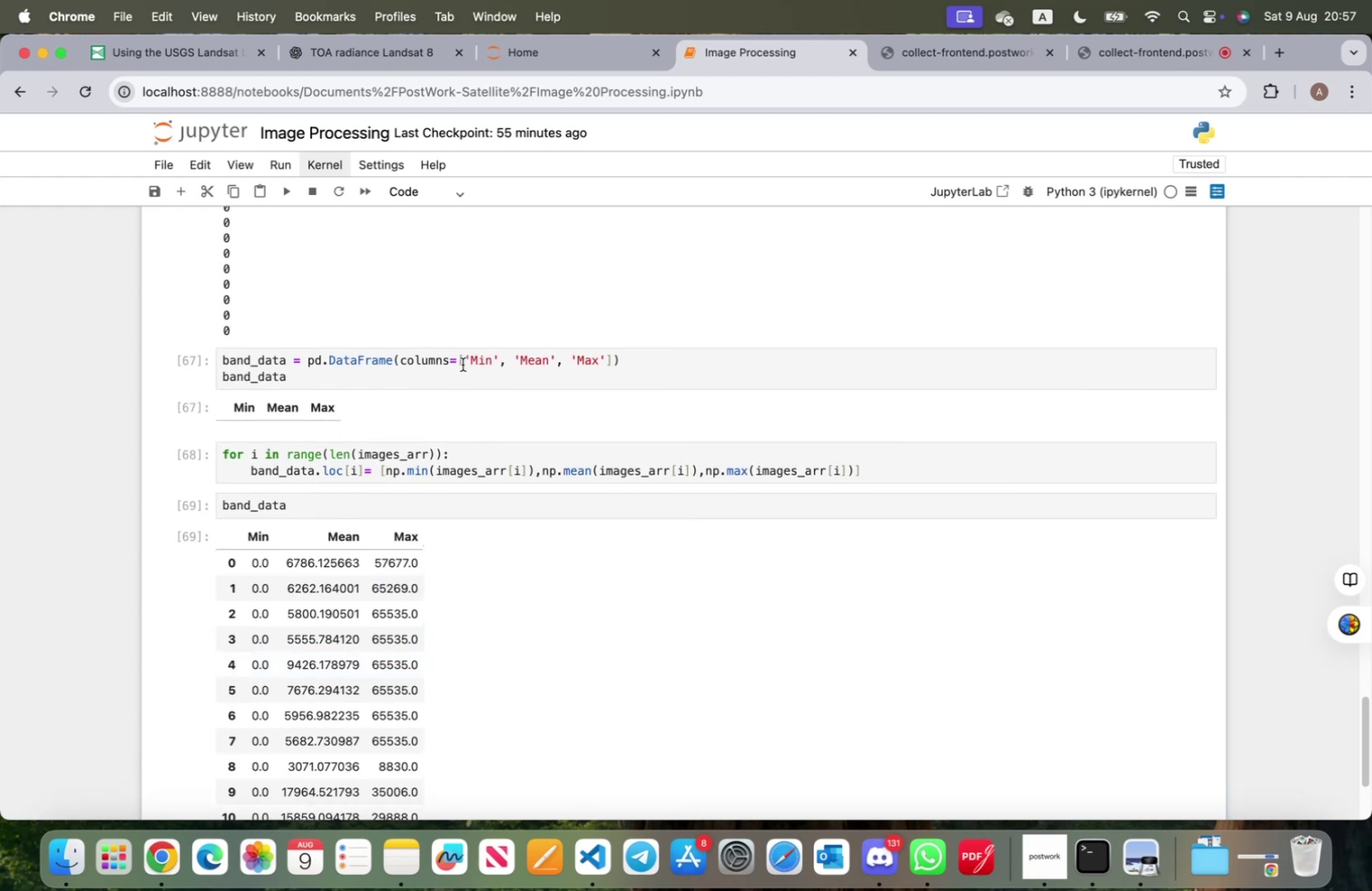 
left_click([464, 357])
 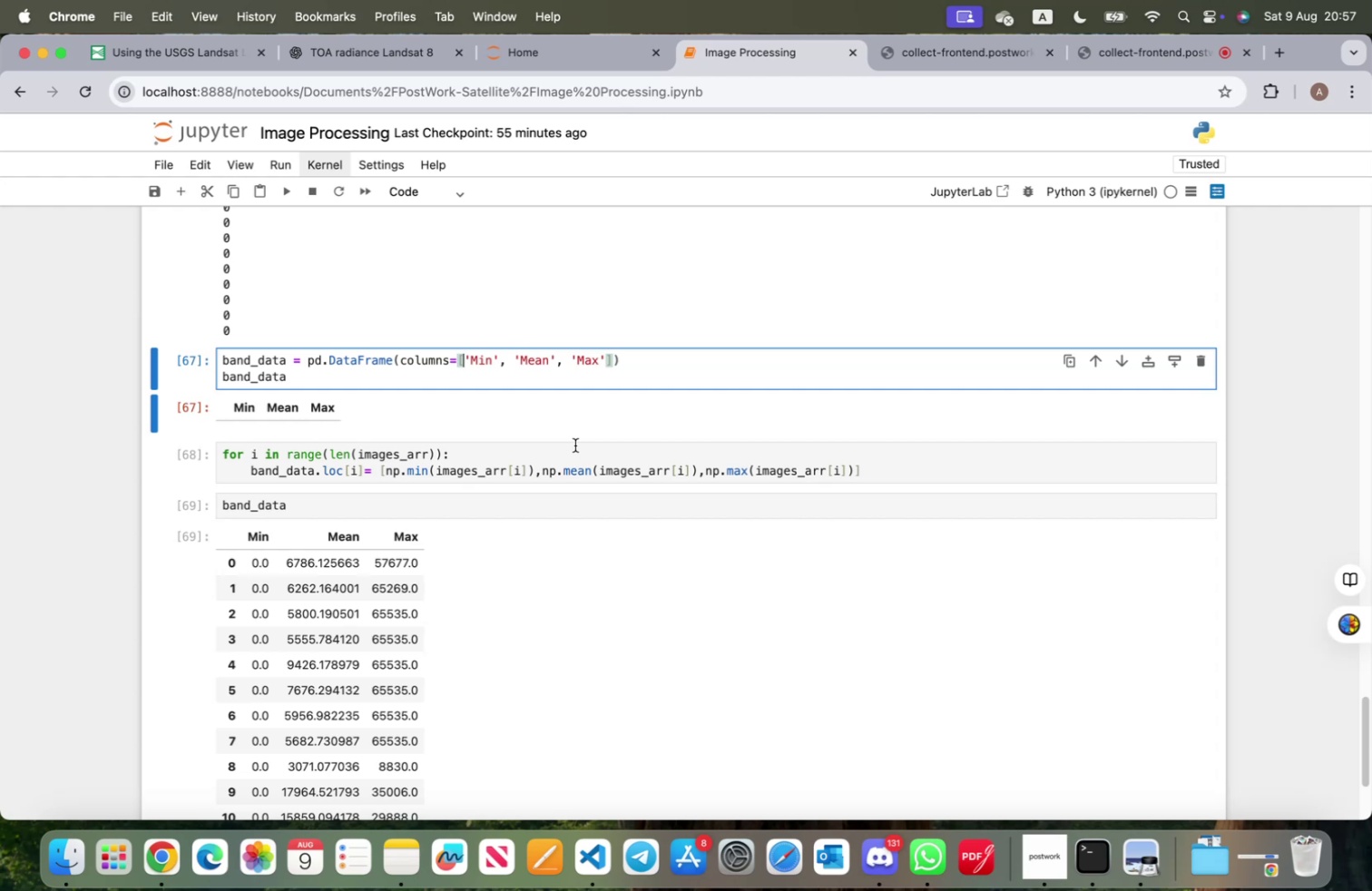 
wait(43.93)
 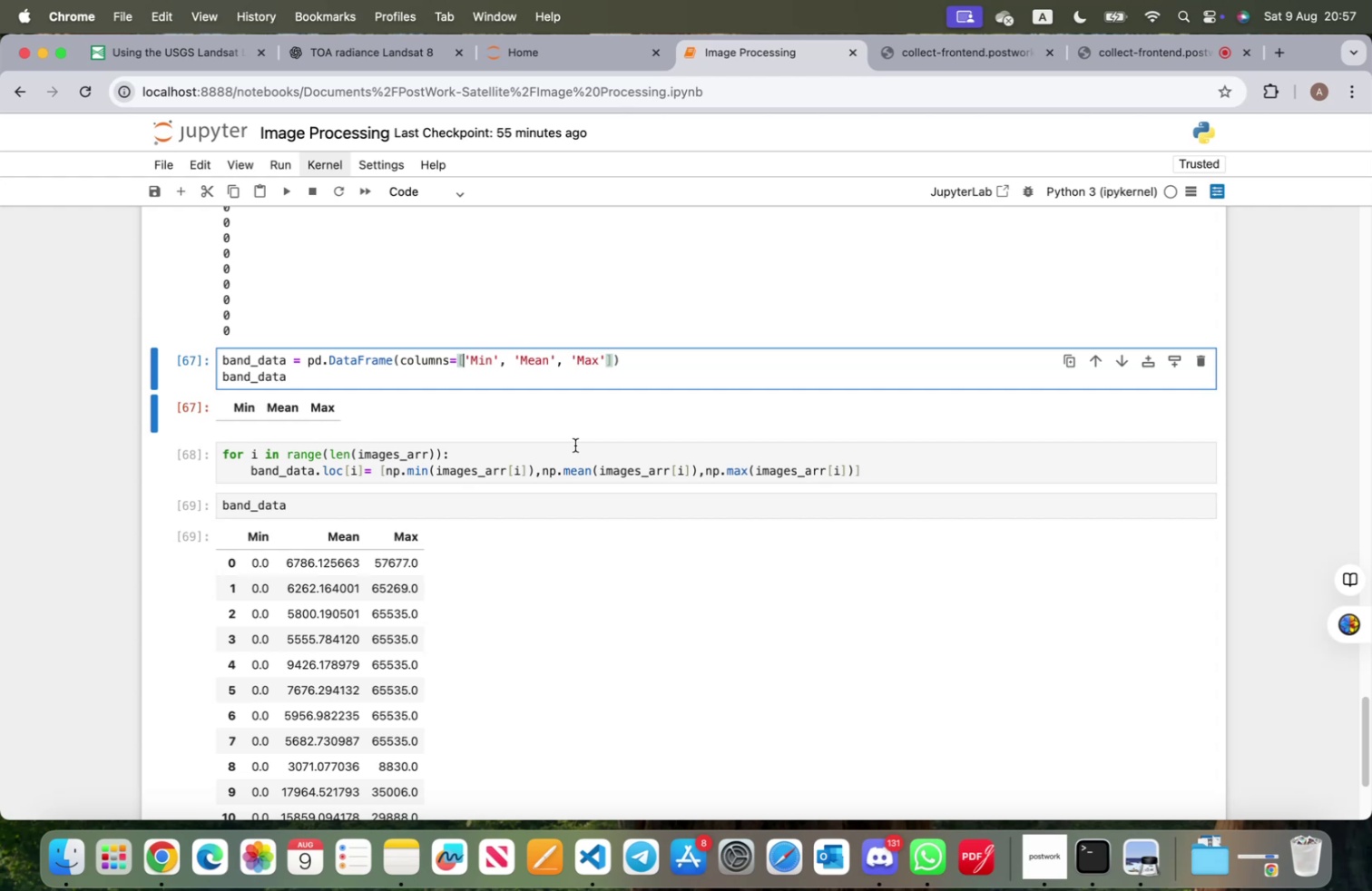 
scroll: coordinate [519, 505], scroll_direction: down, amount: 4.0
 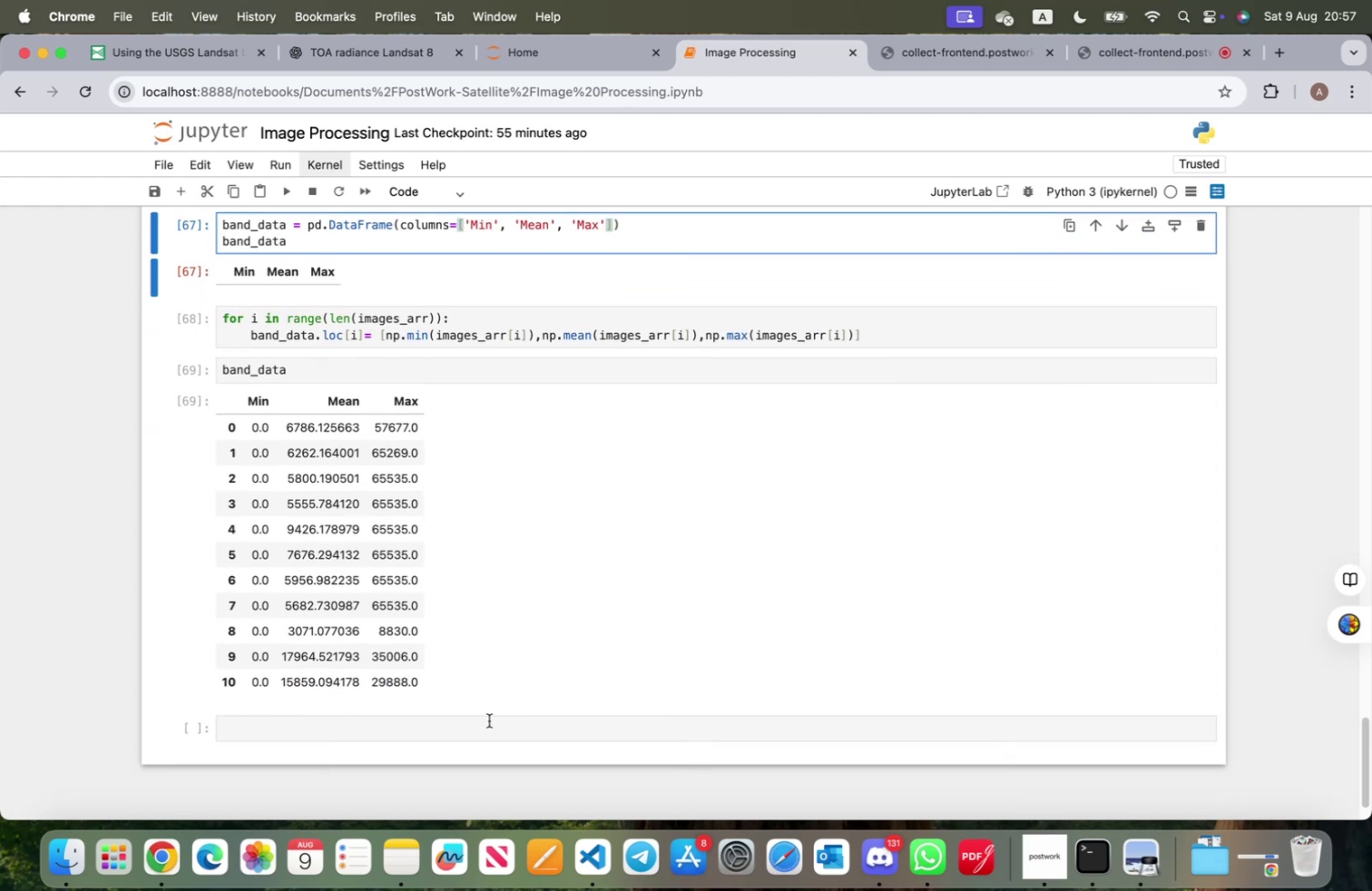 
left_click([489, 720])
 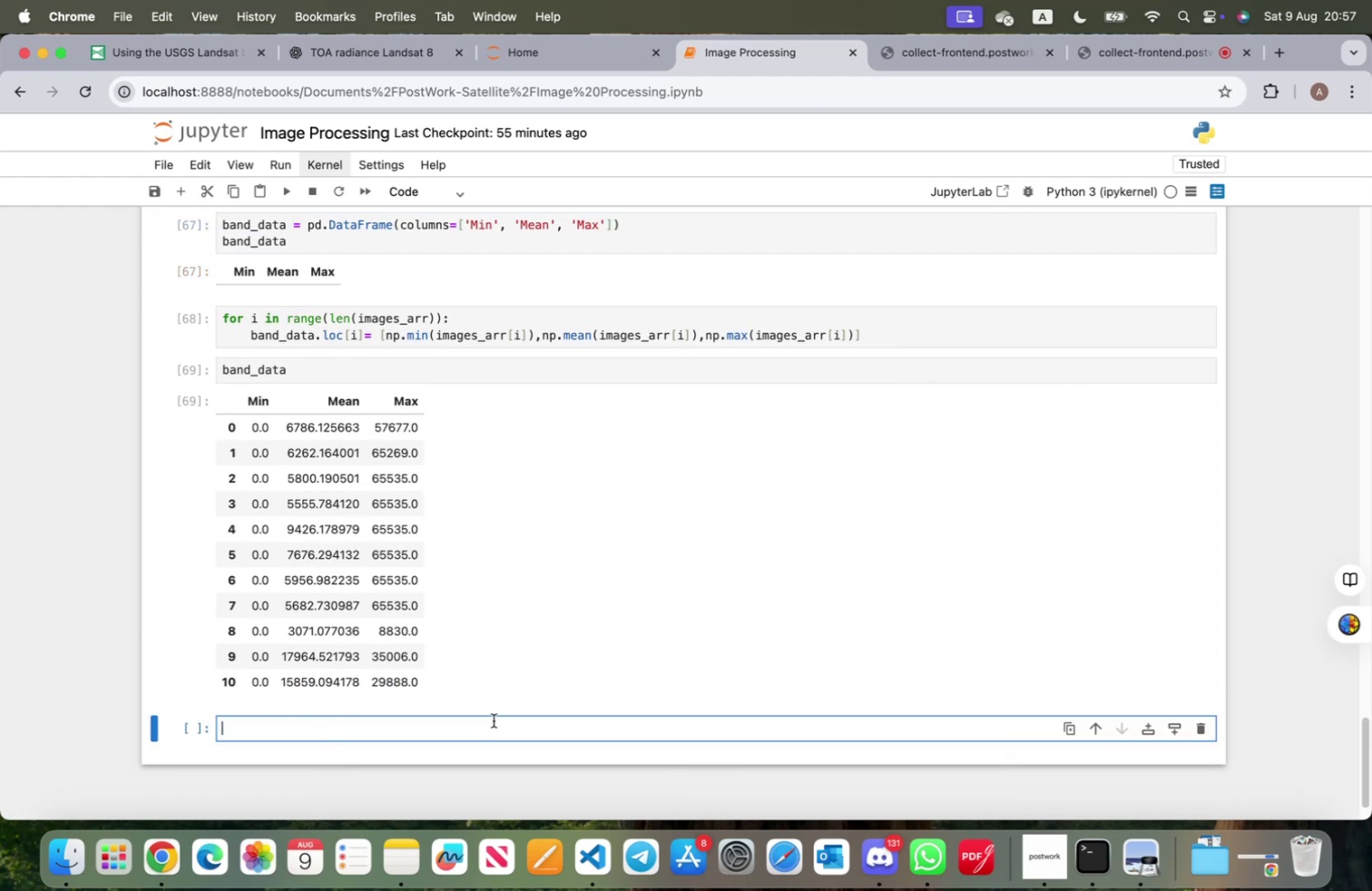 
type(ba4_arr)
 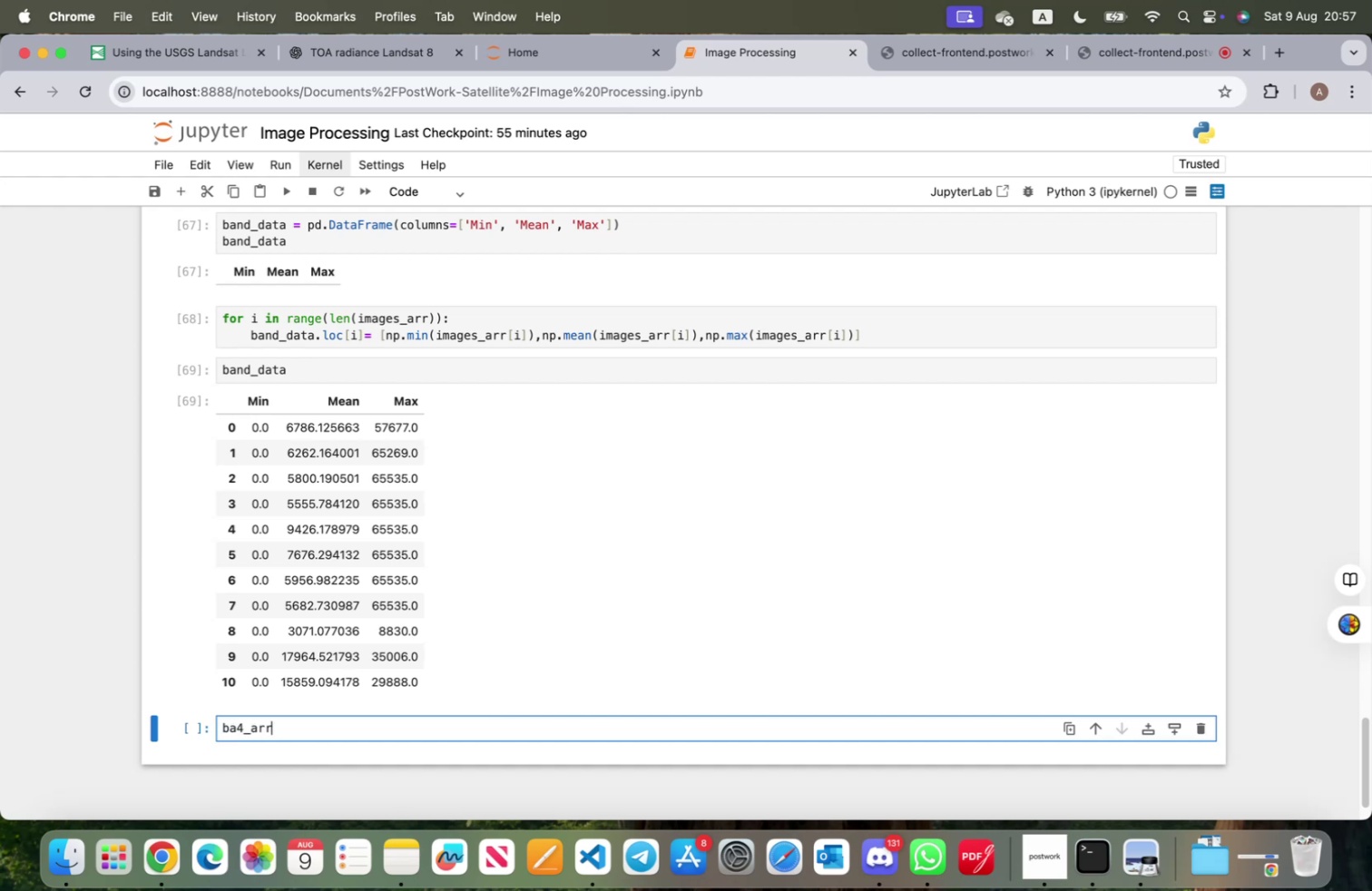 
key(Shift+Enter)
 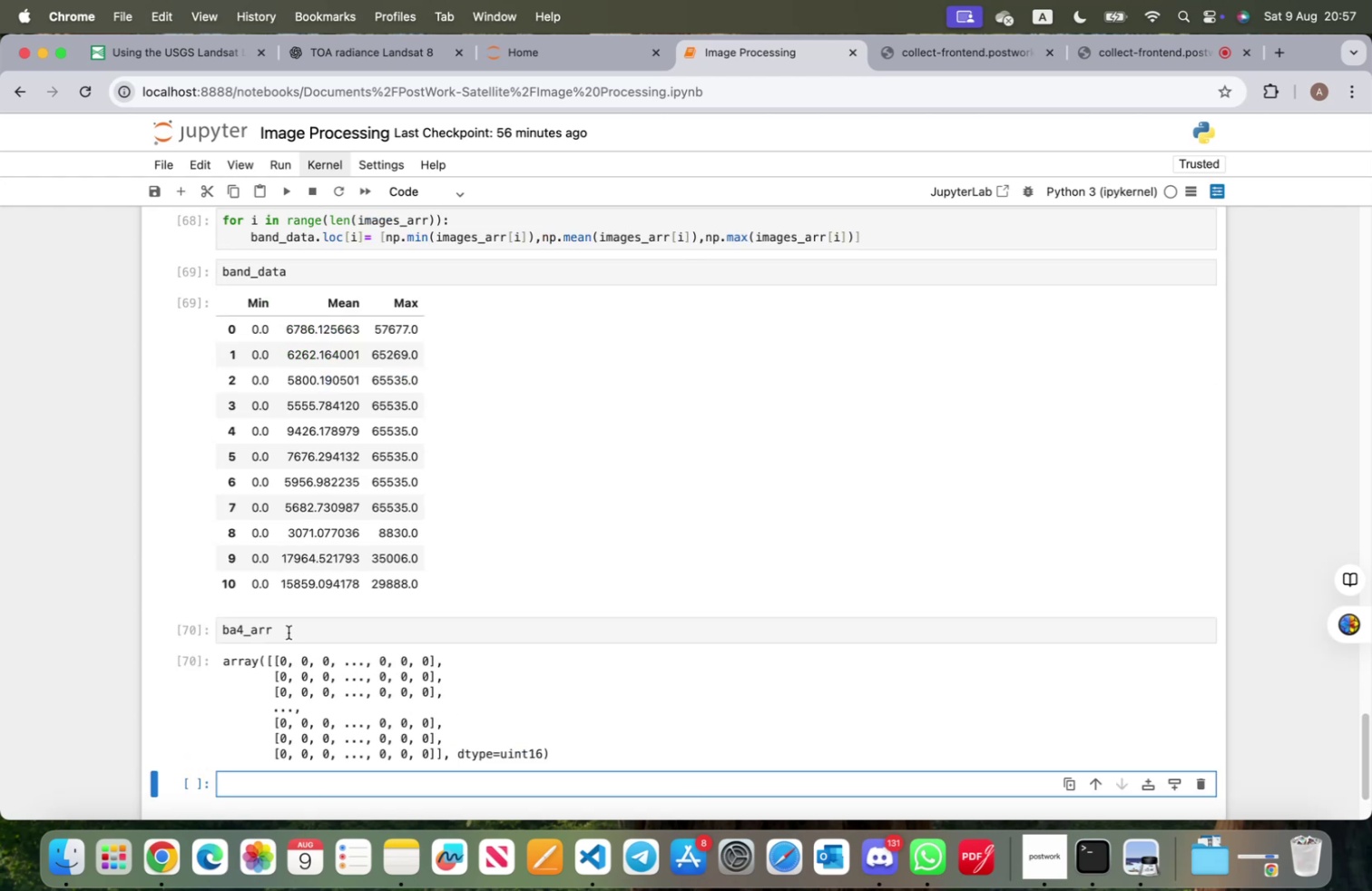 
left_click([282, 628])
 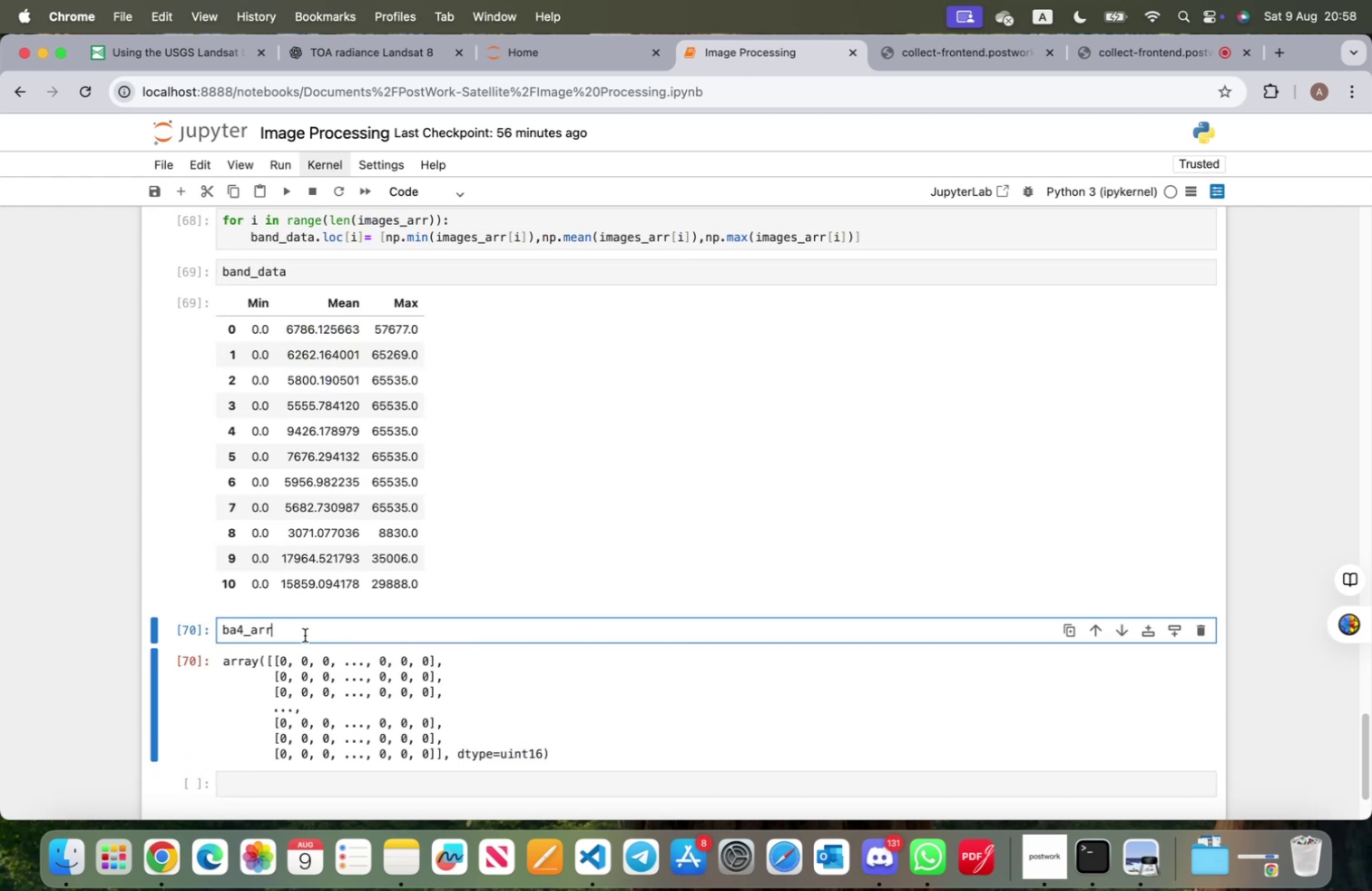 
type([1:100)
 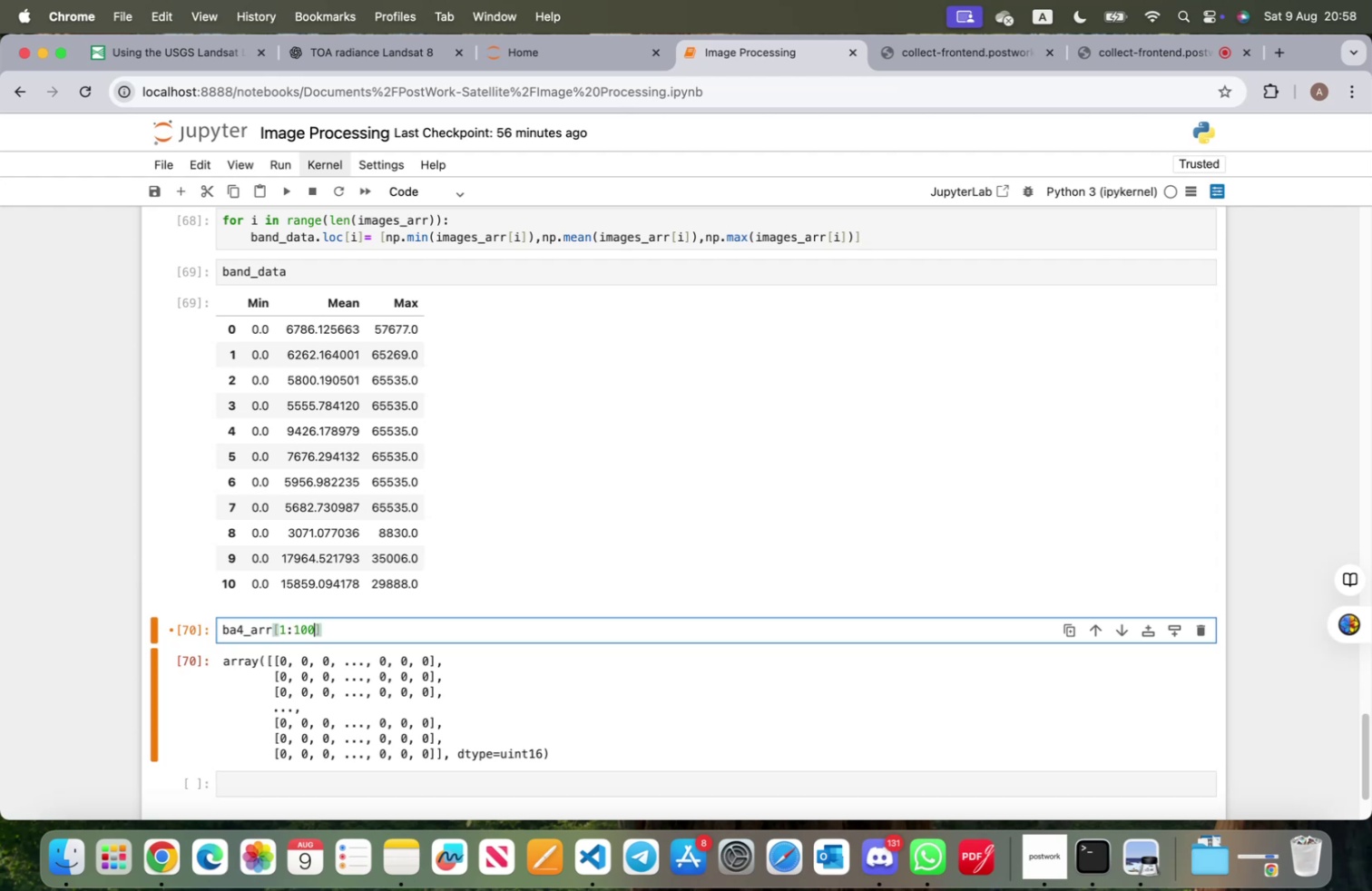 
key(Shift+Enter)
 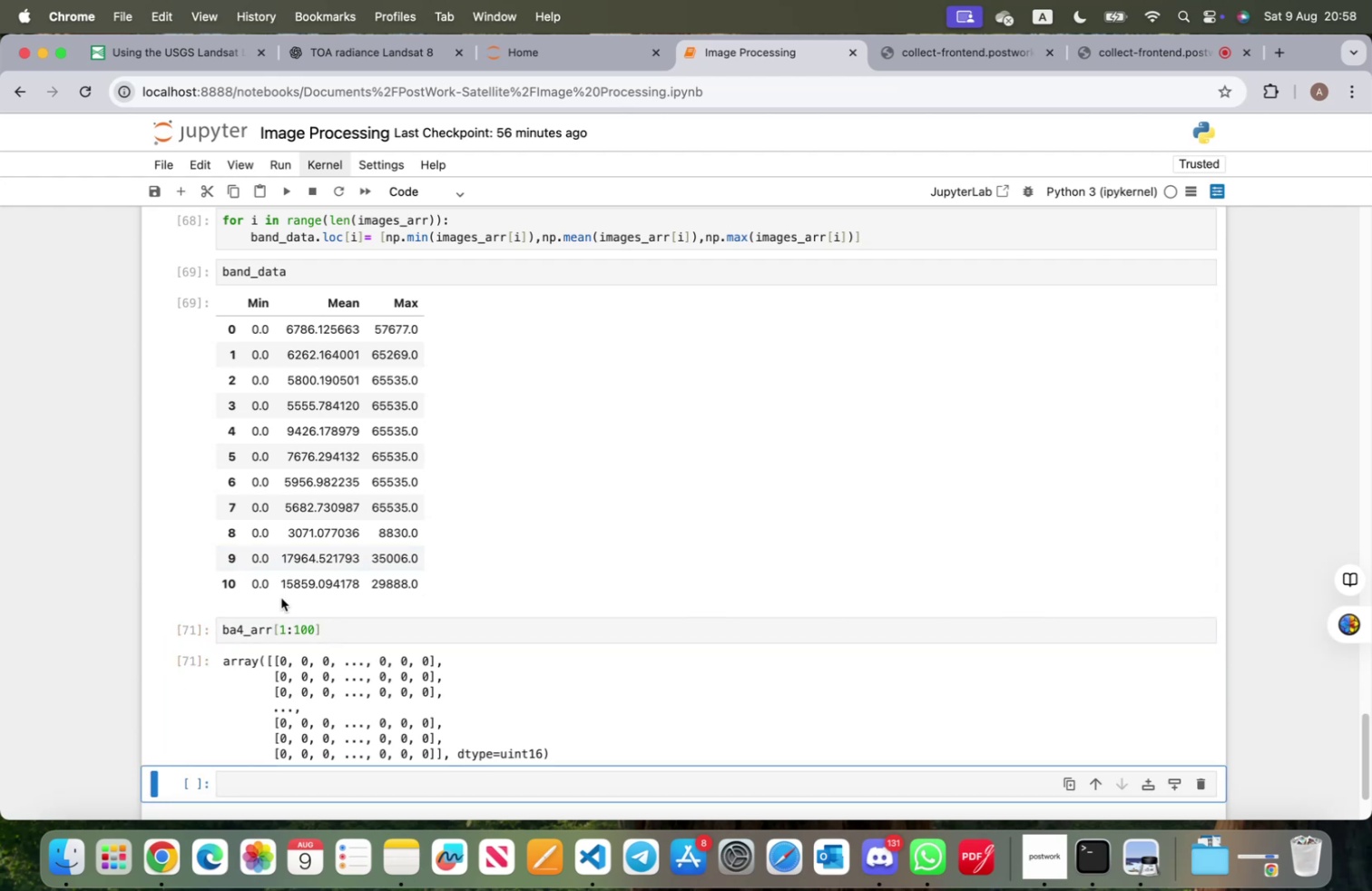 
left_click([315, 629])
 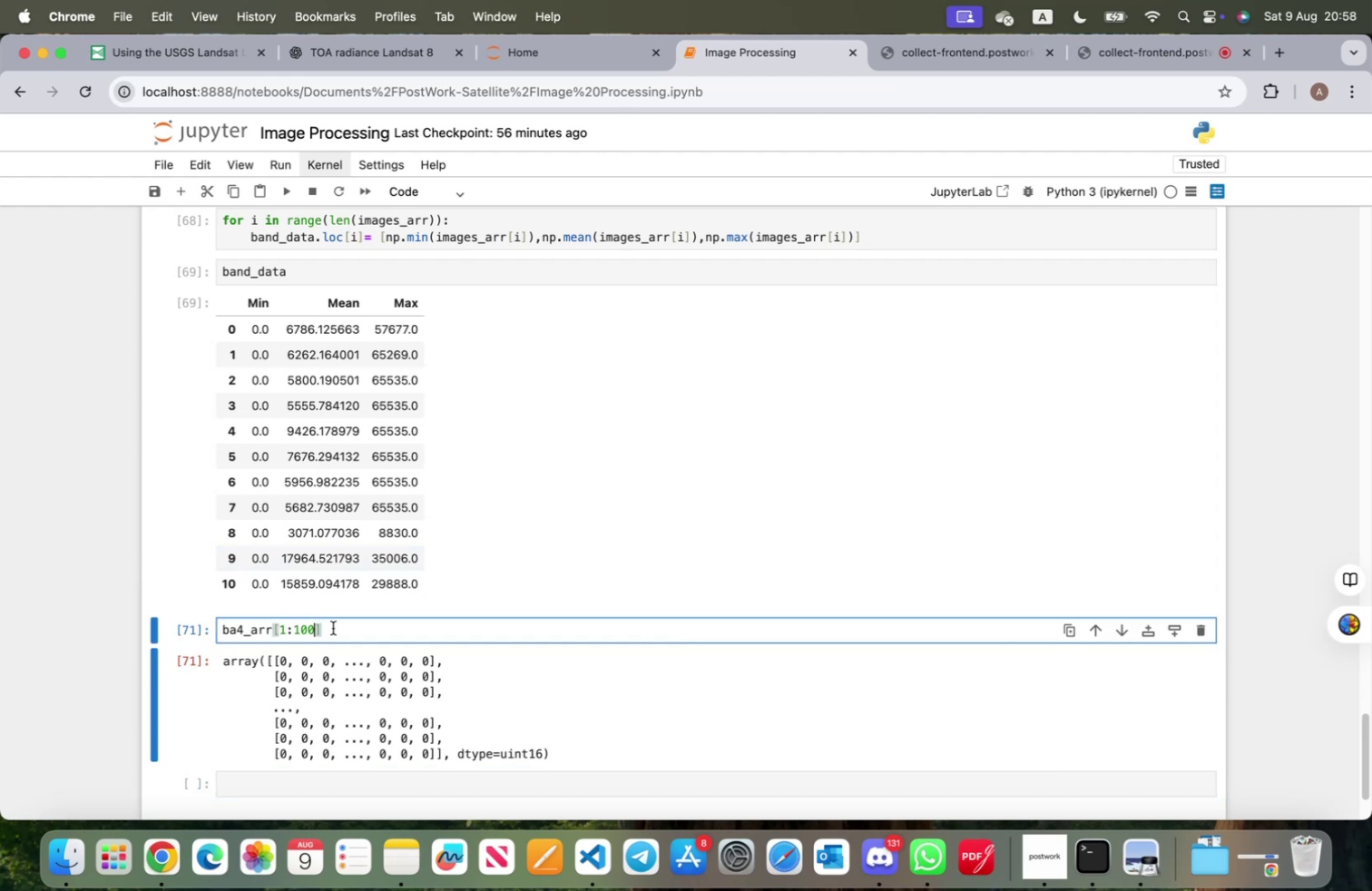 
key(Backspace)
 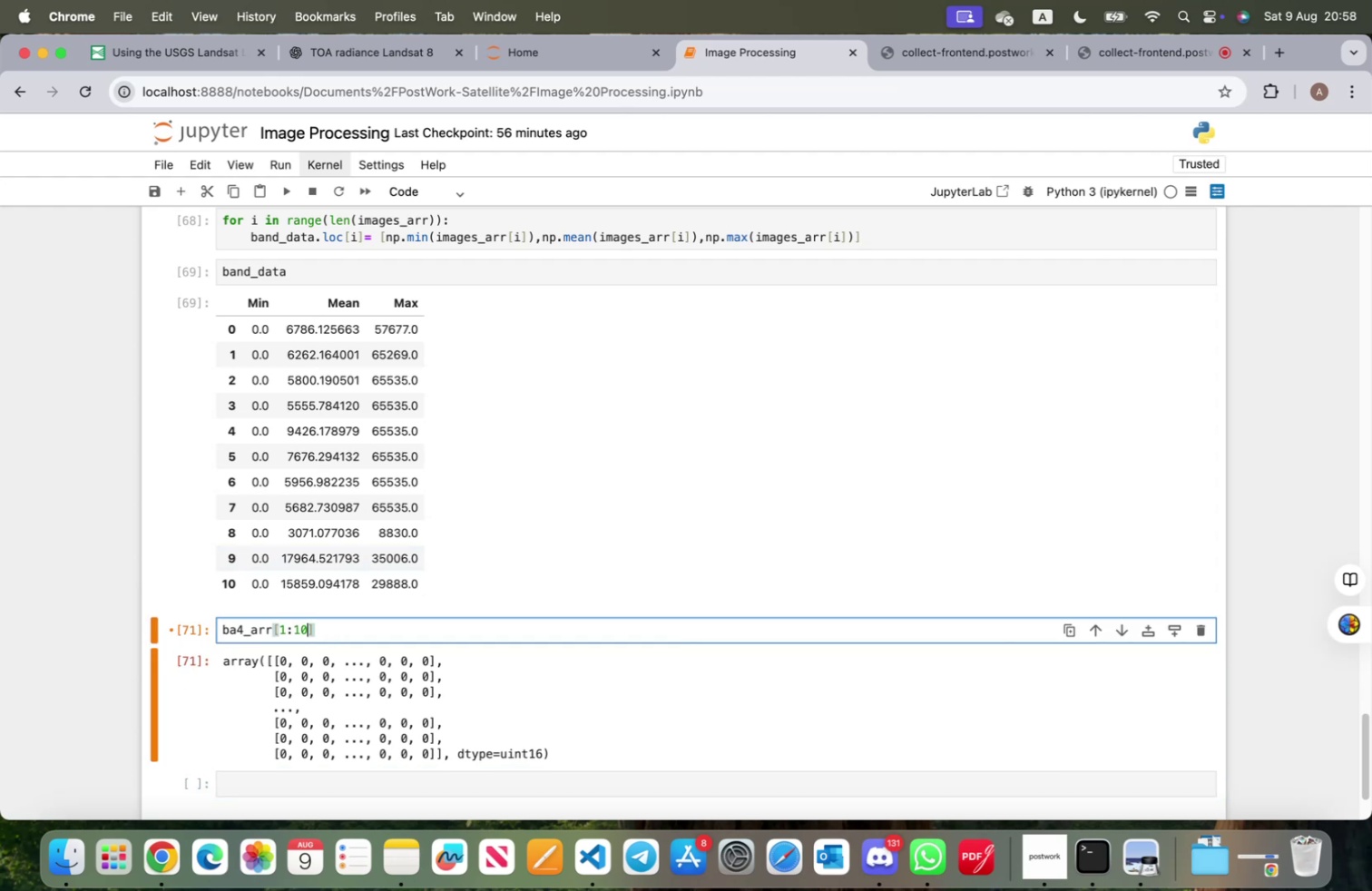 
key(0)
 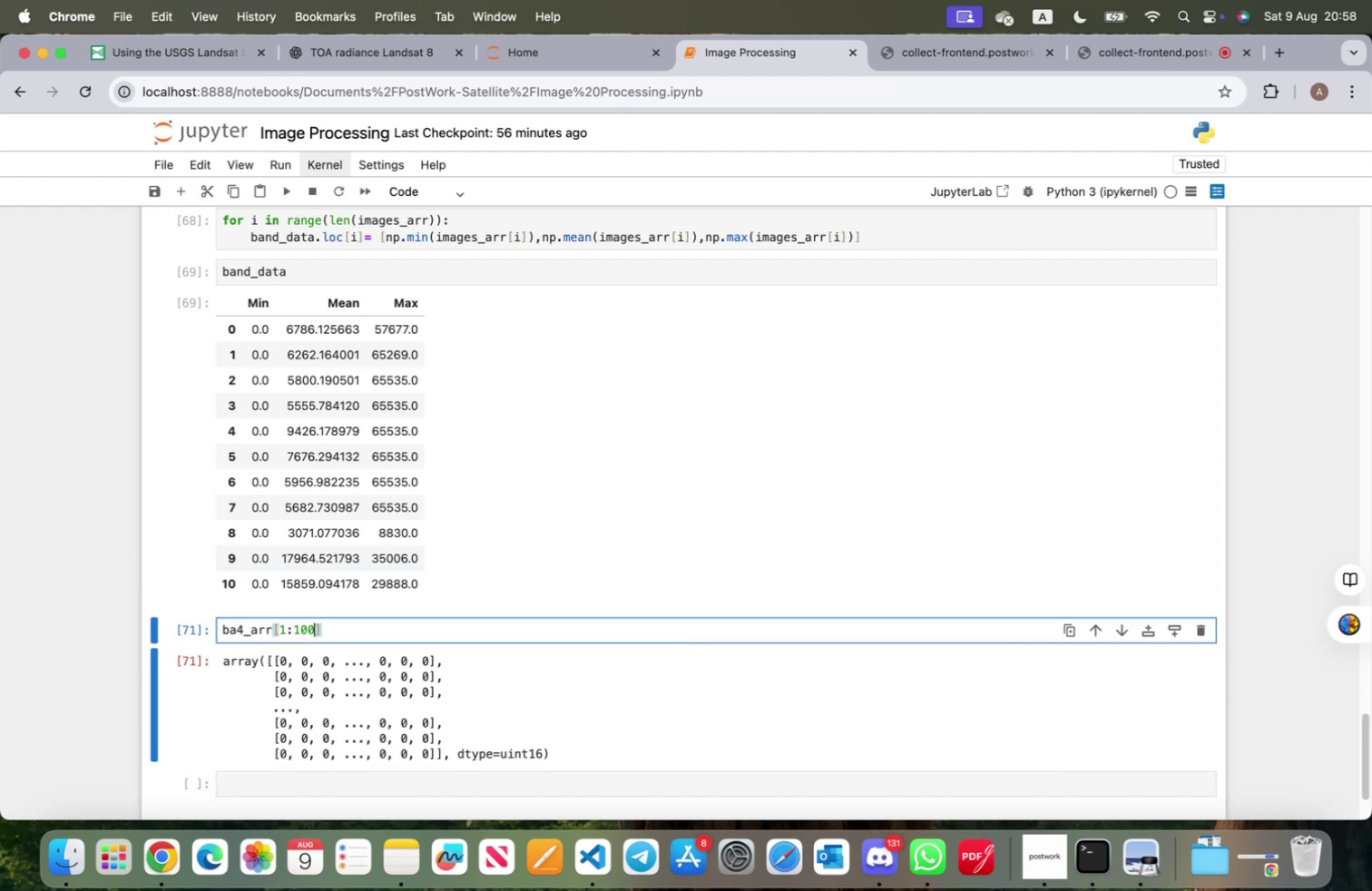 
key(Comma)
 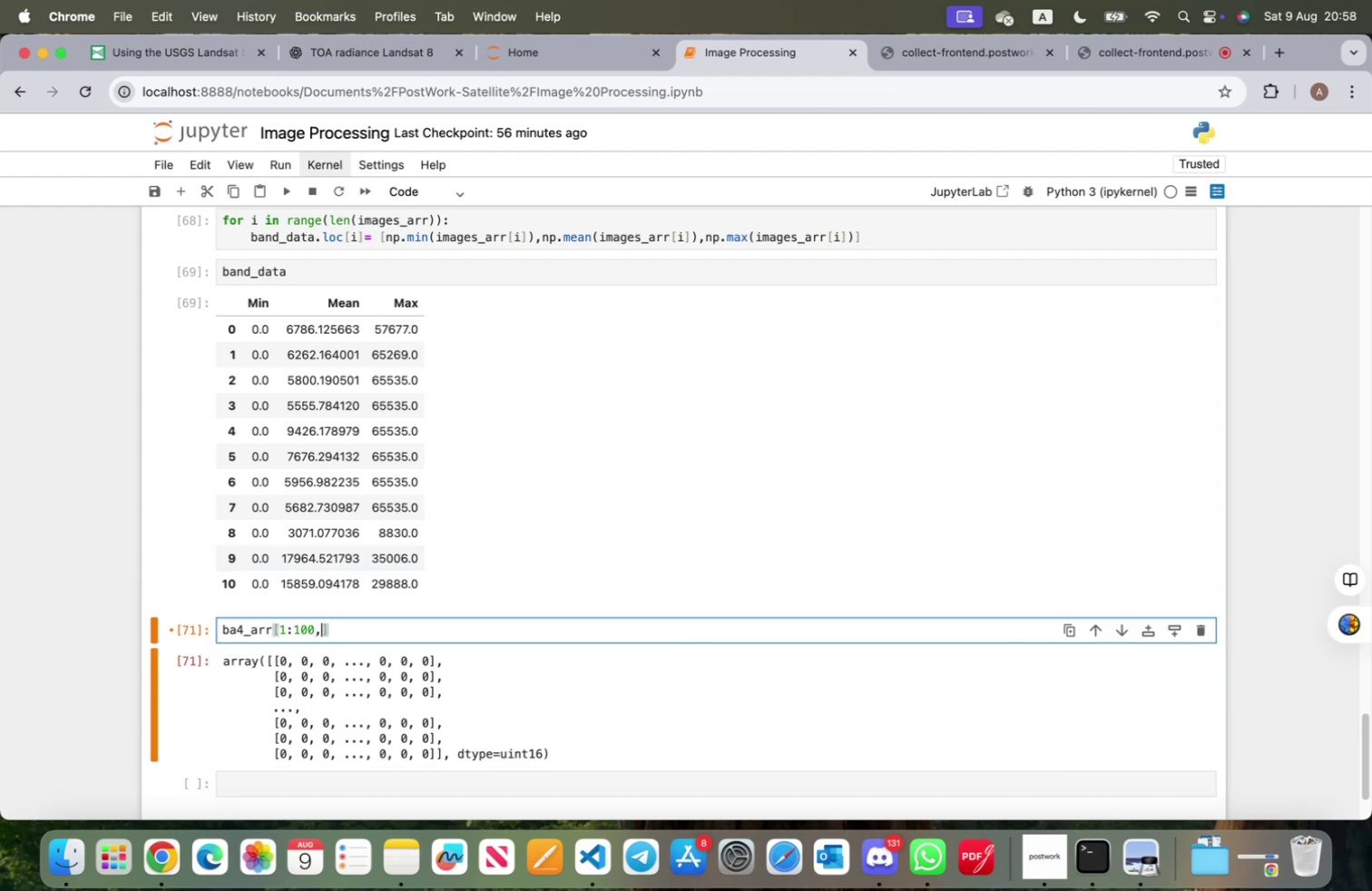 
key(1)
 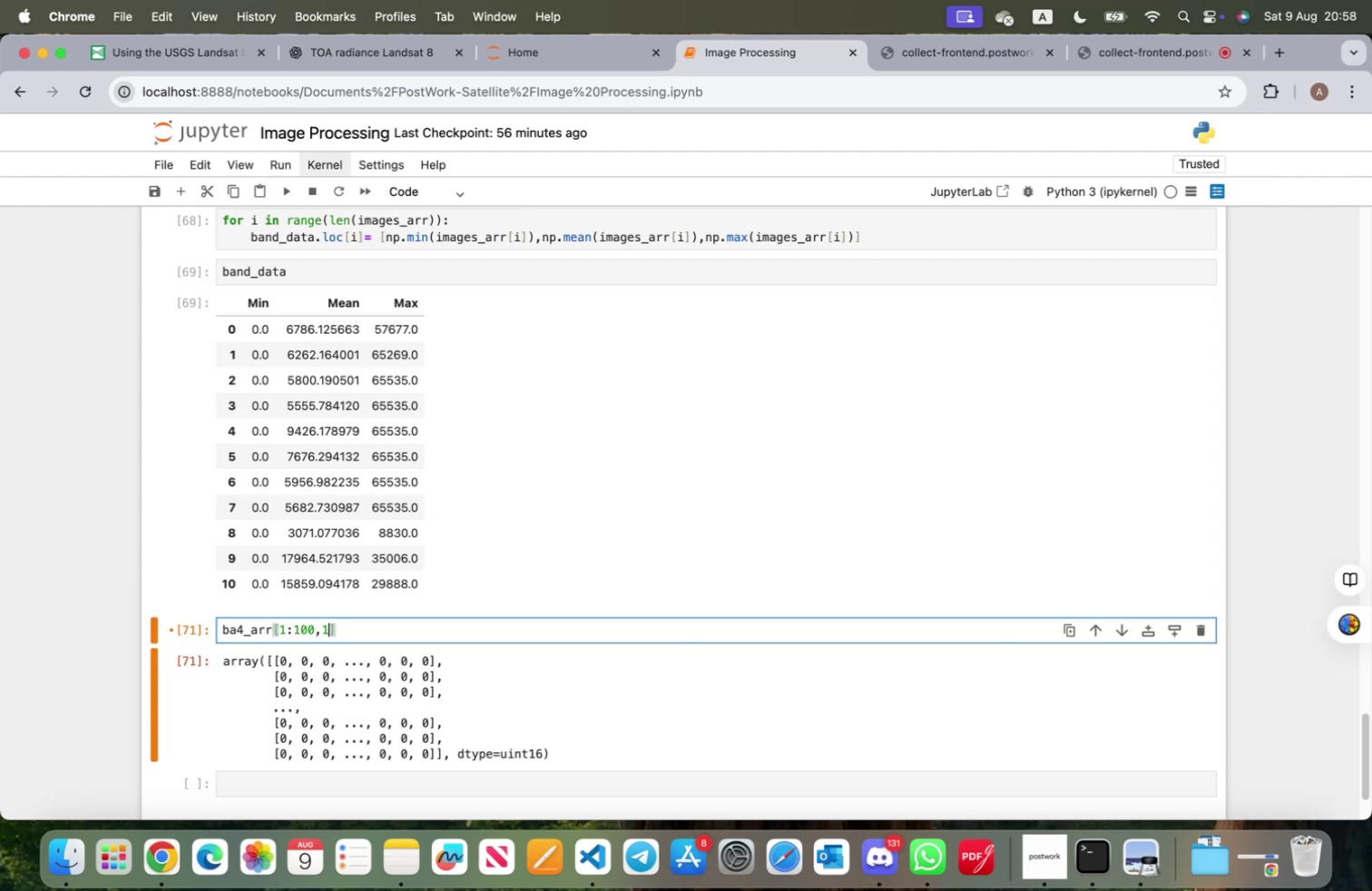 
key(Shift+ShiftRight)
 